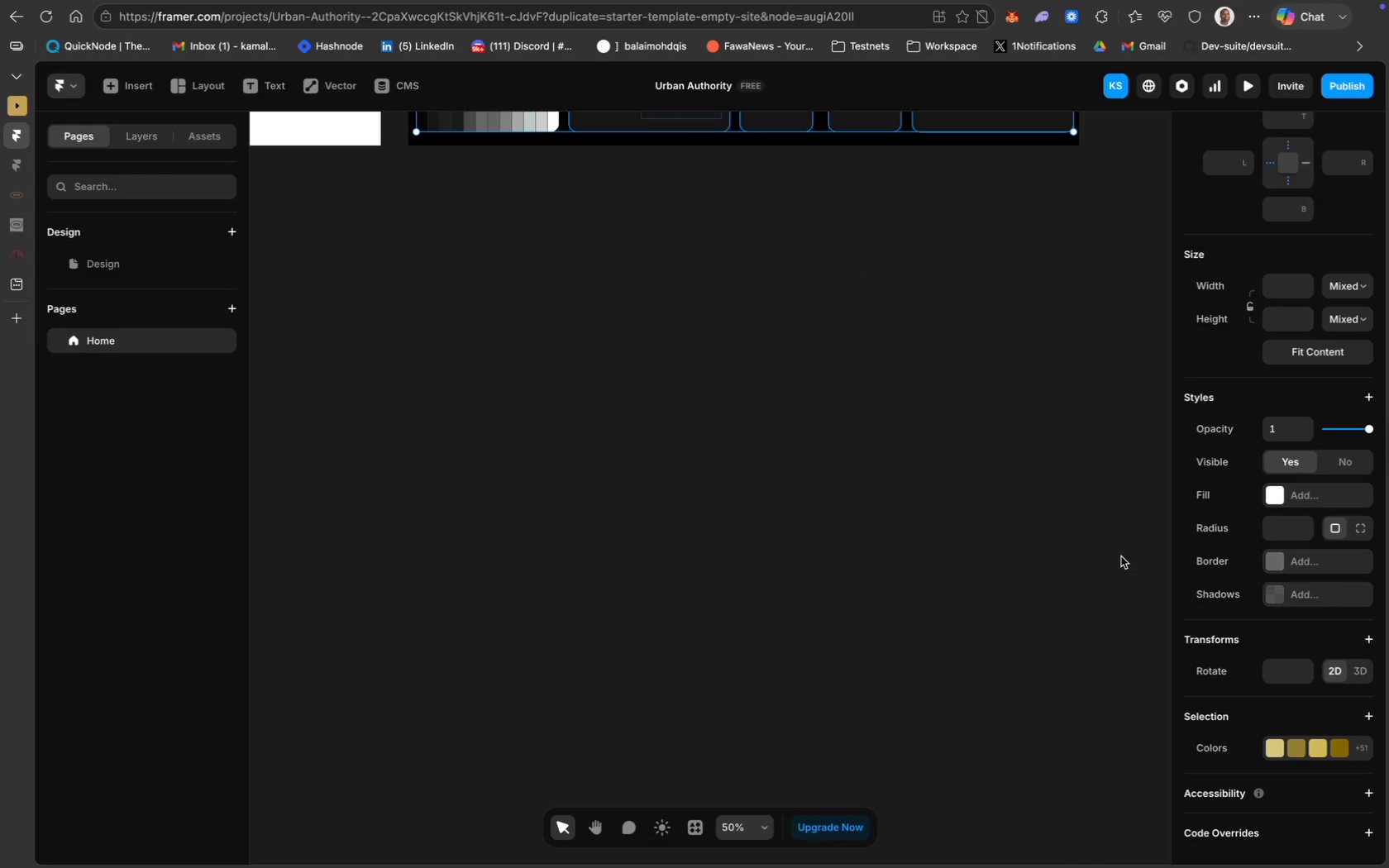 
scroll: coordinate [728, 556], scroll_direction: up, amount: 70.0
 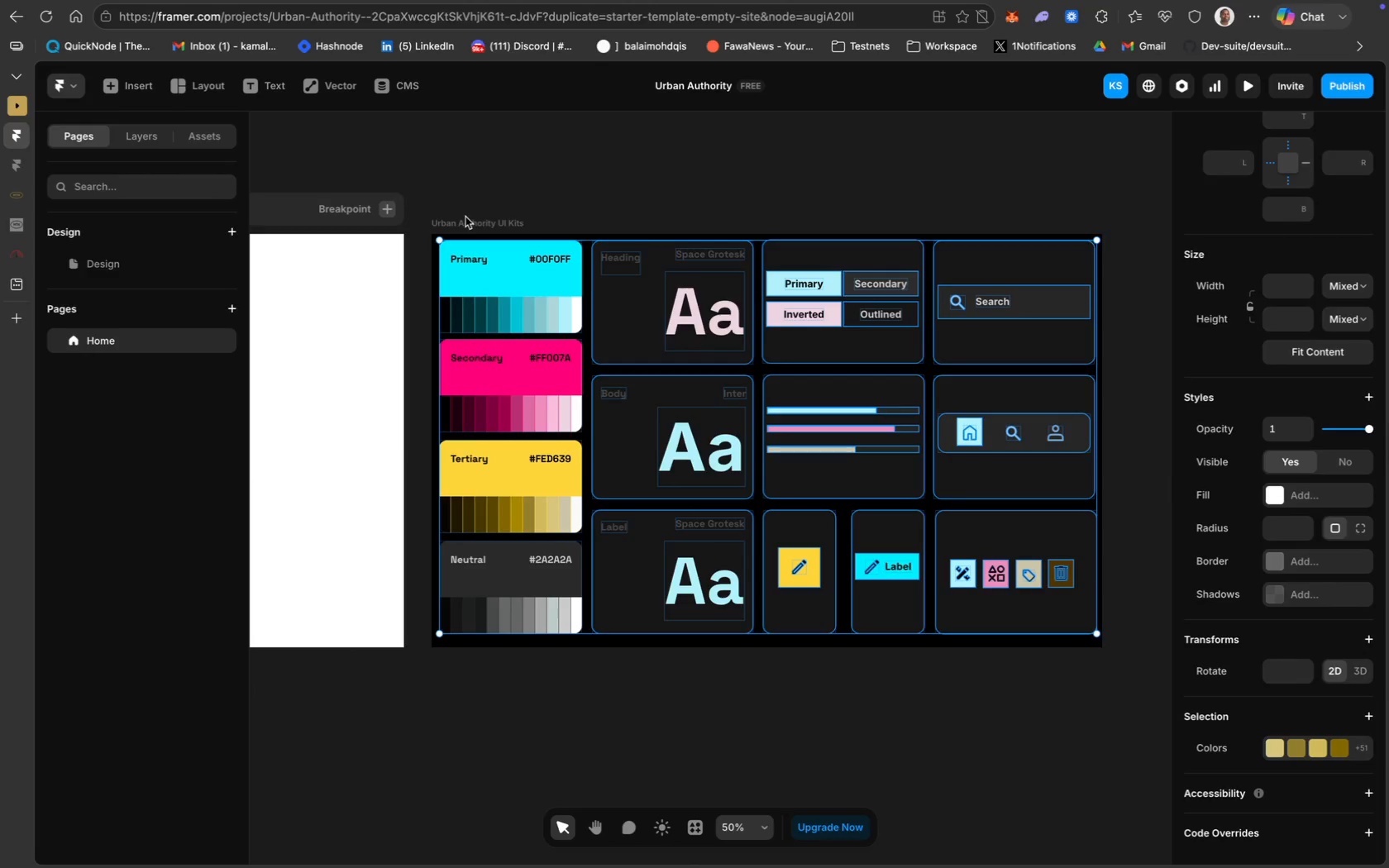 
left_click([465, 222])
 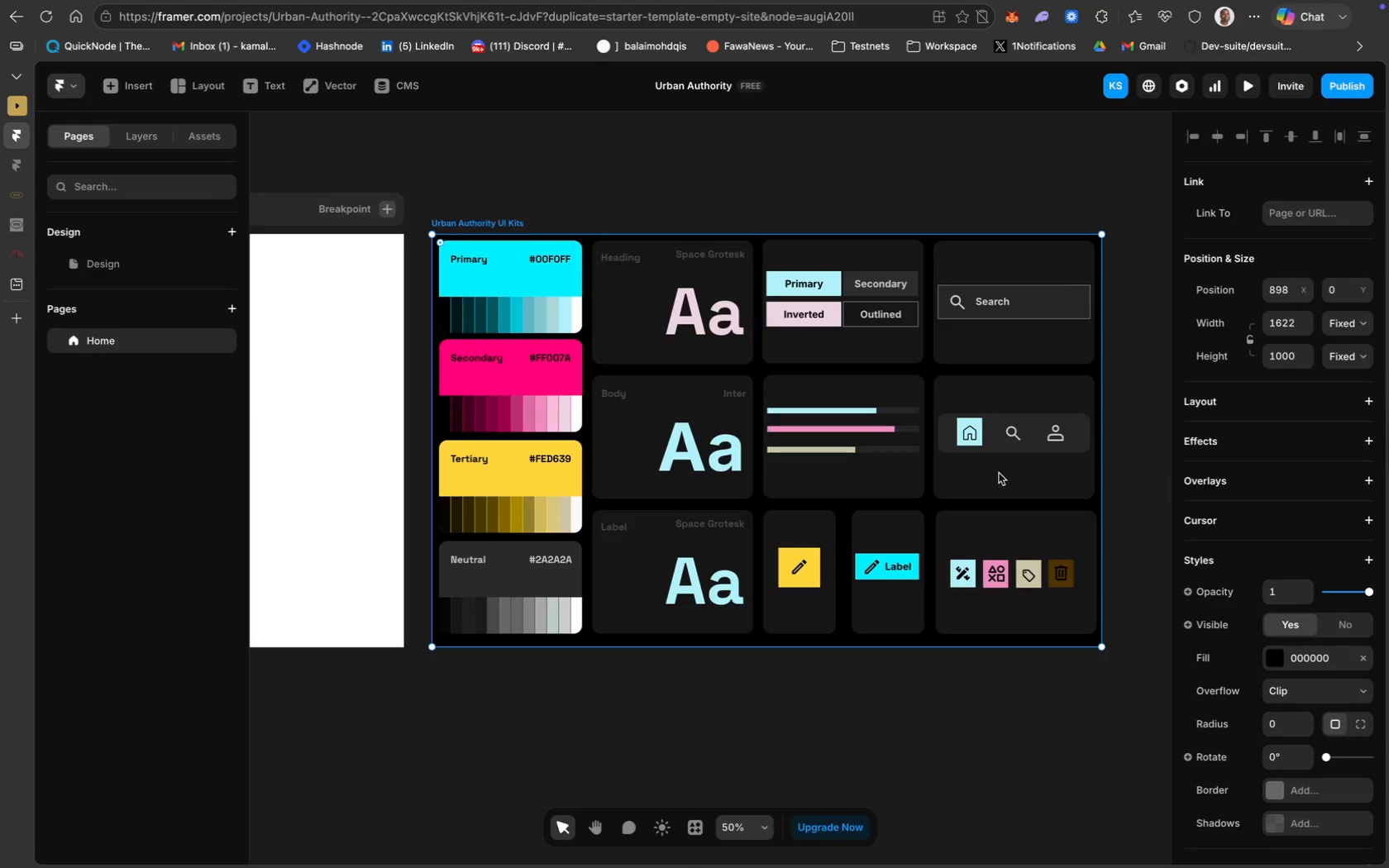 
scroll: coordinate [1317, 622], scroll_direction: down, amount: 140.0
 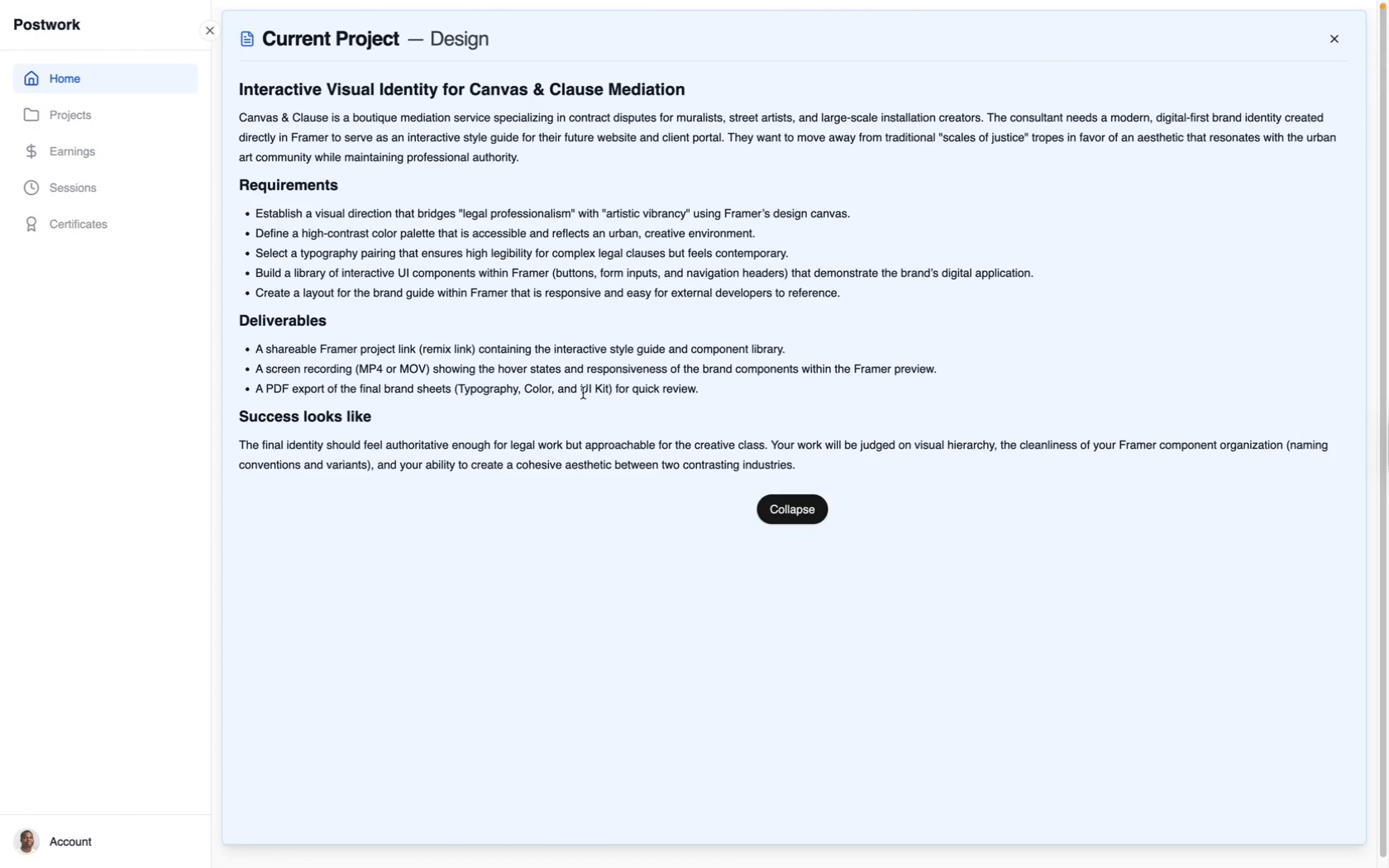 
wait(23.55)
 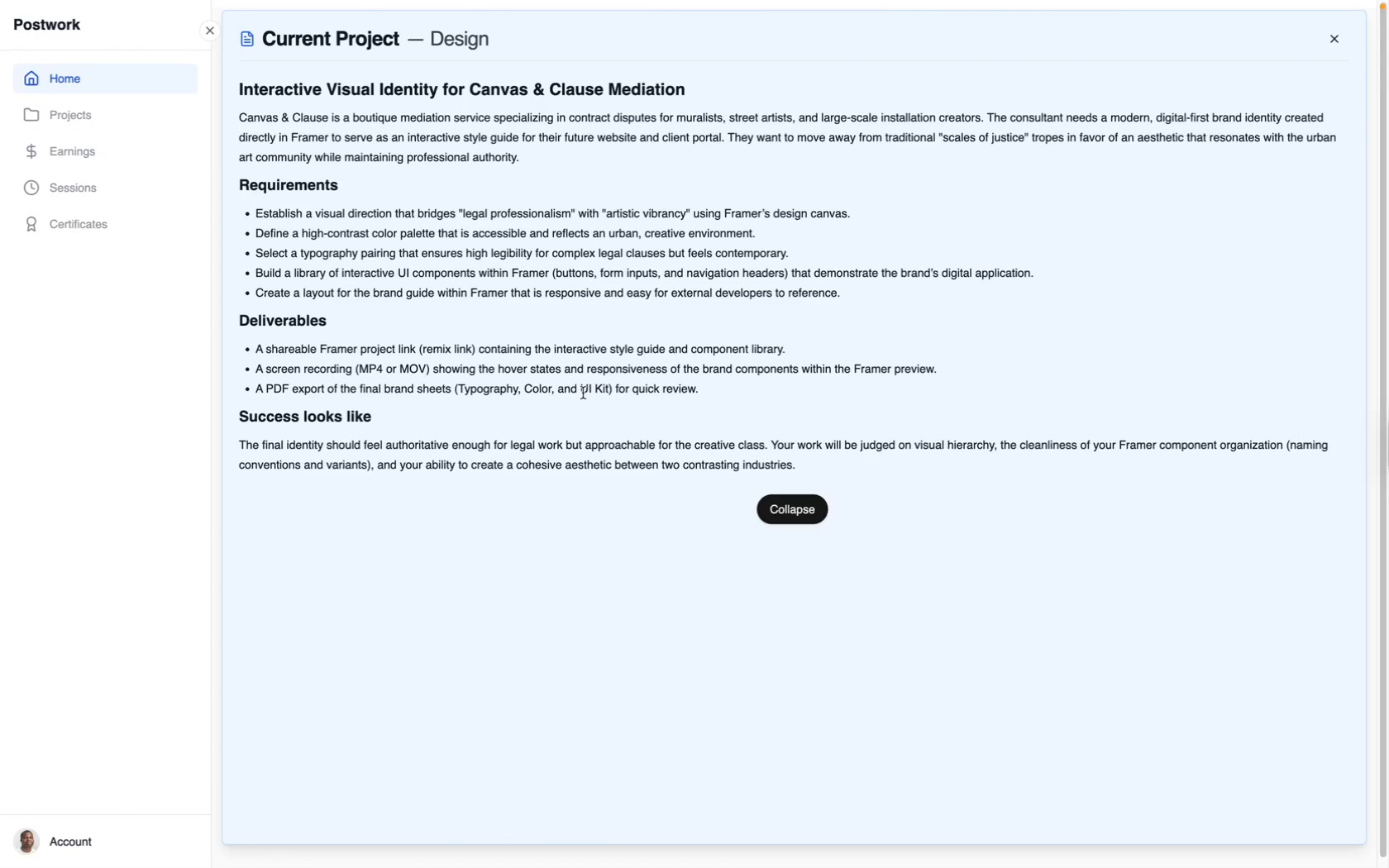 
left_click([524, 283])
 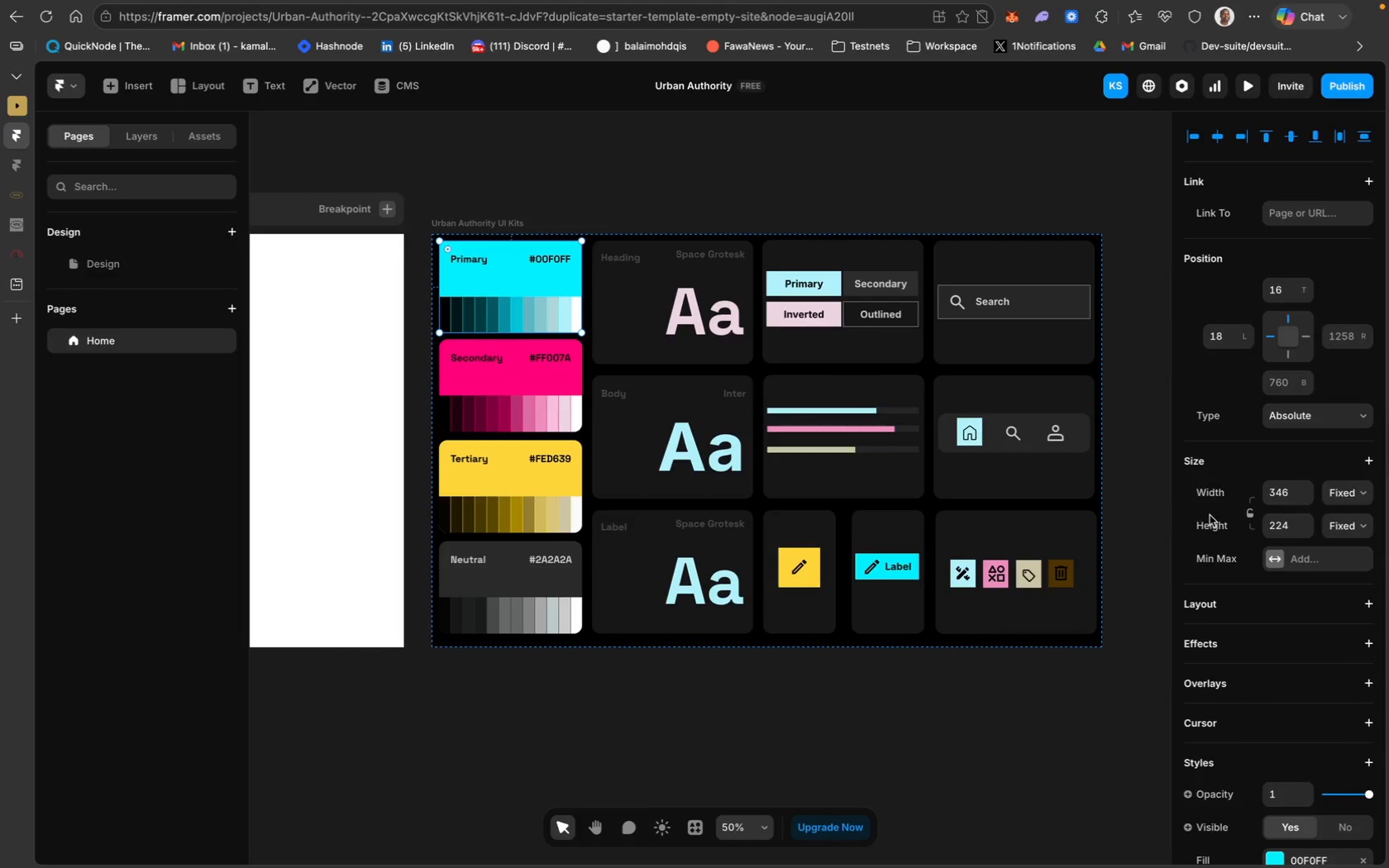 
scroll: coordinate [1239, 653], scroll_direction: down, amount: 59.0
 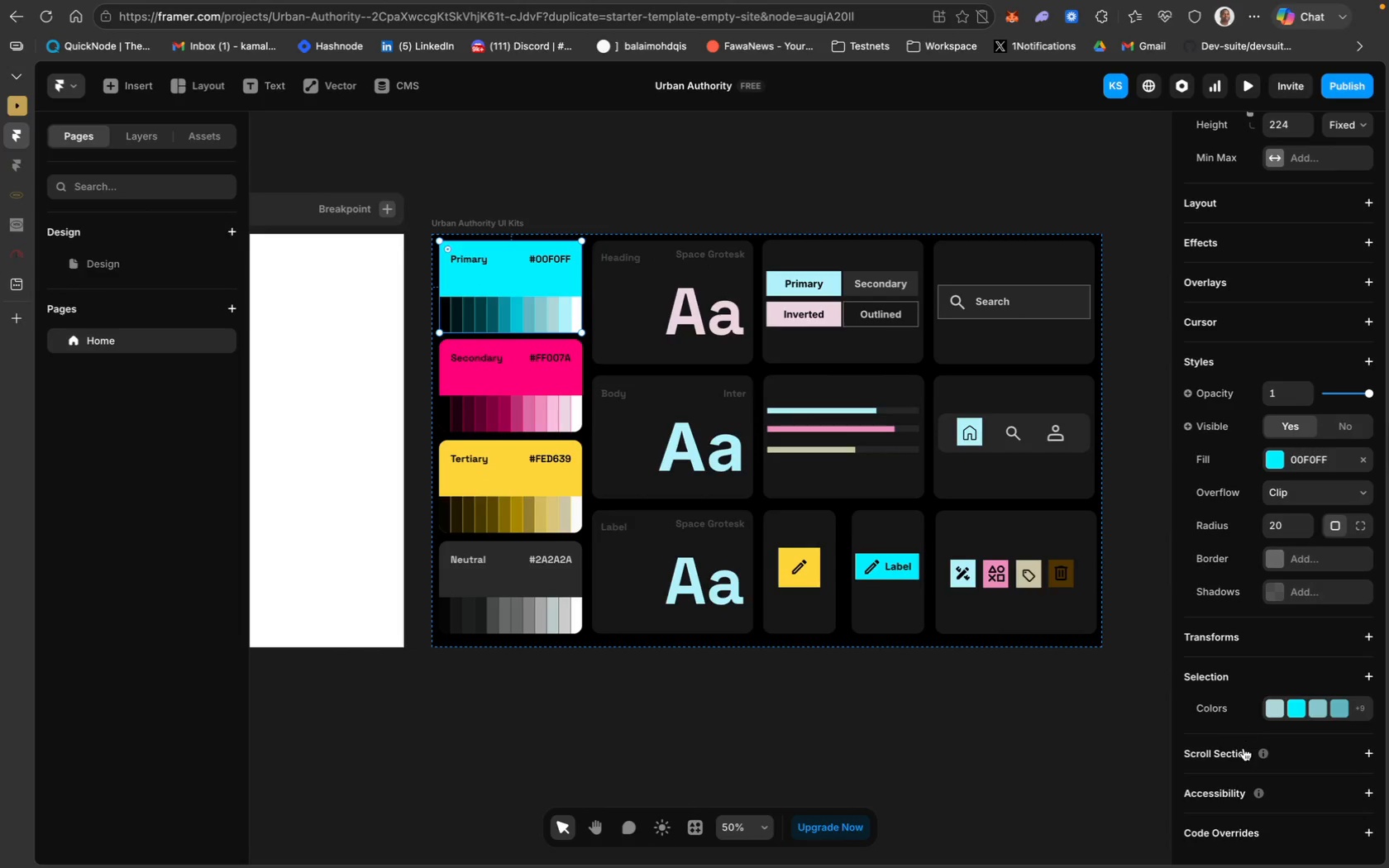 
scroll: coordinate [1244, 751], scroll_direction: up, amount: 6.0
 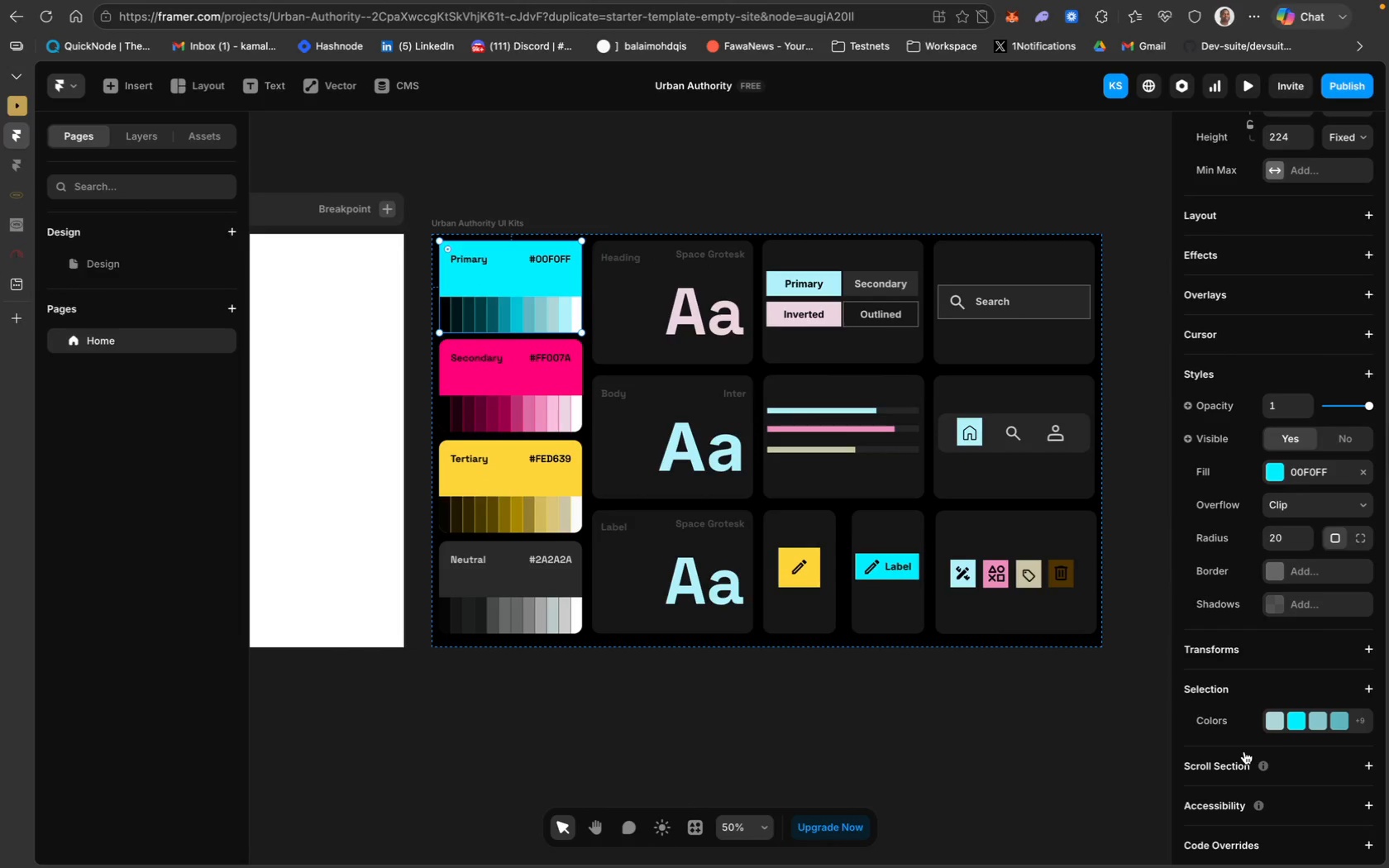 
scroll: coordinate [1231, 803], scroll_direction: down, amount: 37.0
 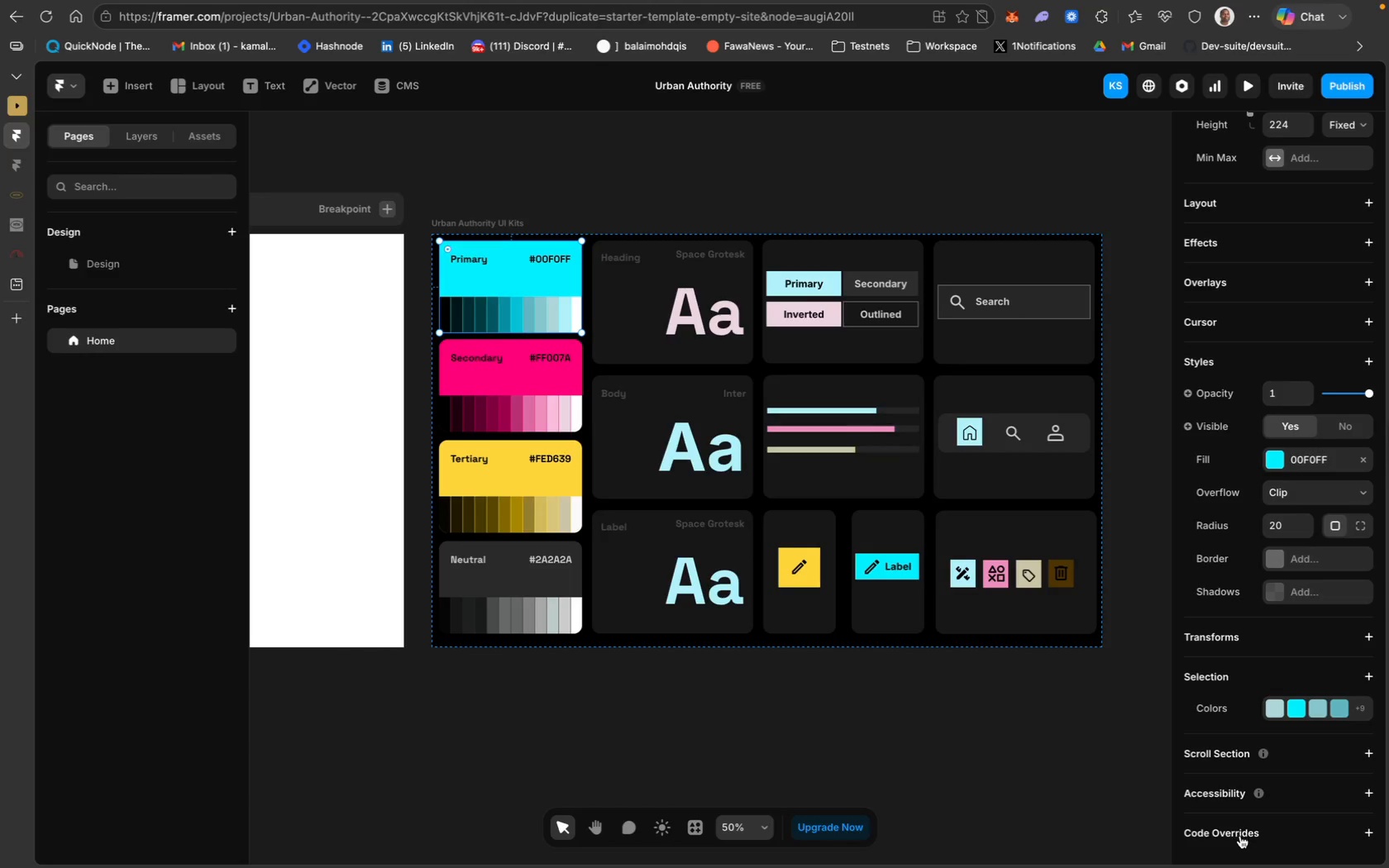 
scroll: coordinate [1240, 836], scroll_direction: up, amount: 5.0
 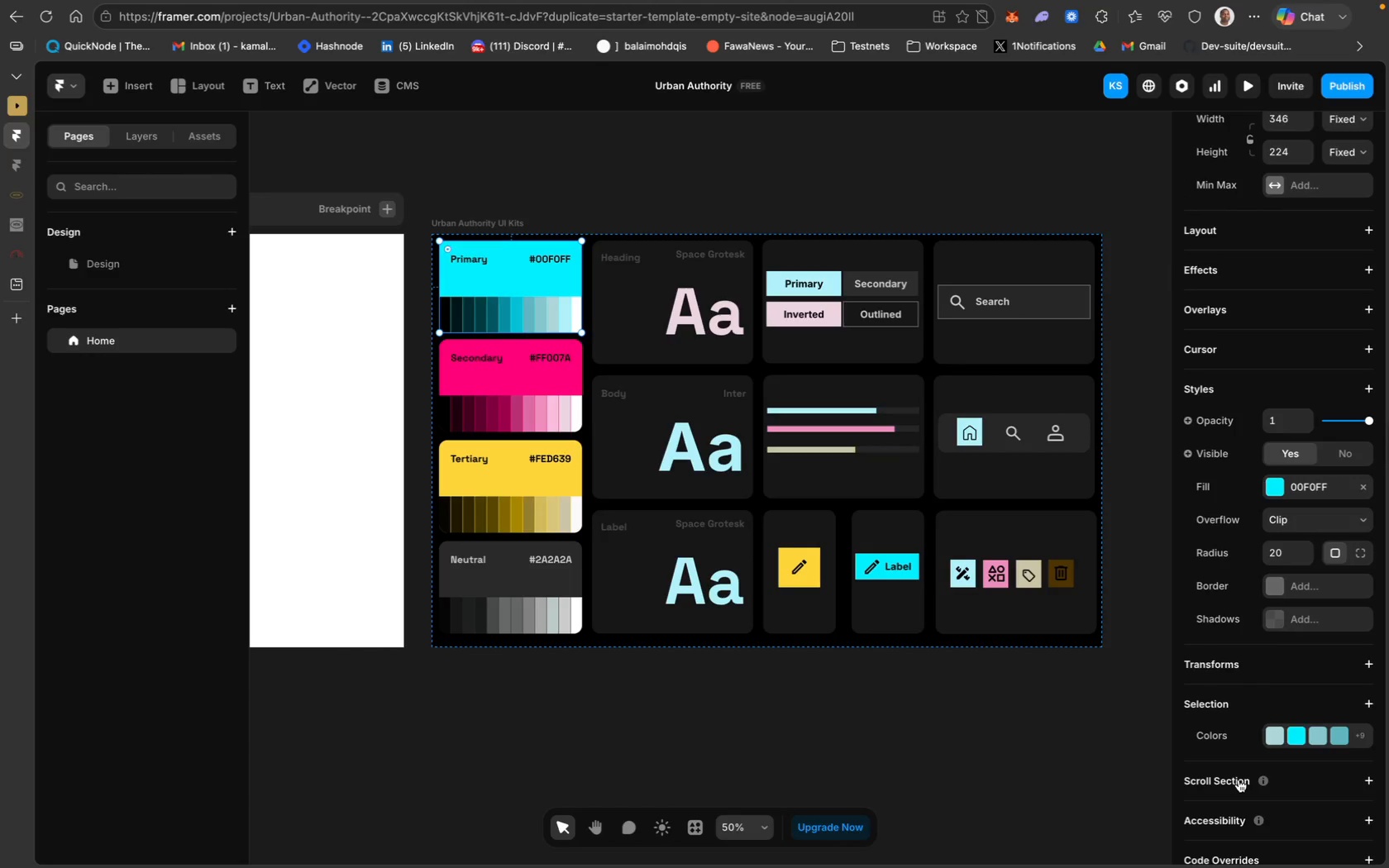 
scroll: coordinate [1239, 780], scroll_direction: down, amount: 10.0
 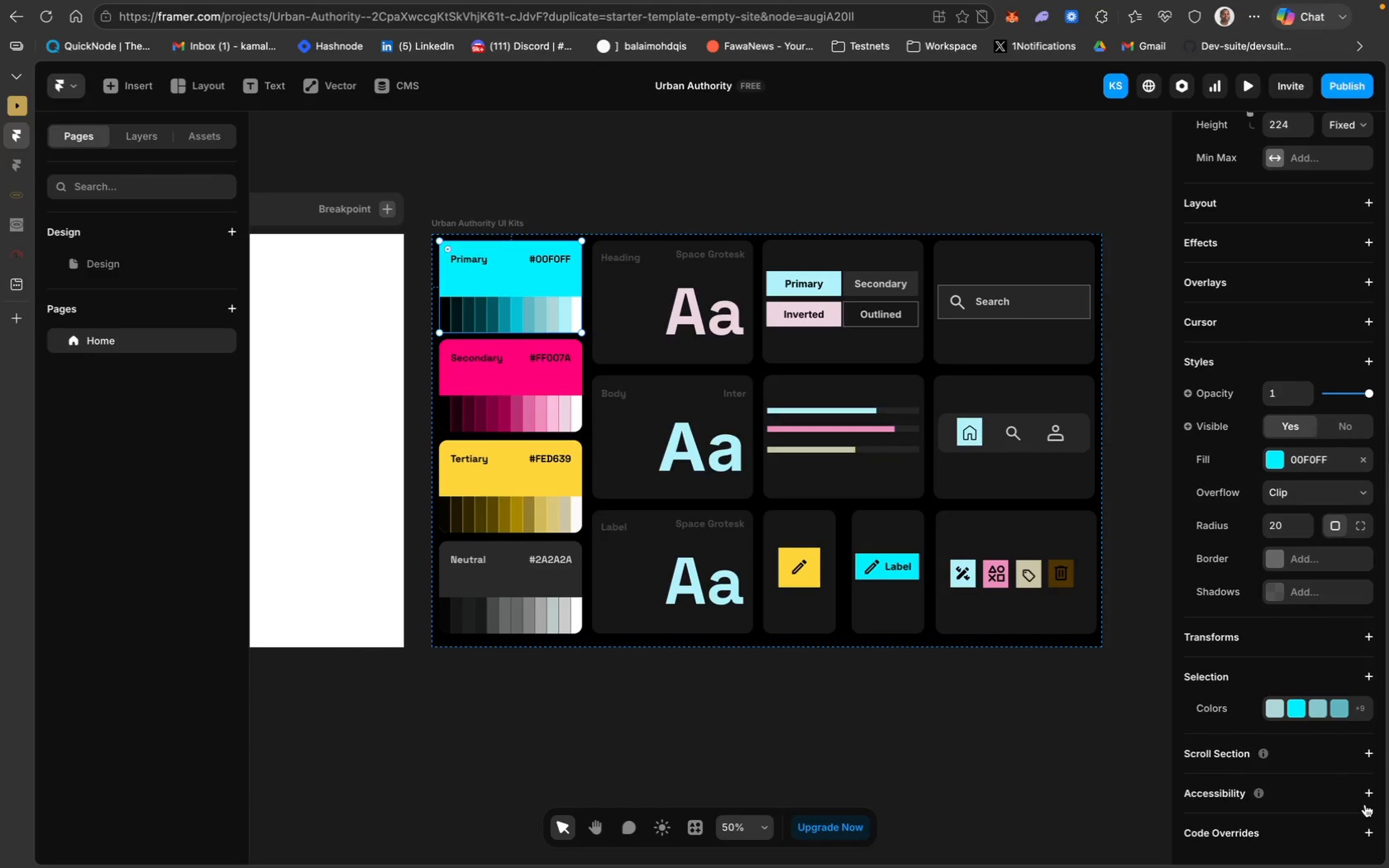 
scroll: coordinate [1290, 642], scroll_direction: up, amount: 6.0
 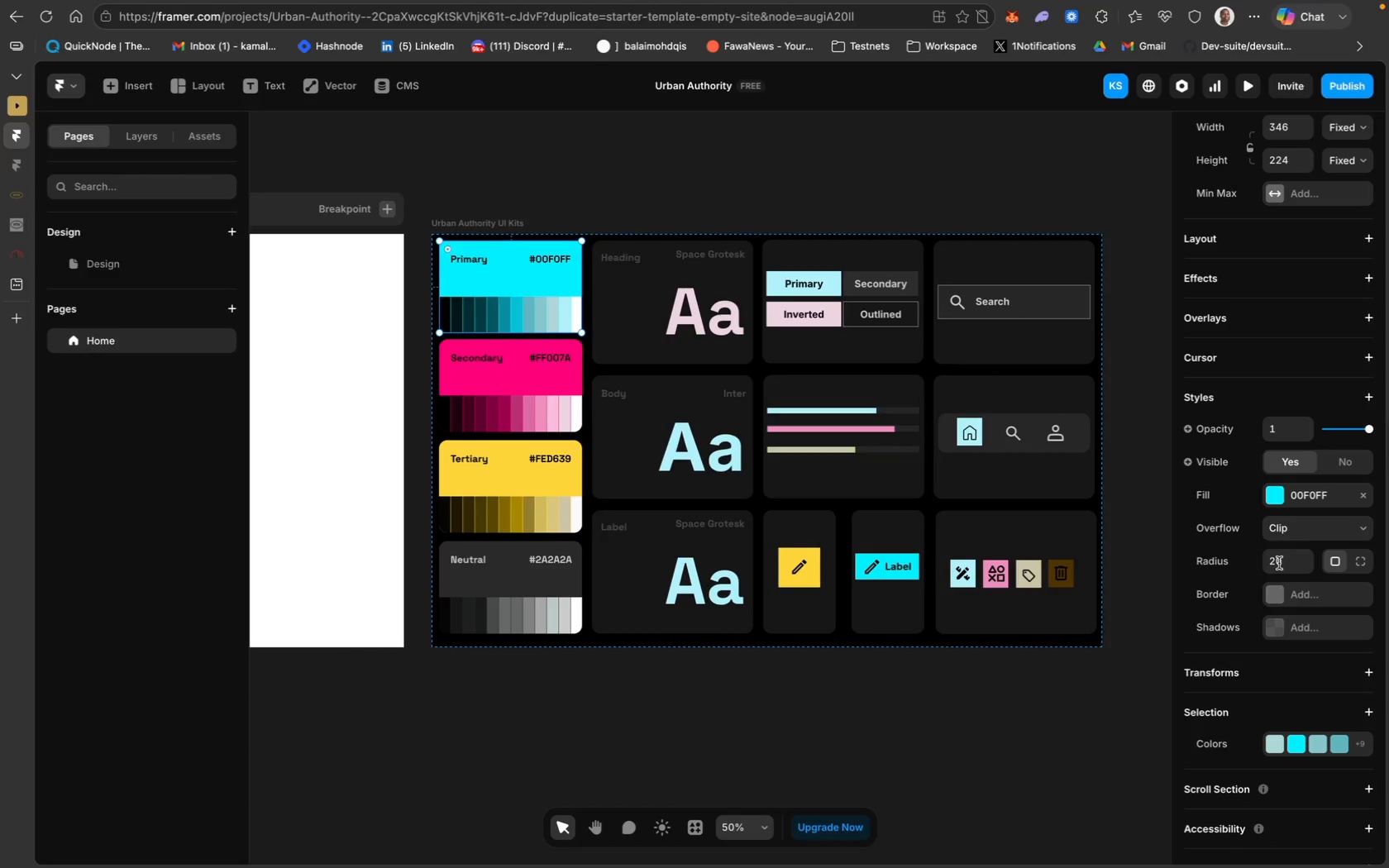 
scroll: coordinate [1229, 581], scroll_direction: down, amount: 17.0
 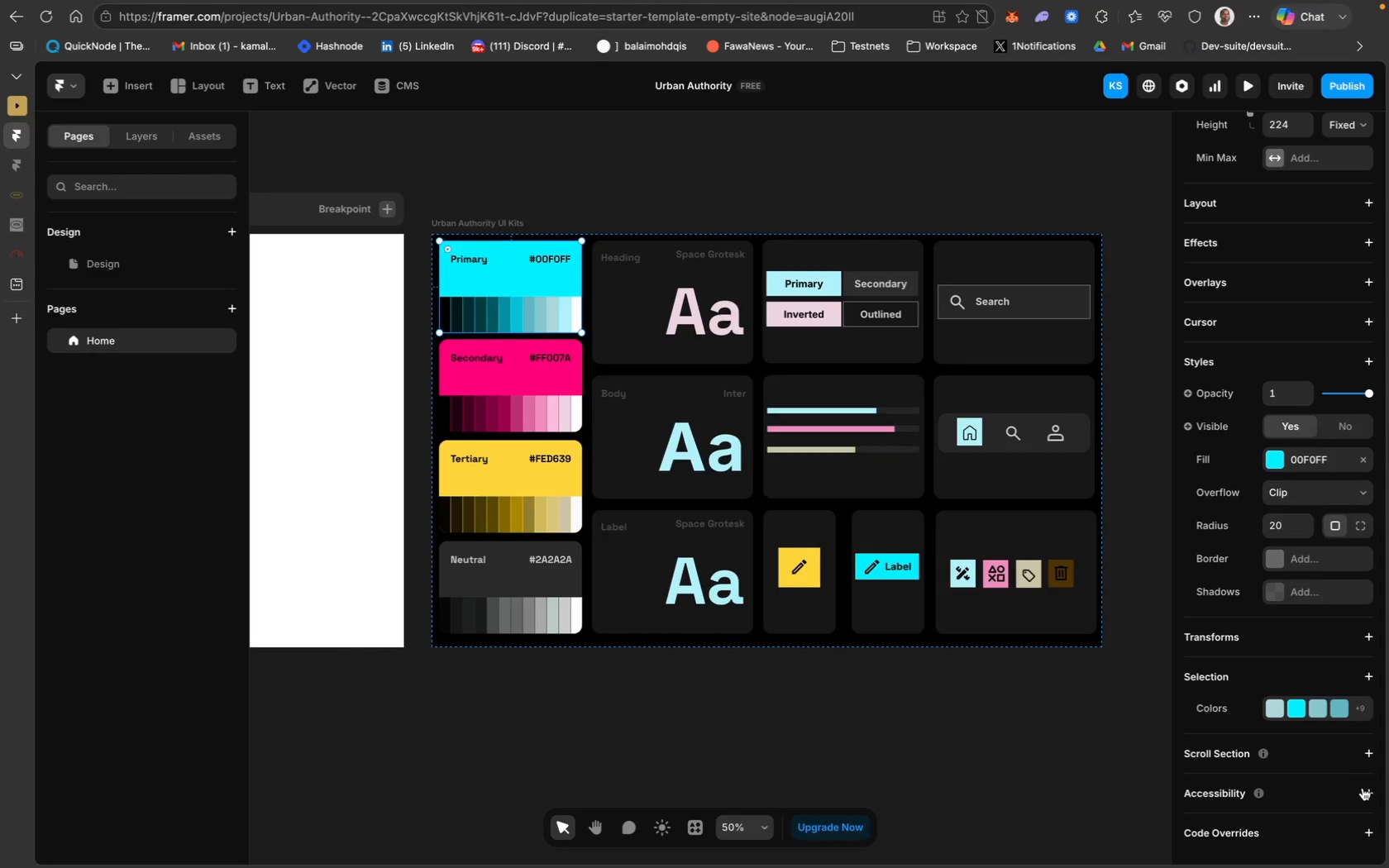 
left_click([1363, 789])
 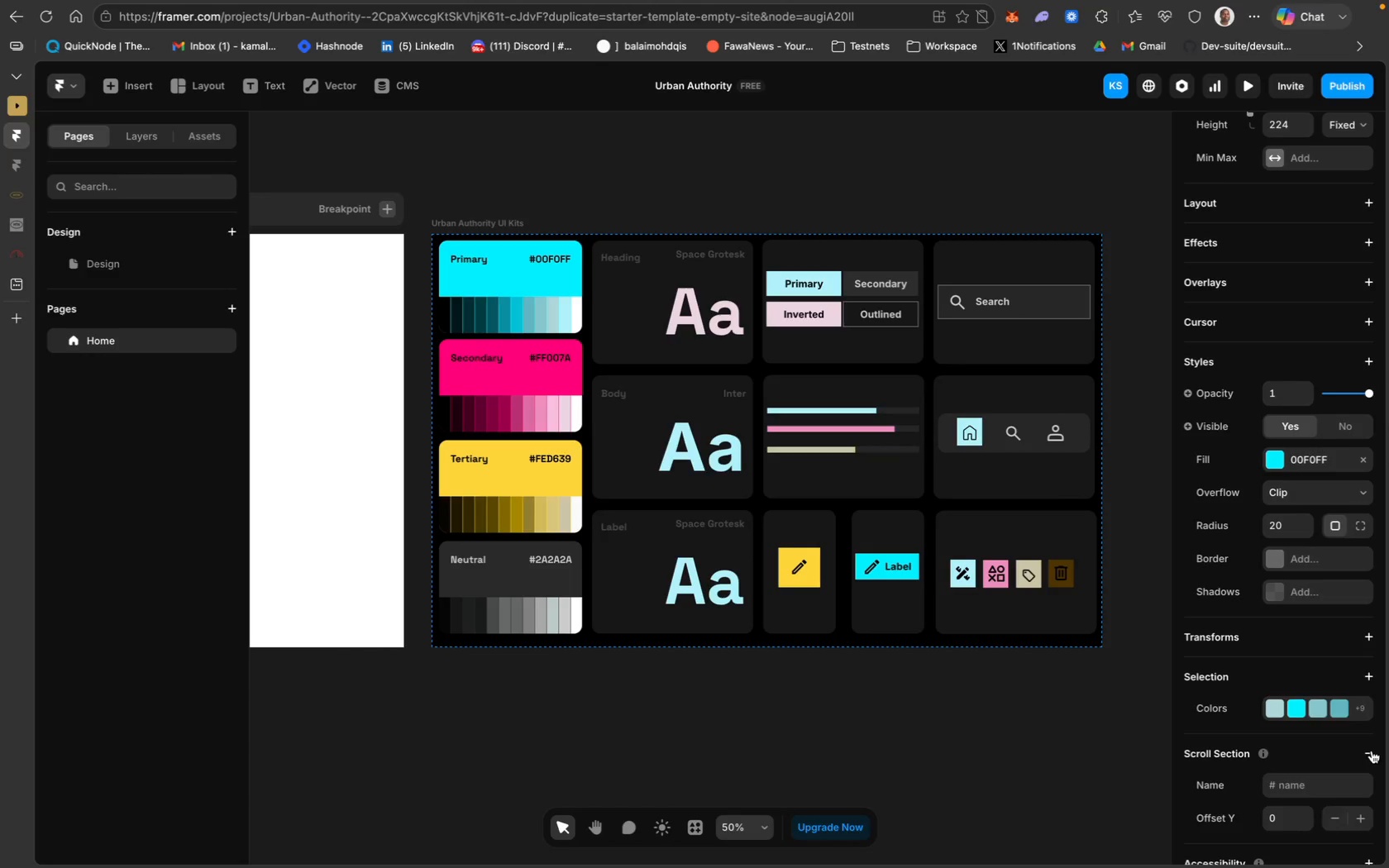 
left_click([1364, 754])
 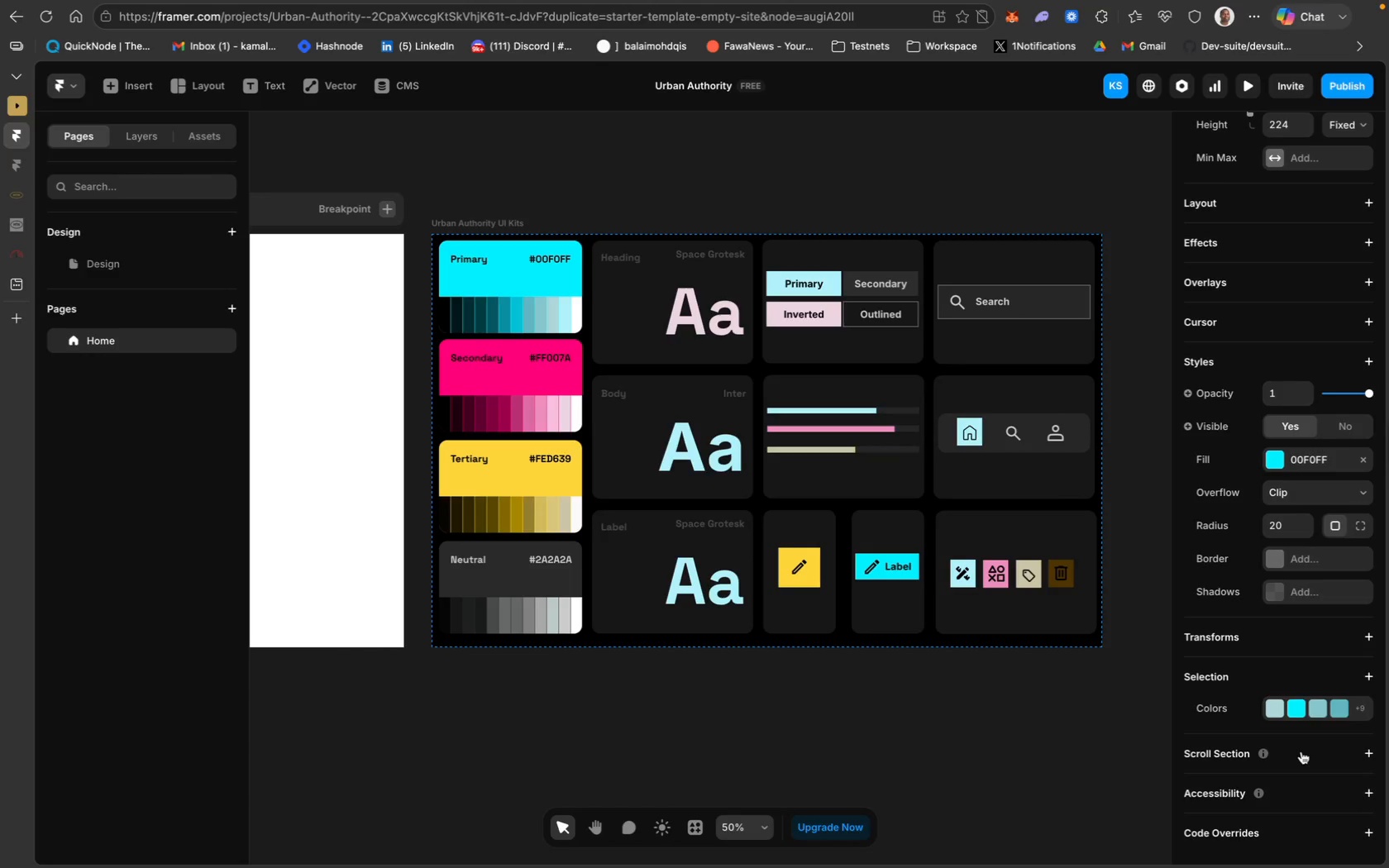 
scroll: coordinate [1284, 445], scroll_direction: up, amount: 28.0
 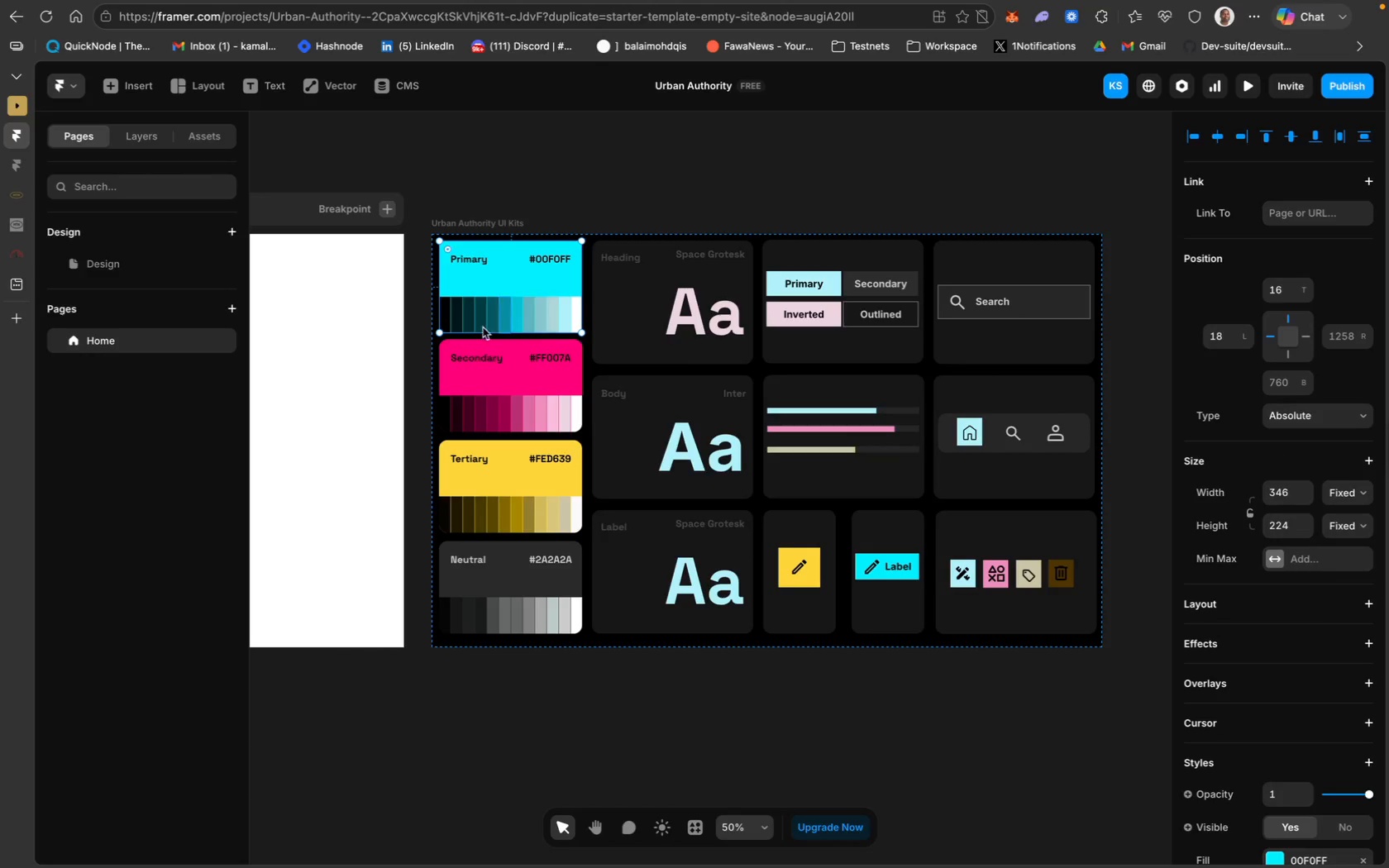 
left_click([444, 314])
 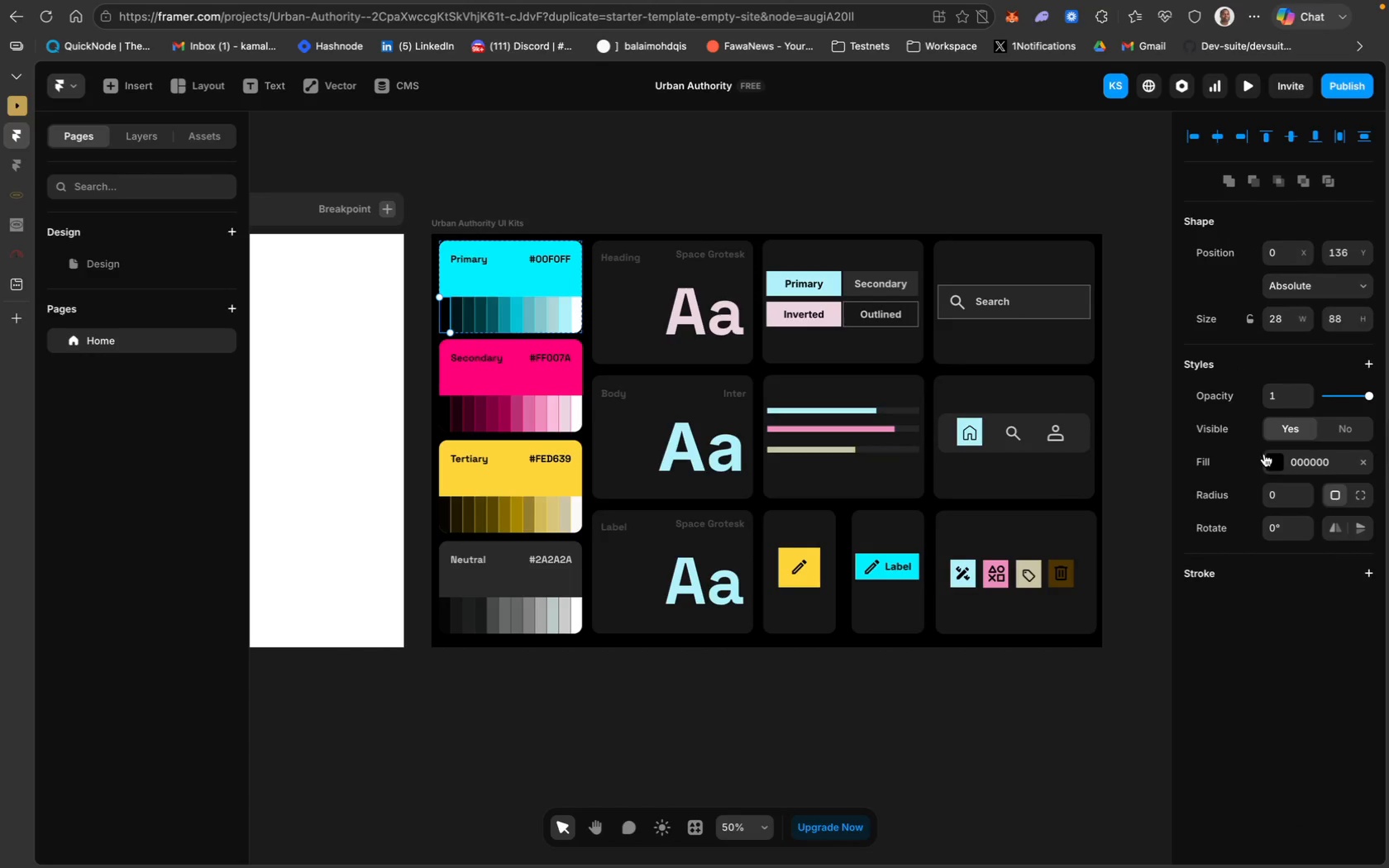 
wait(10.07)
 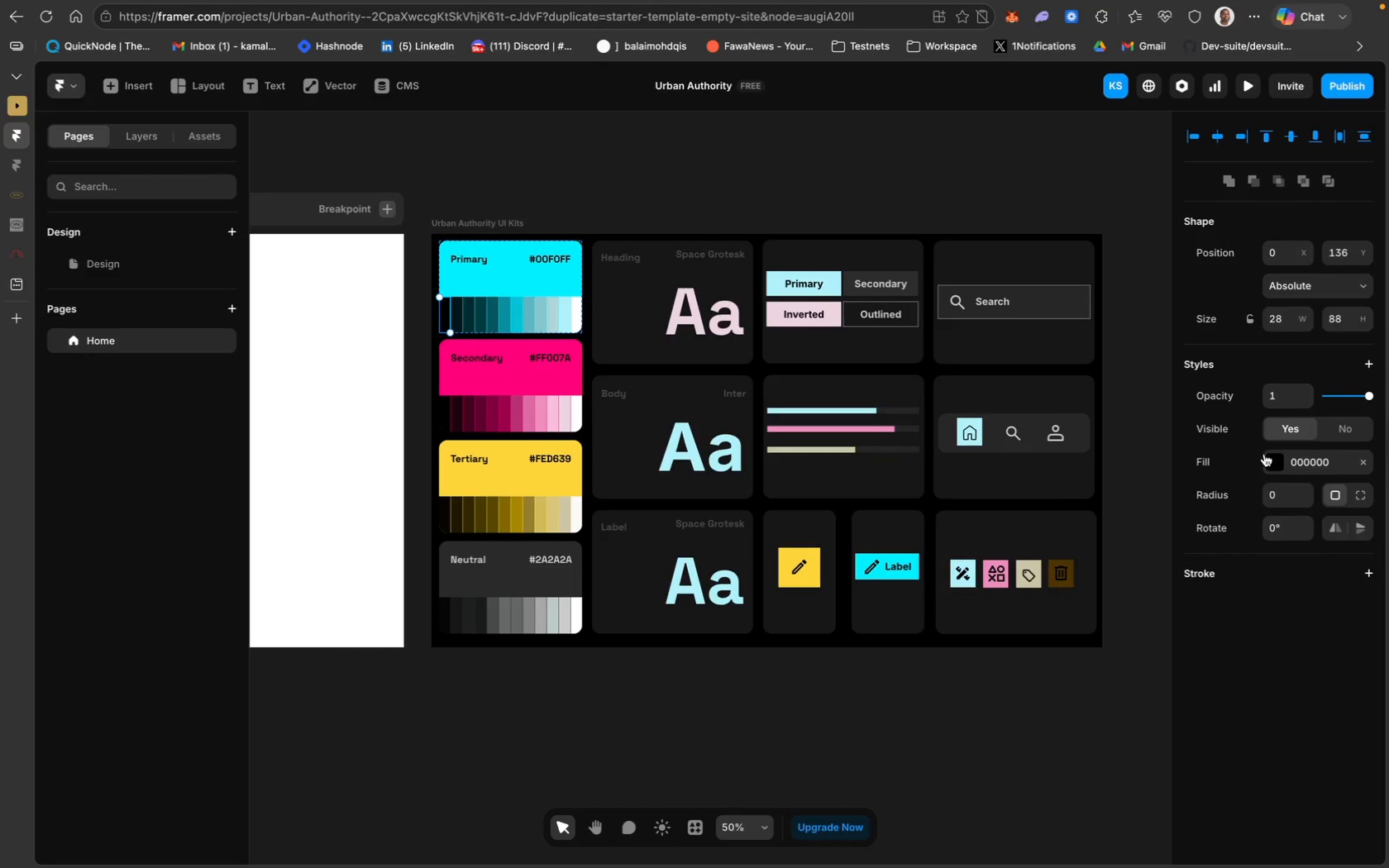 
scroll: coordinate [1273, 555], scroll_direction: down, amount: 7.0
 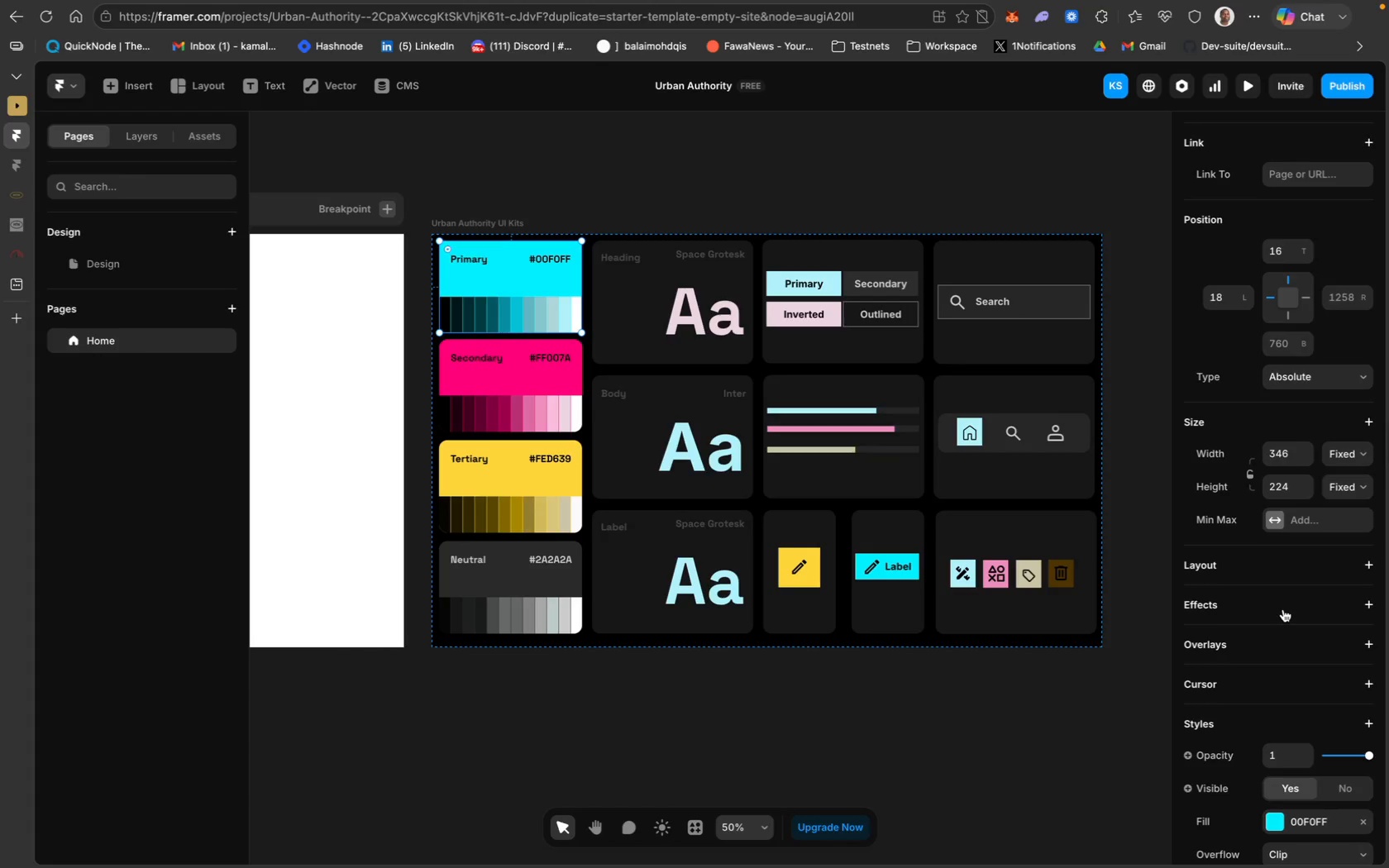 
left_click([1283, 609])
 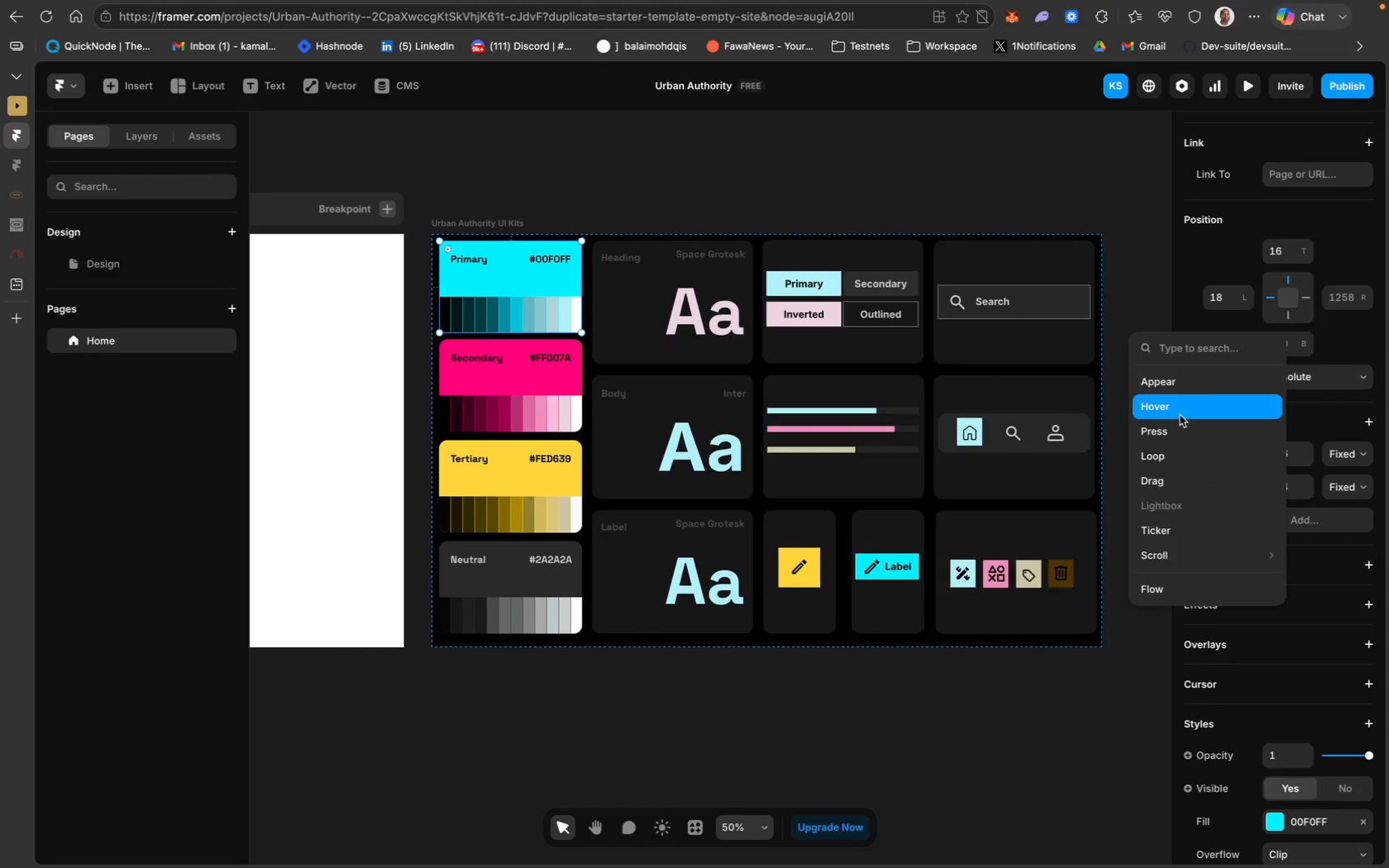 
left_click([1183, 413])
 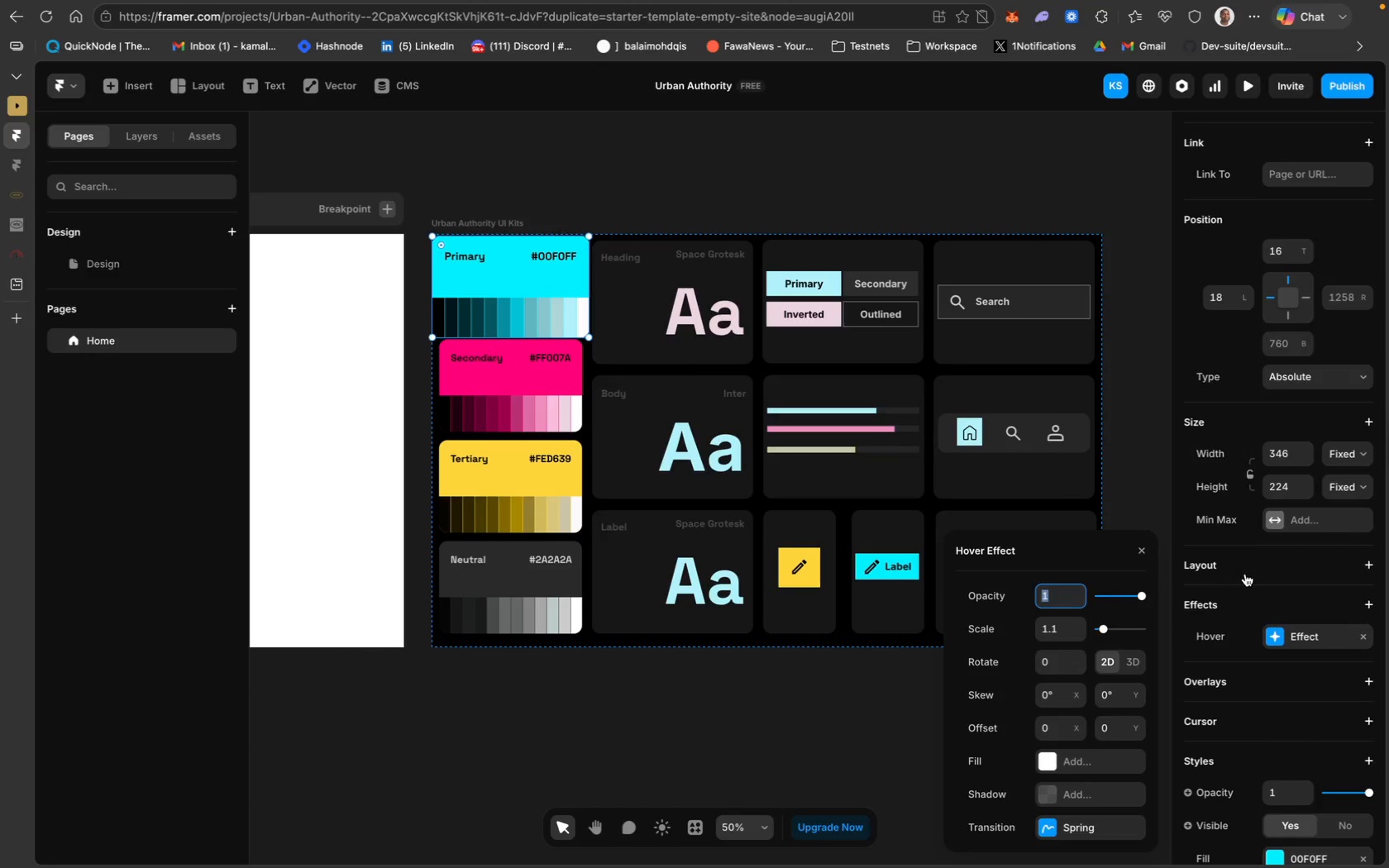 
scroll: coordinate [1238, 608], scroll_direction: down, amount: 32.0
 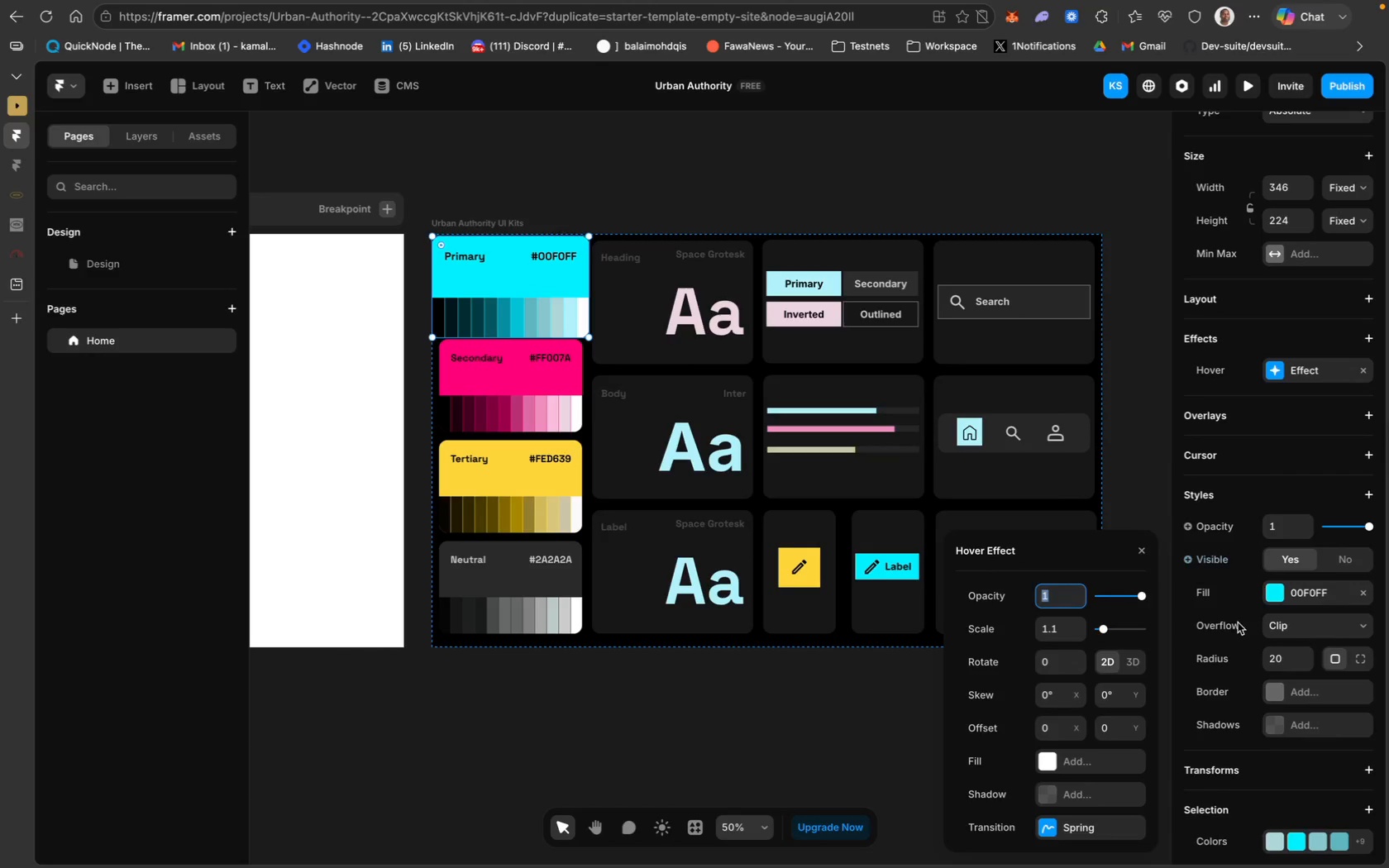 
scroll: coordinate [1247, 723], scroll_direction: up, amount: 10.0
 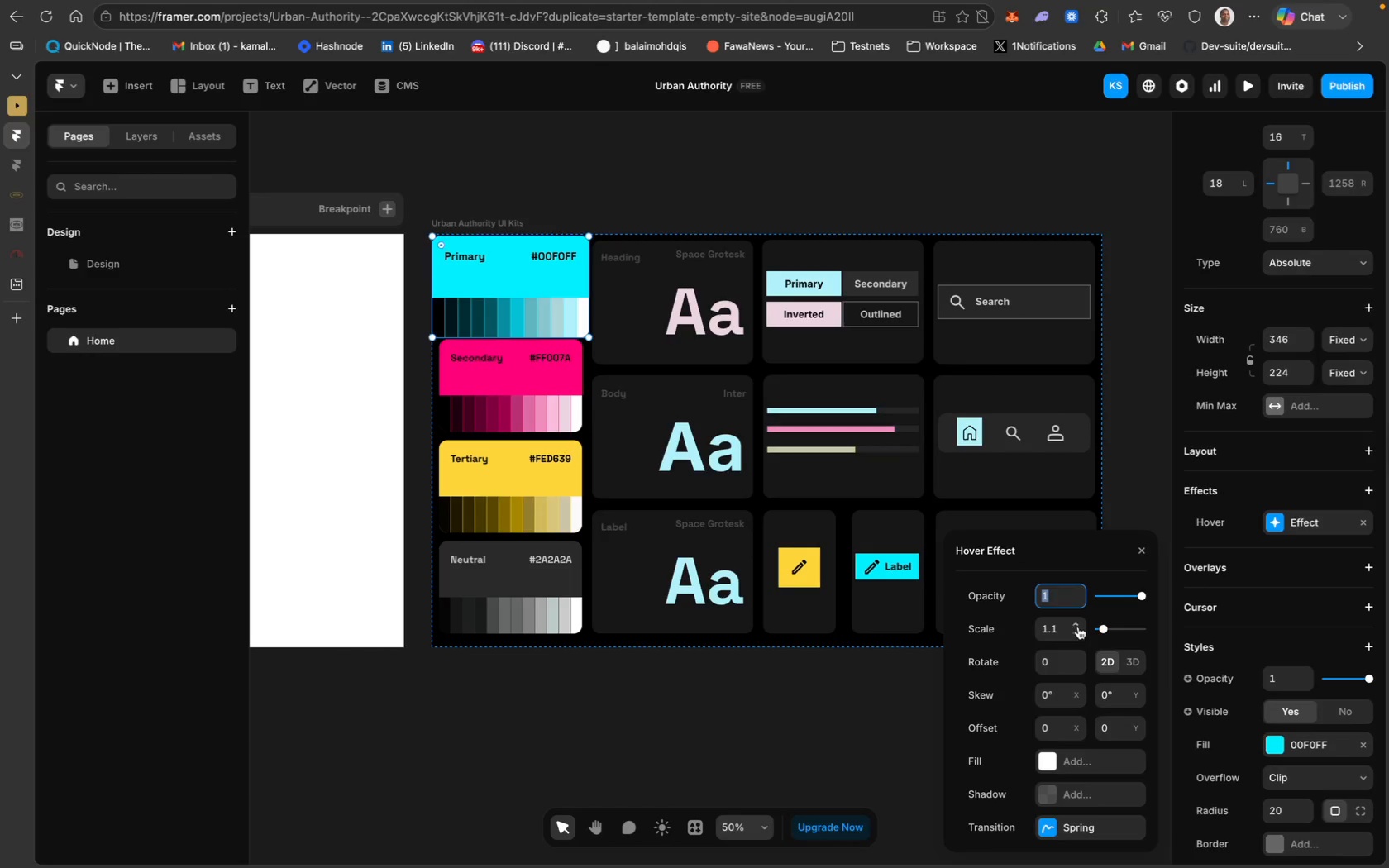 
wait(17.41)
 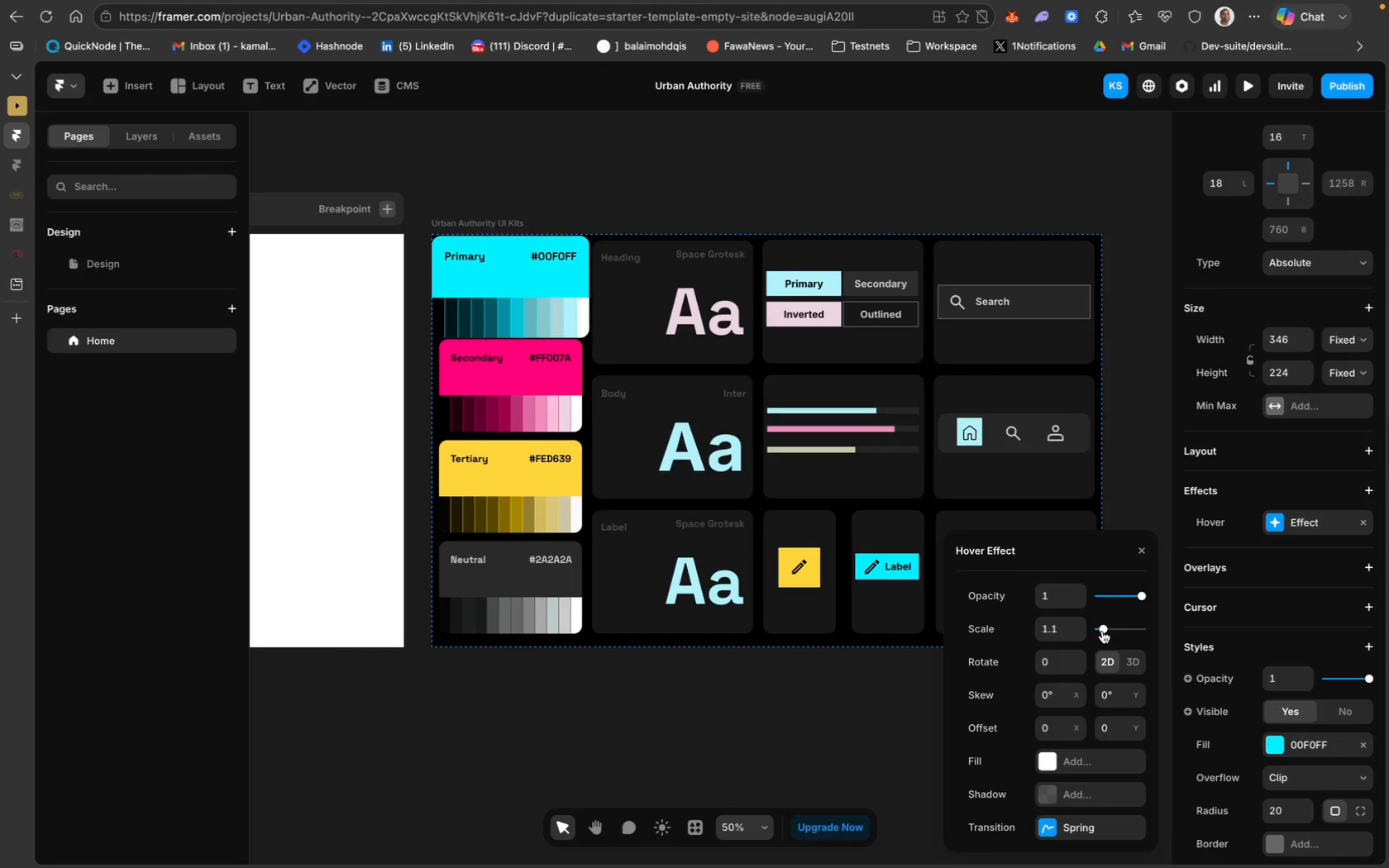 
key(Meta+Z)
 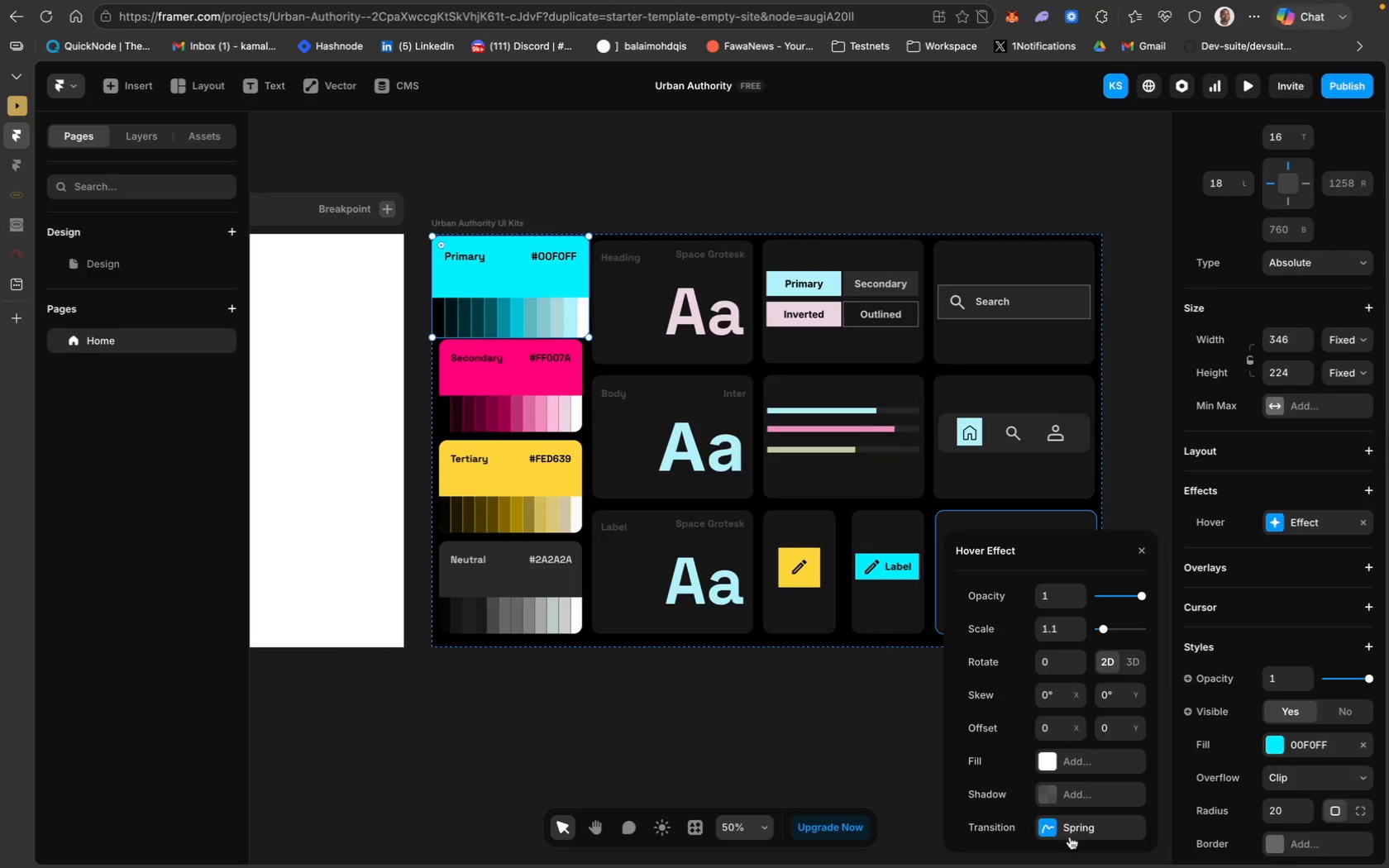 
left_click([1054, 828])
 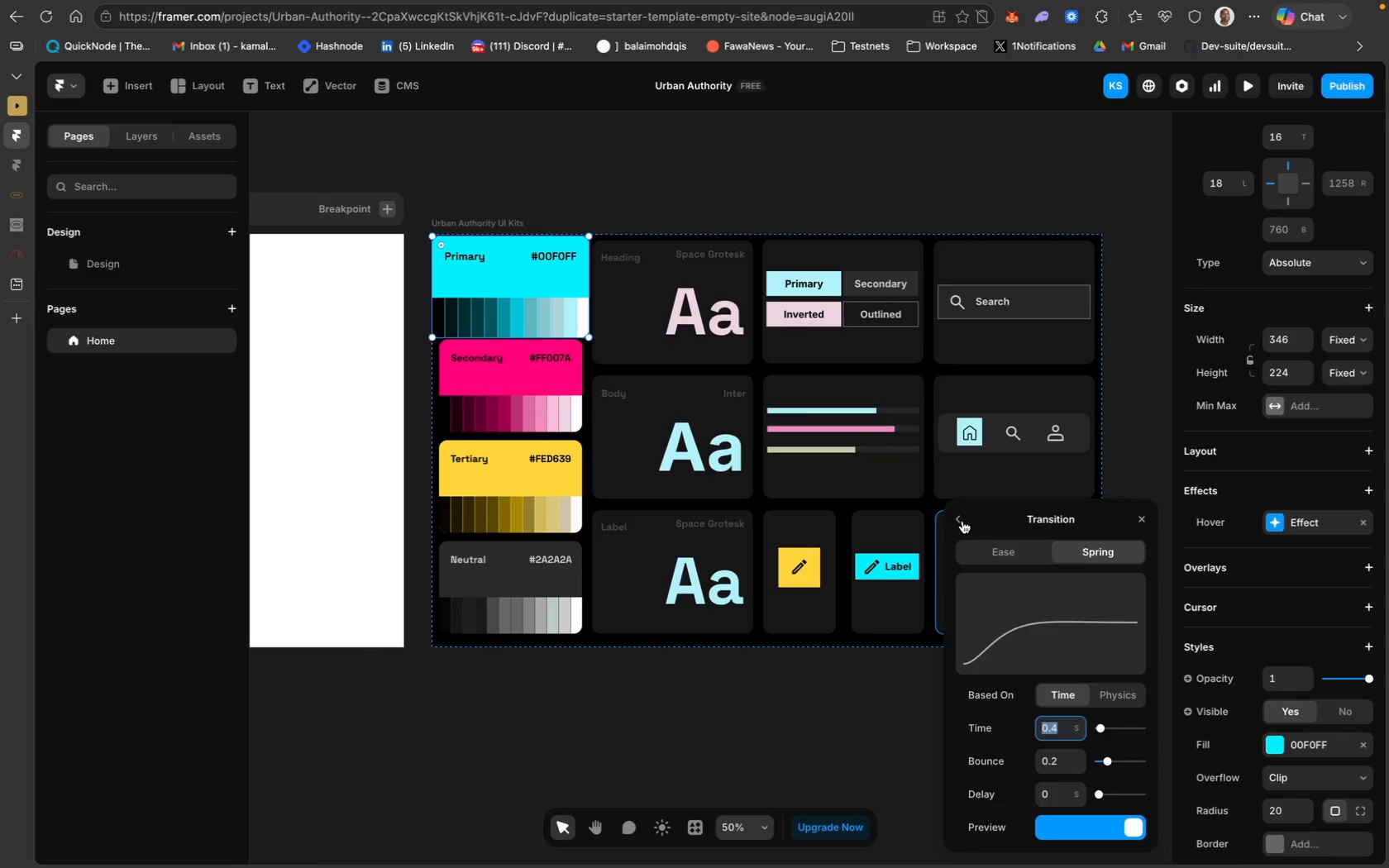 
wait(14.58)
 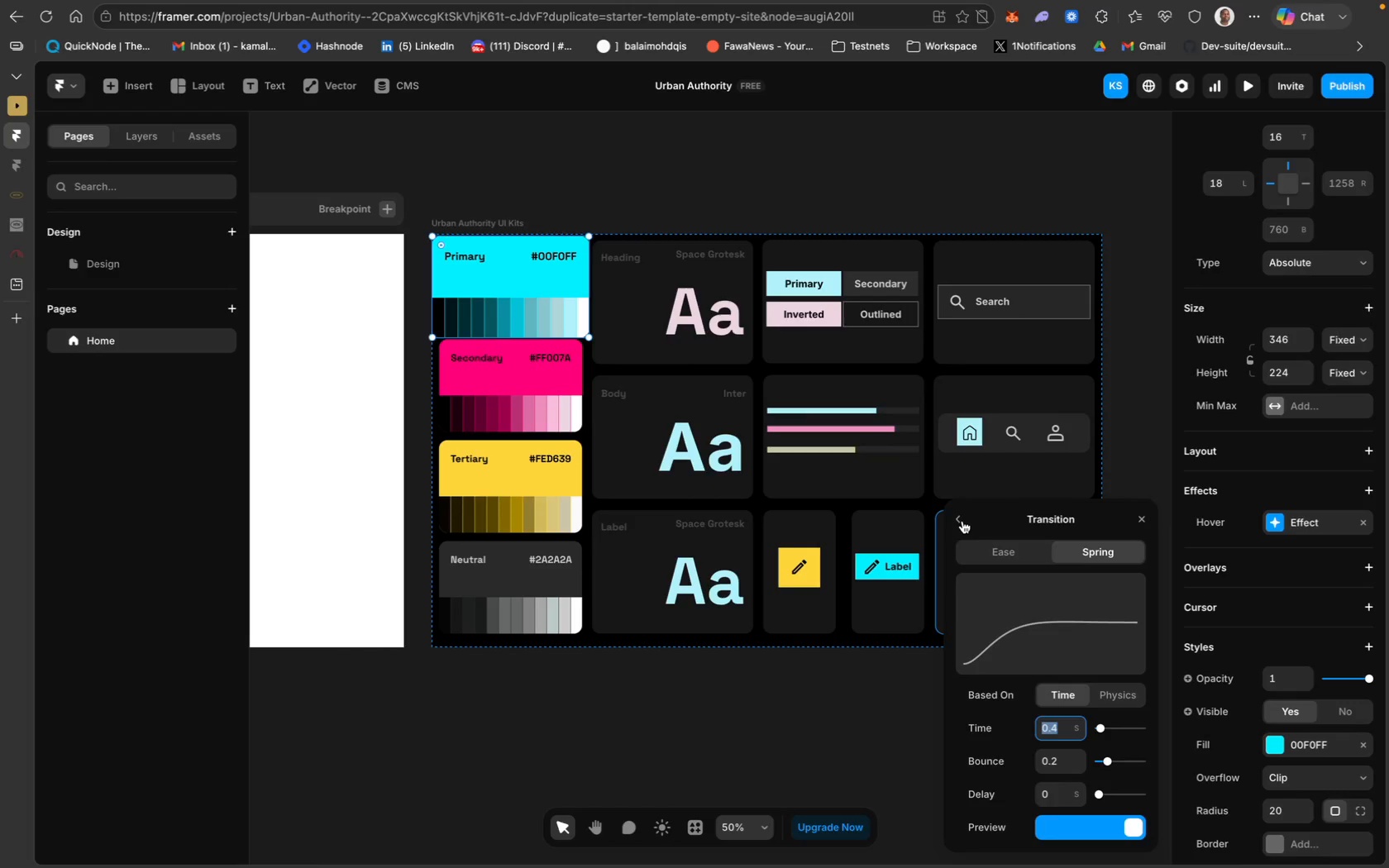 
left_click([1119, 828])
 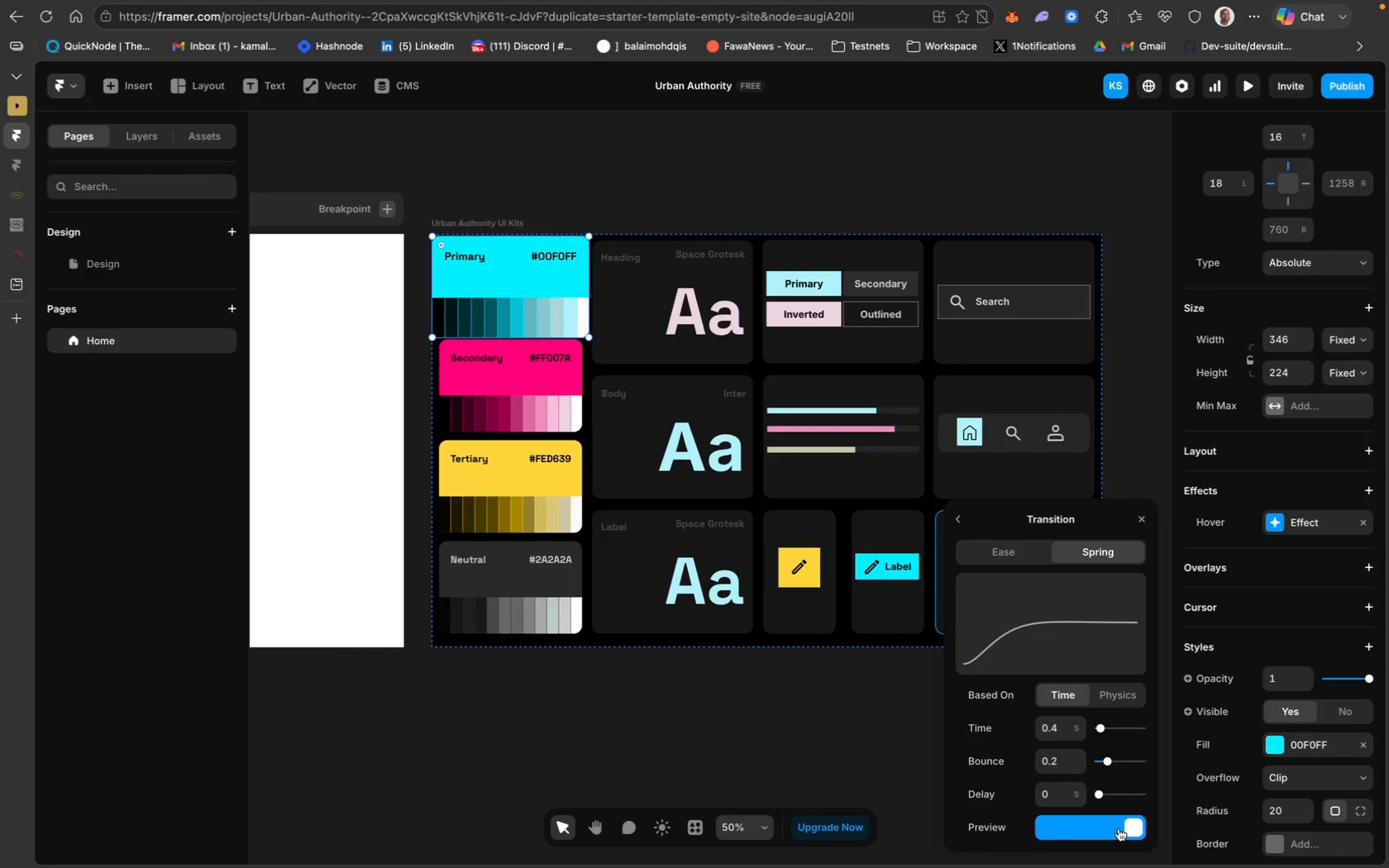 
left_click([1116, 829])
 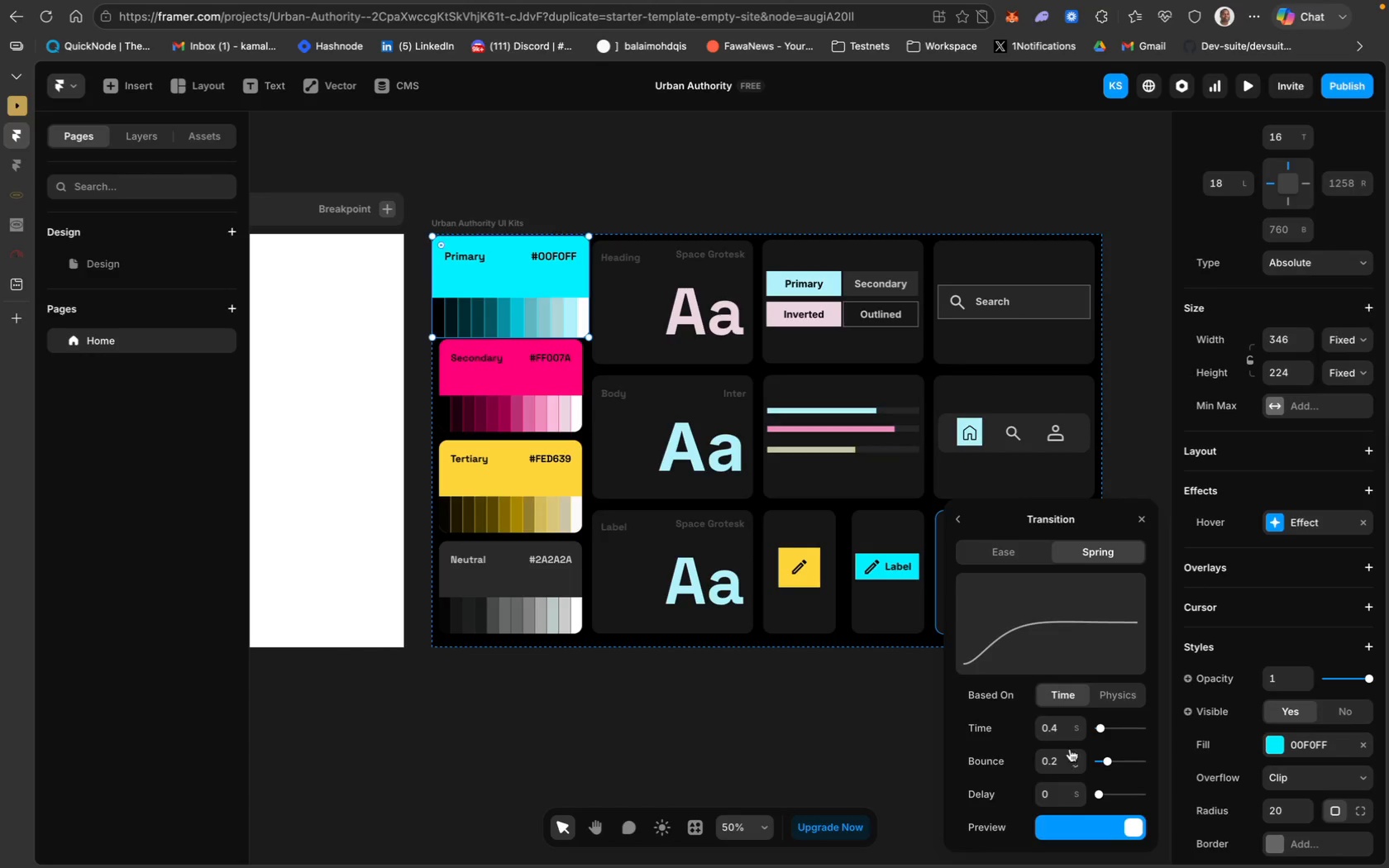 
left_click([1118, 702])
 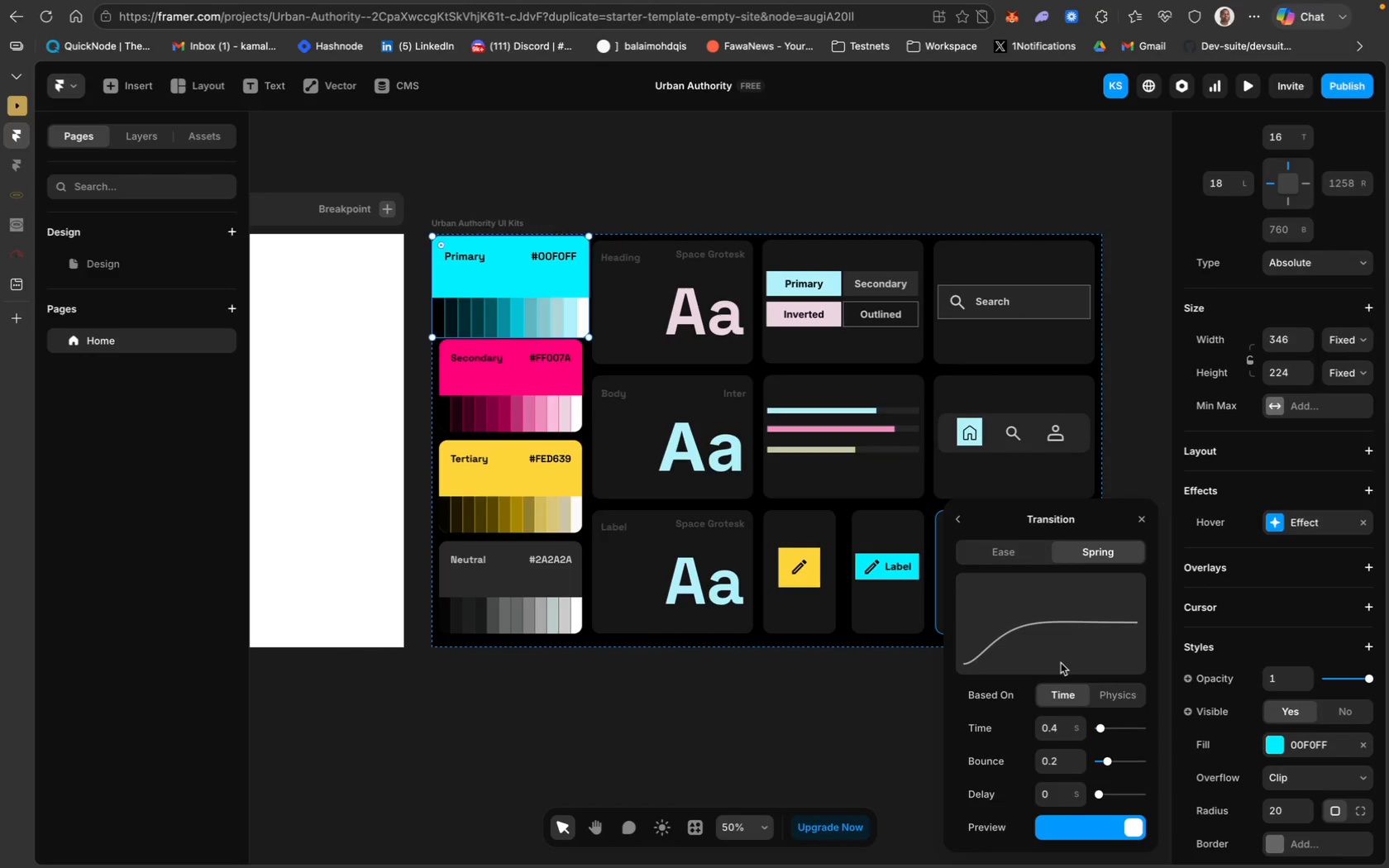 
left_click([1063, 828])
 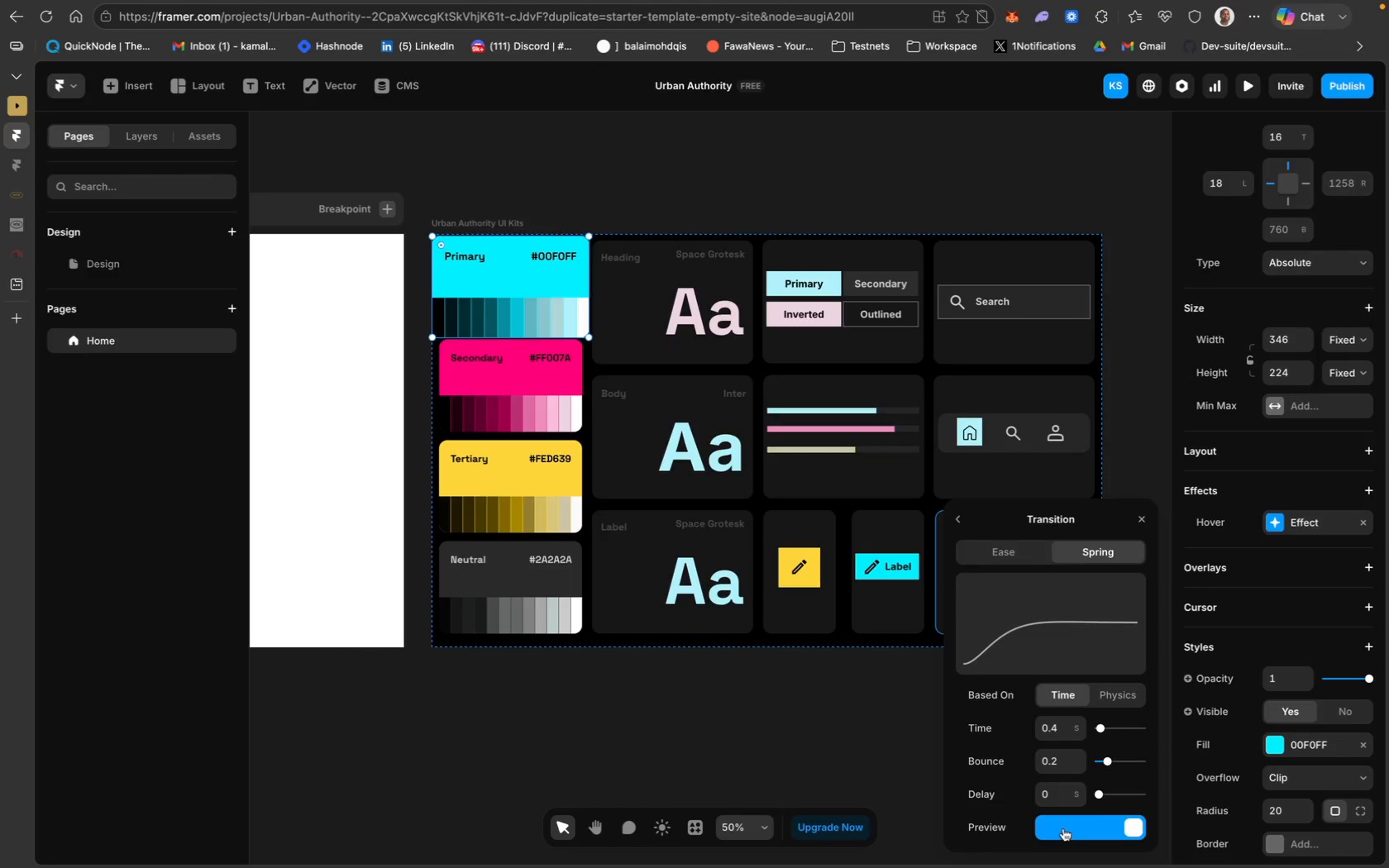 
left_click([1062, 828])
 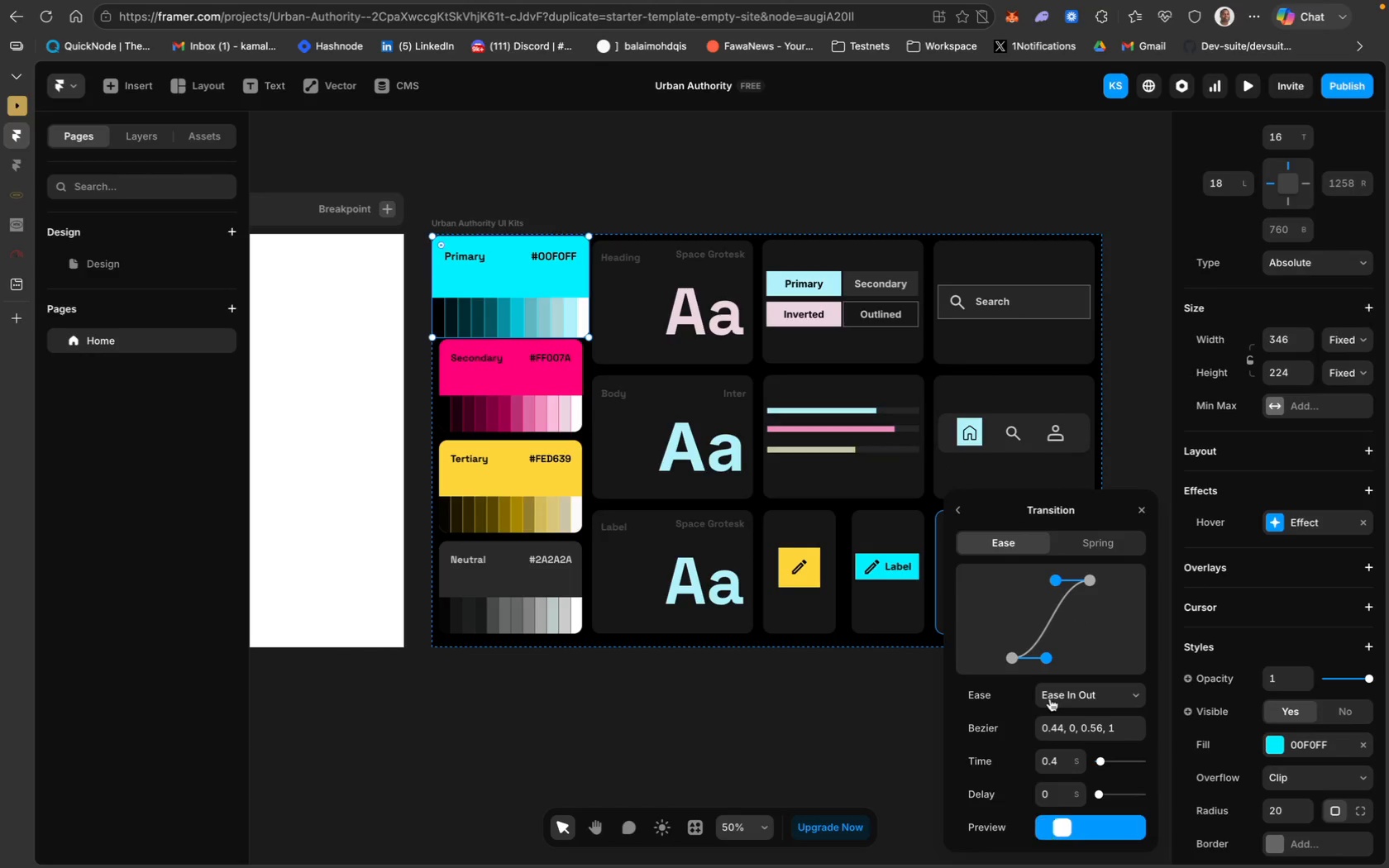 
wait(6.11)
 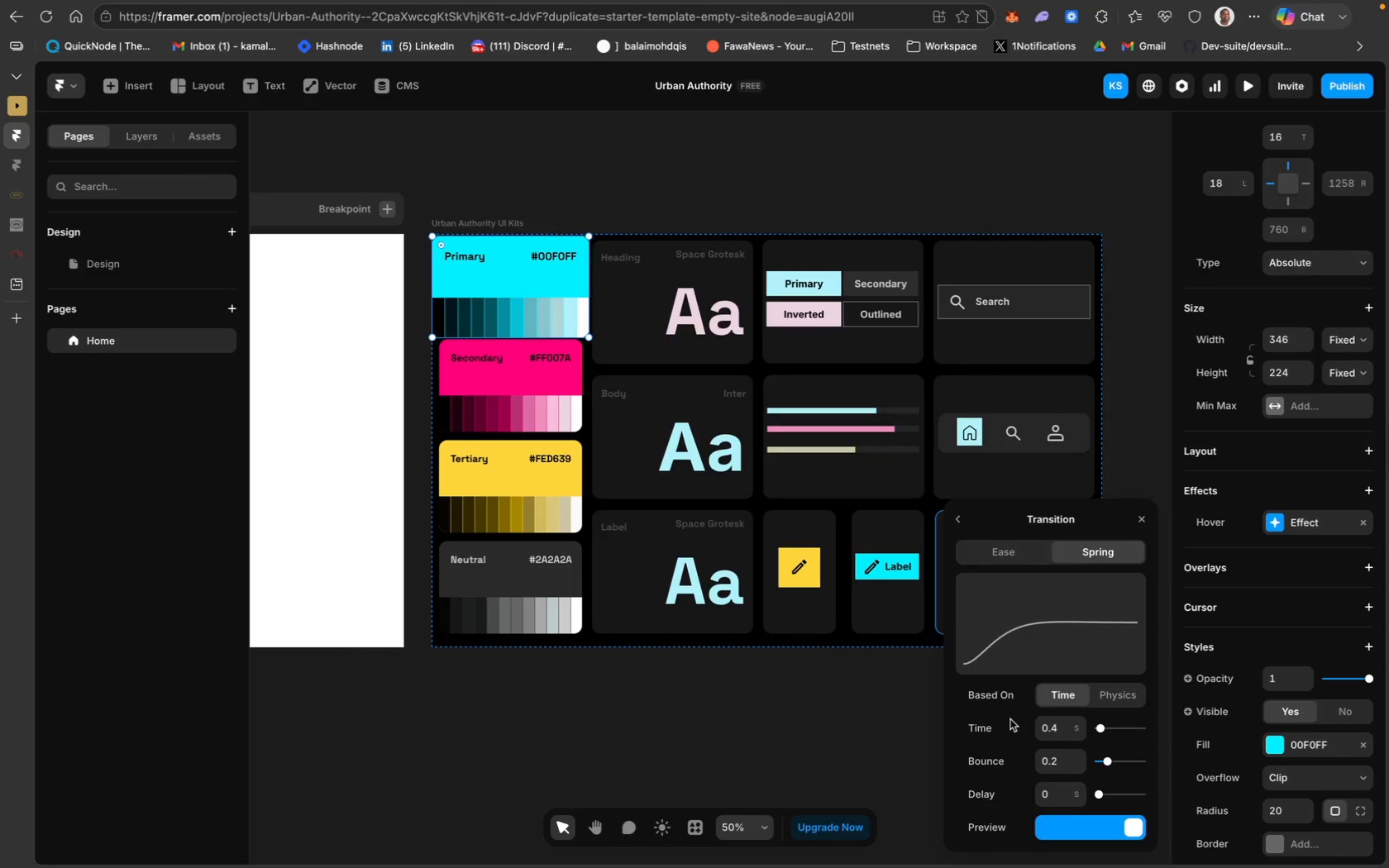 
left_click([1067, 829])
 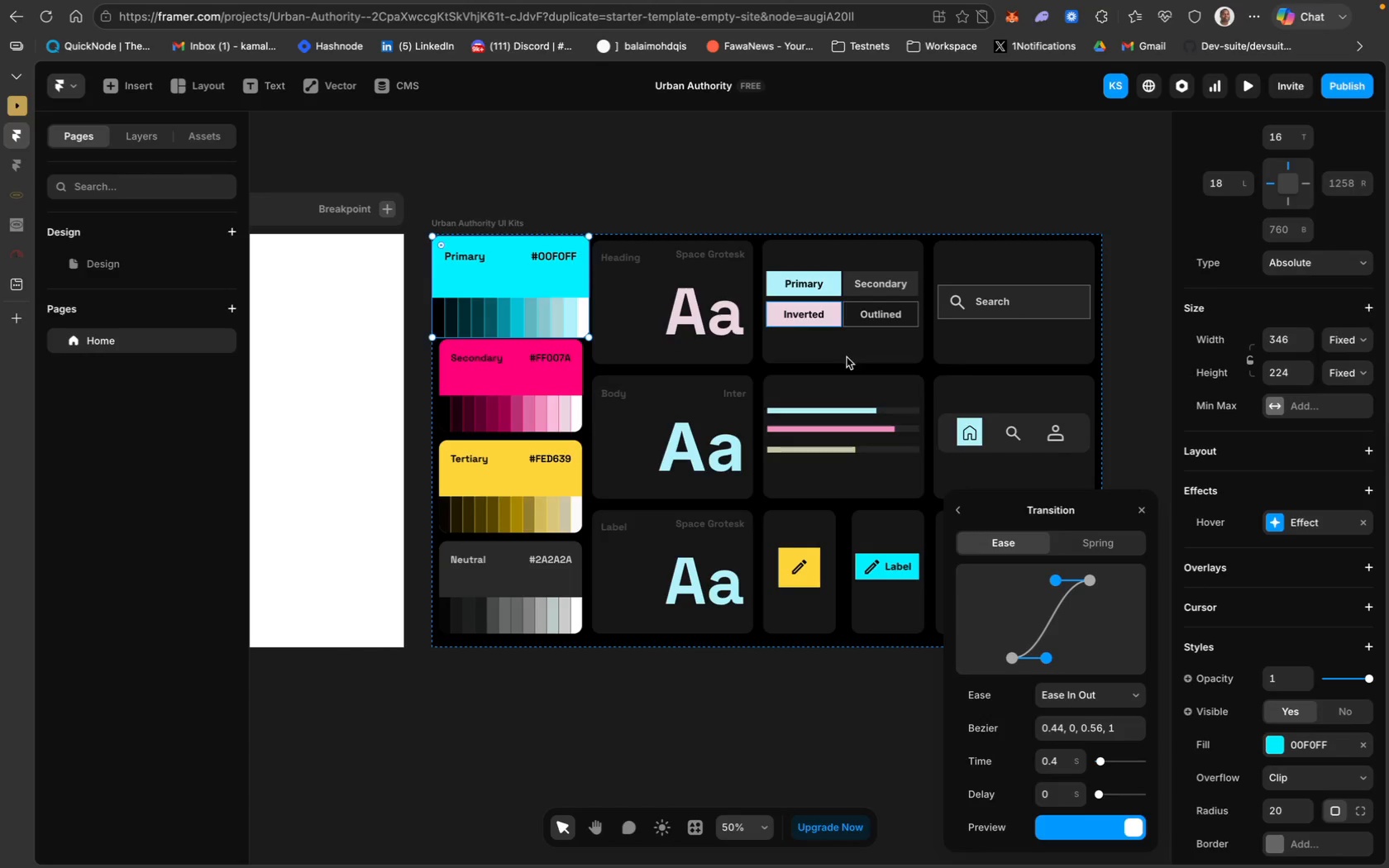 
wait(8.74)
 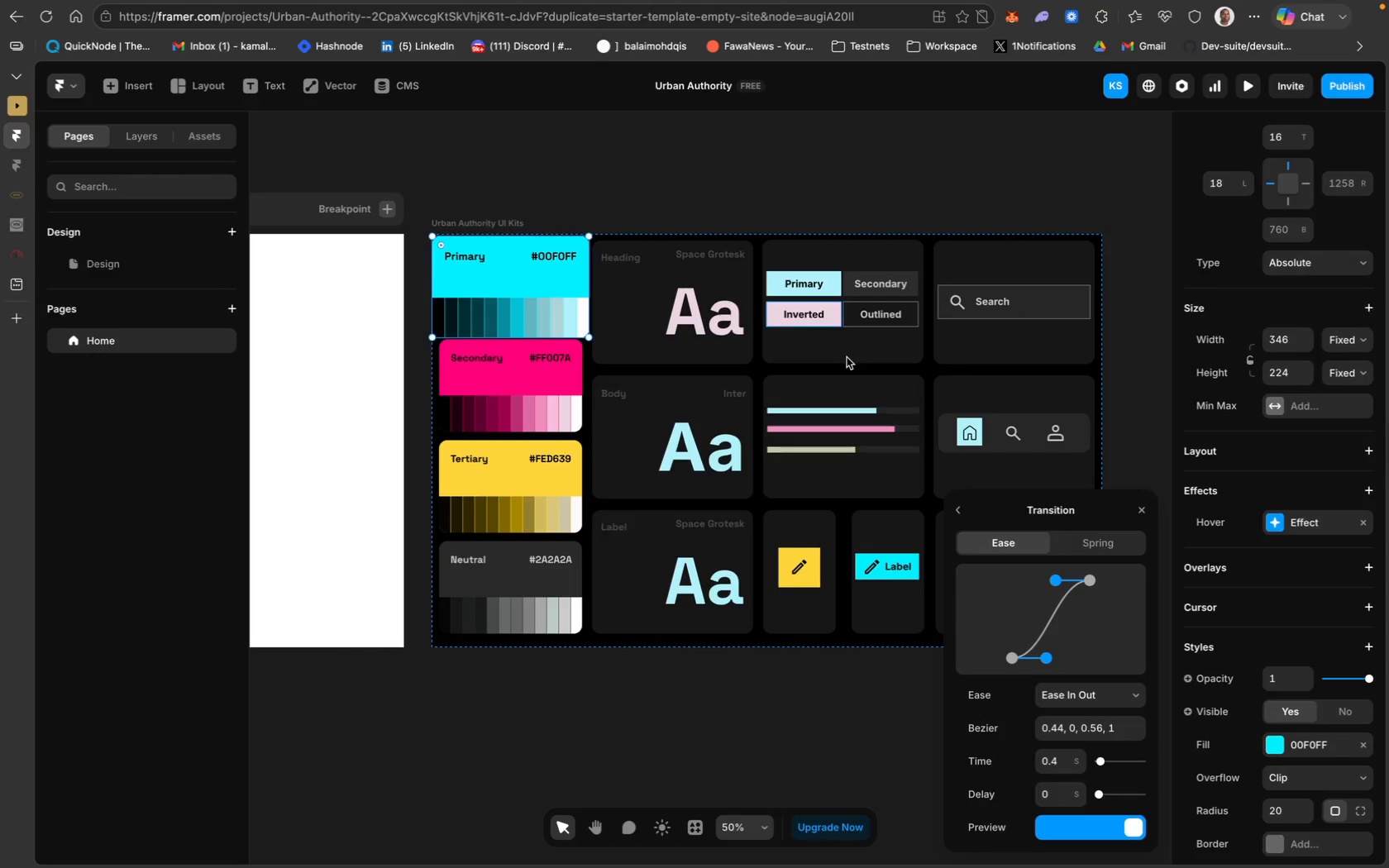 
scroll: coordinate [1341, 739], scroll_direction: down, amount: 12.0
 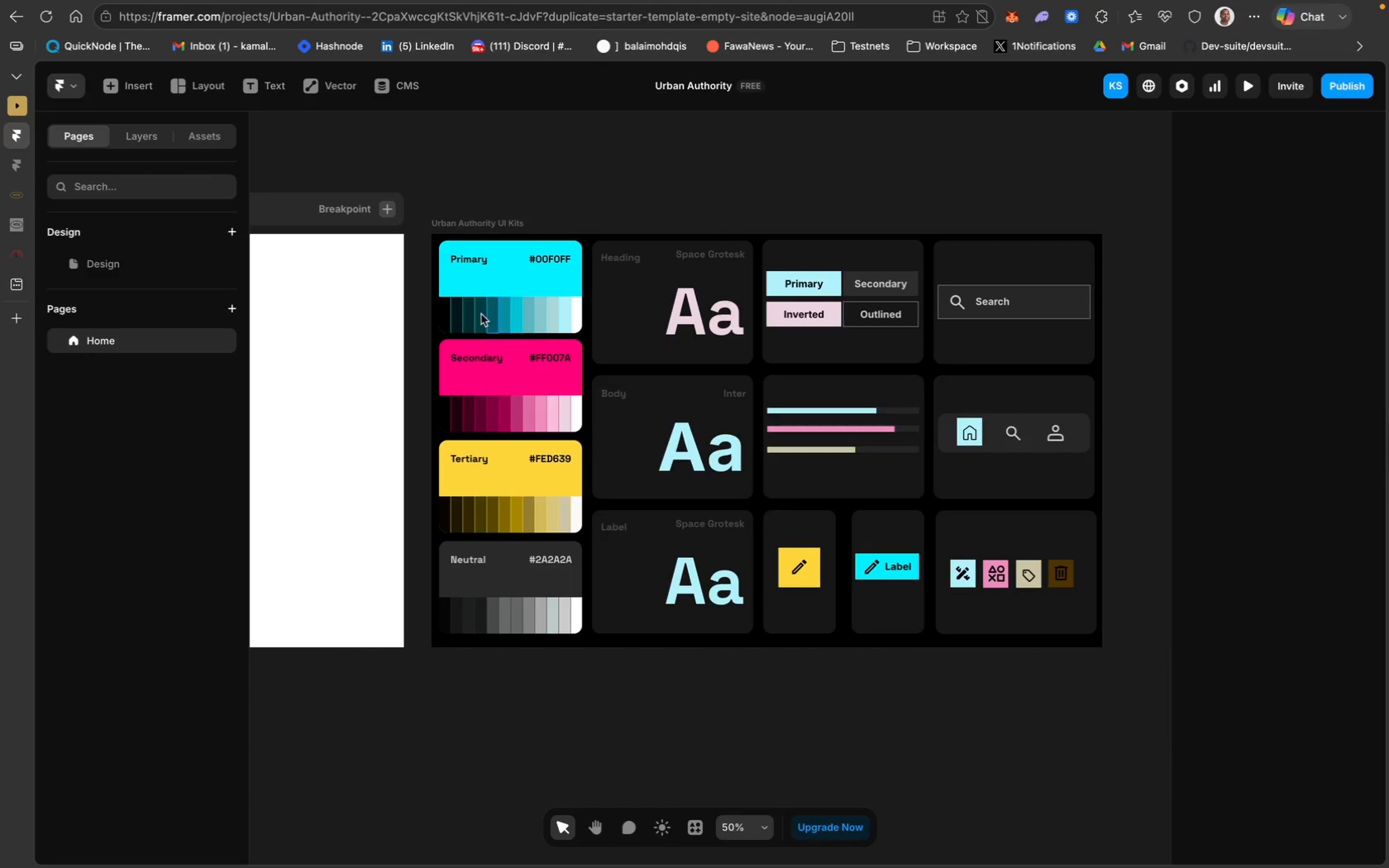 
wait(14.93)
 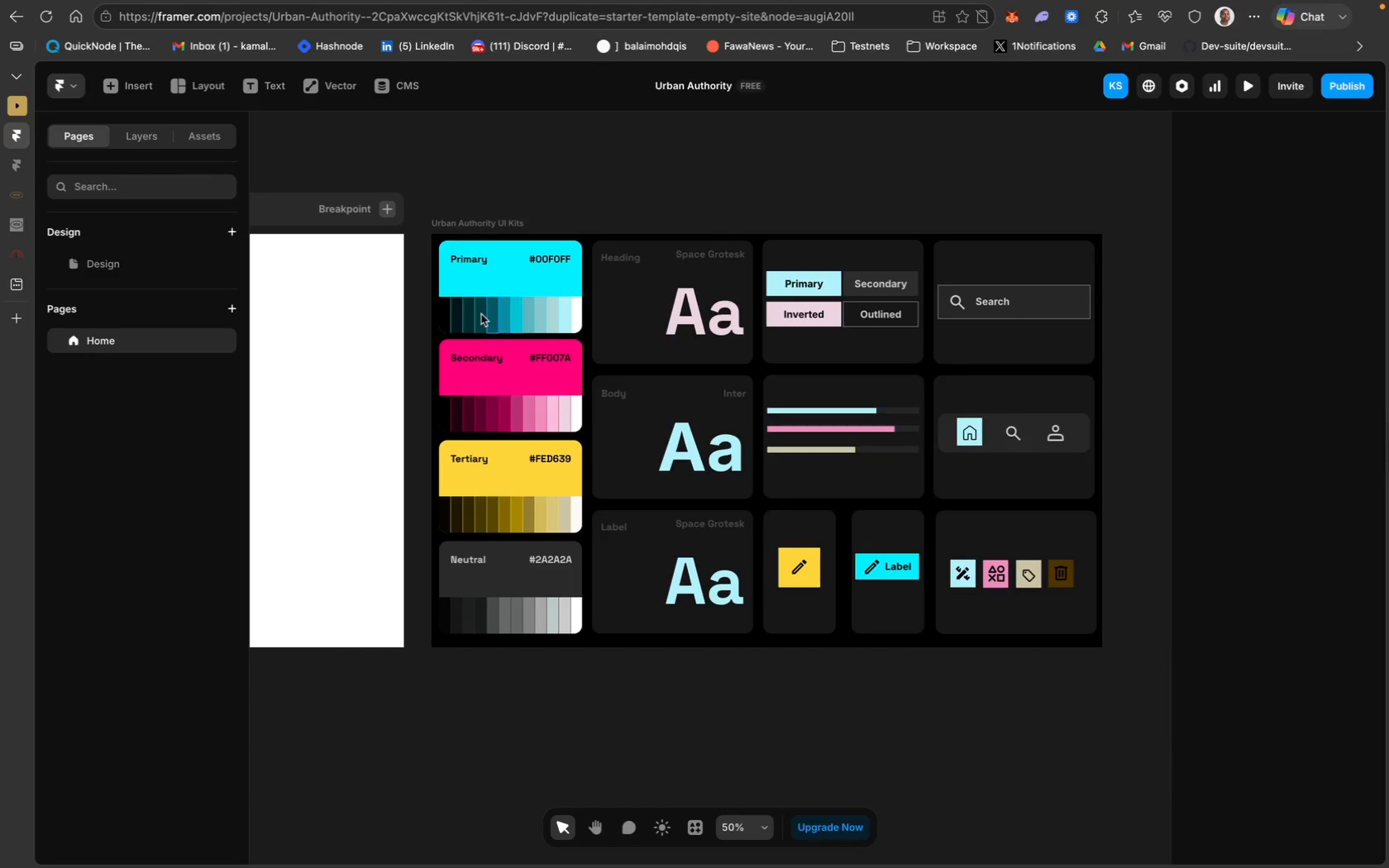 
left_click([510, 267])
 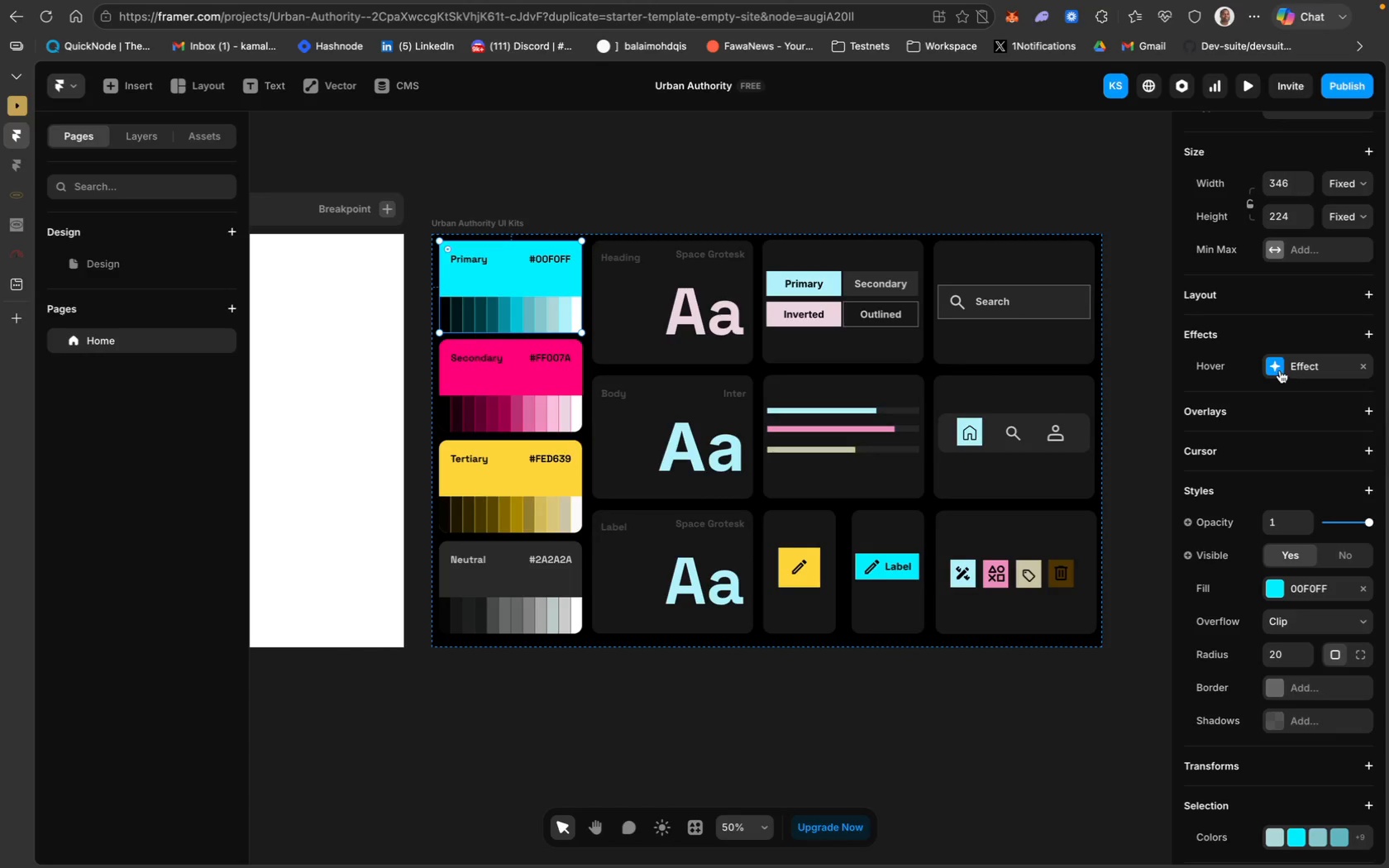 
left_click([1363, 370])
 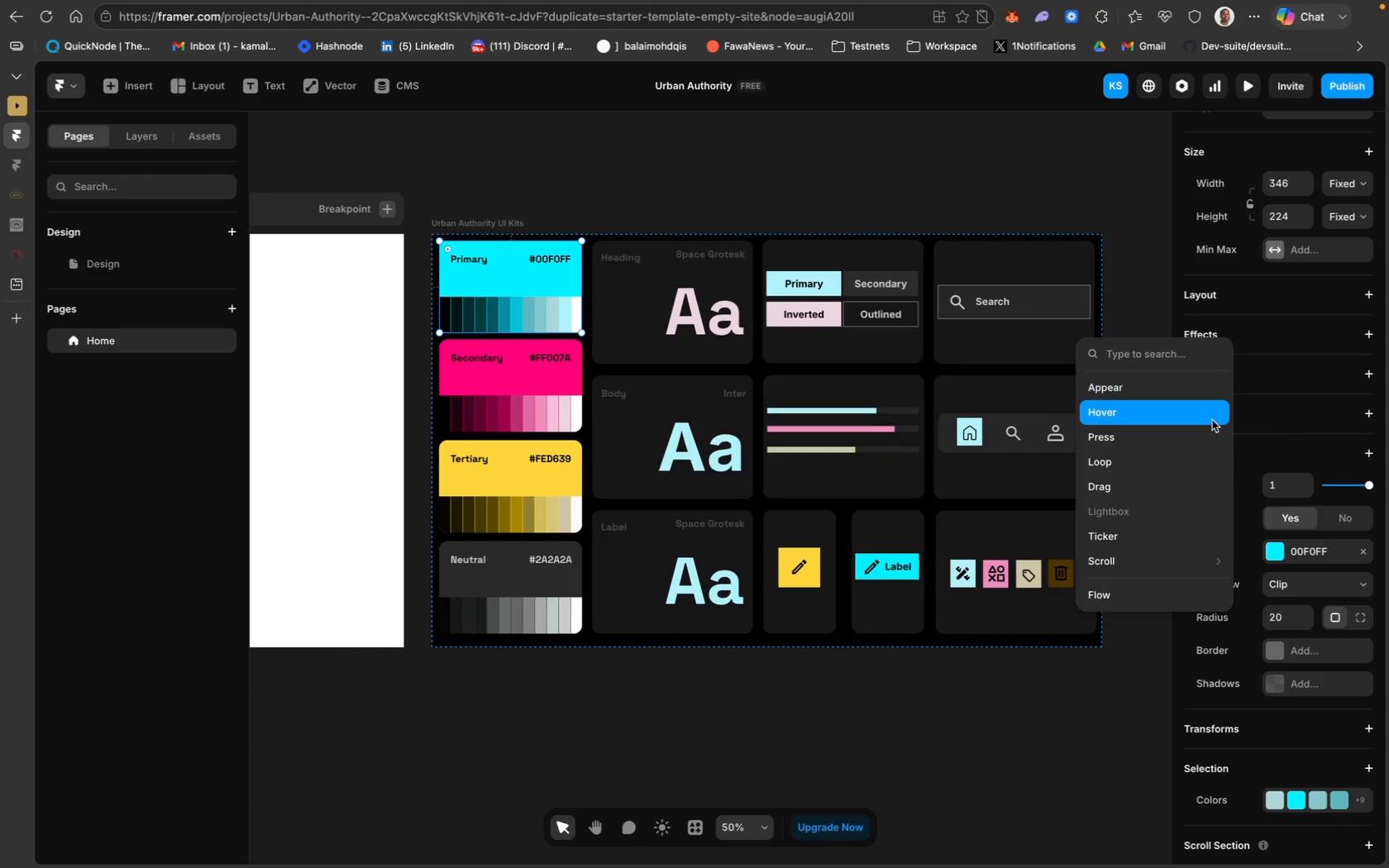 
wait(58.66)
 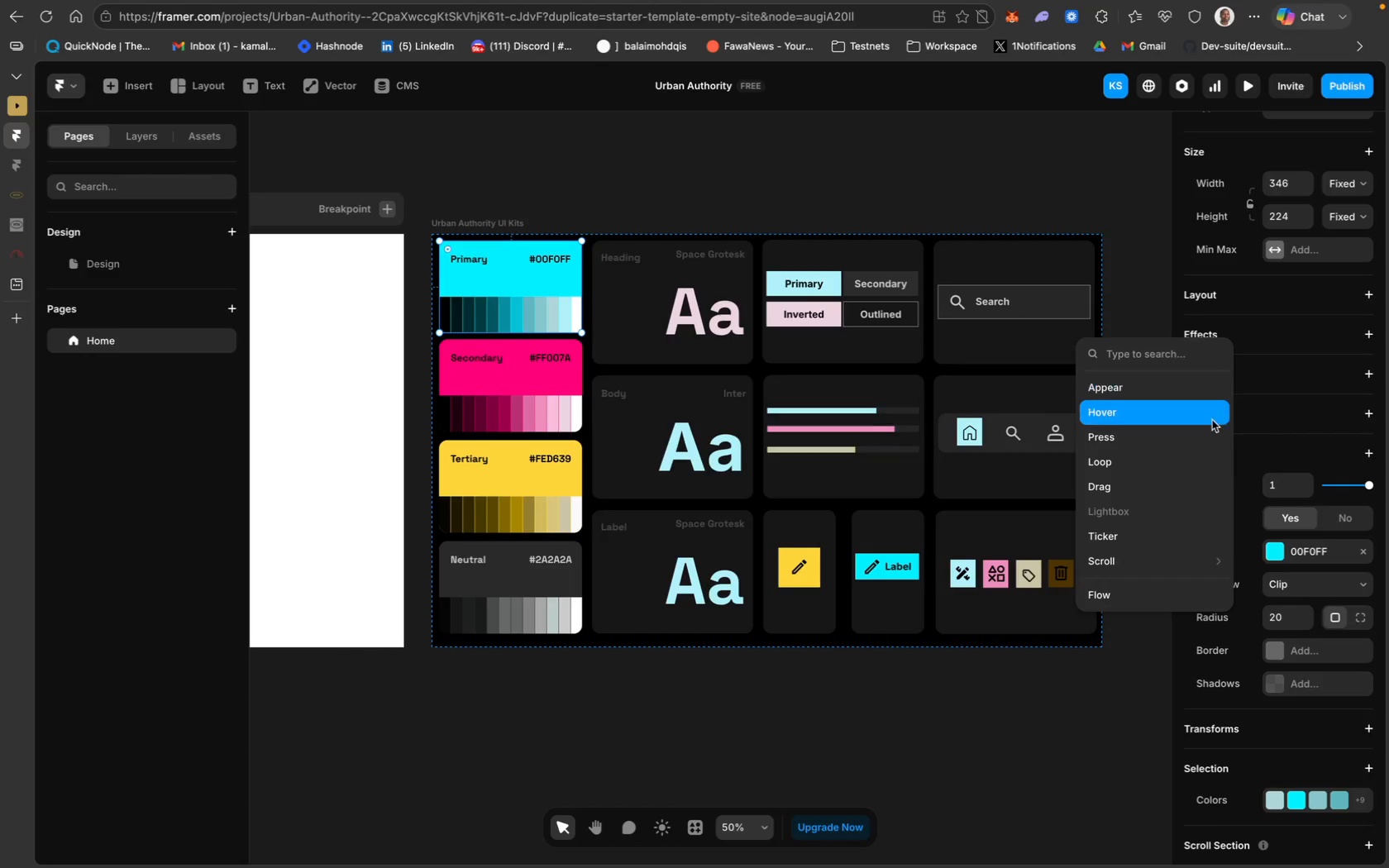 
left_click([1054, 699])
 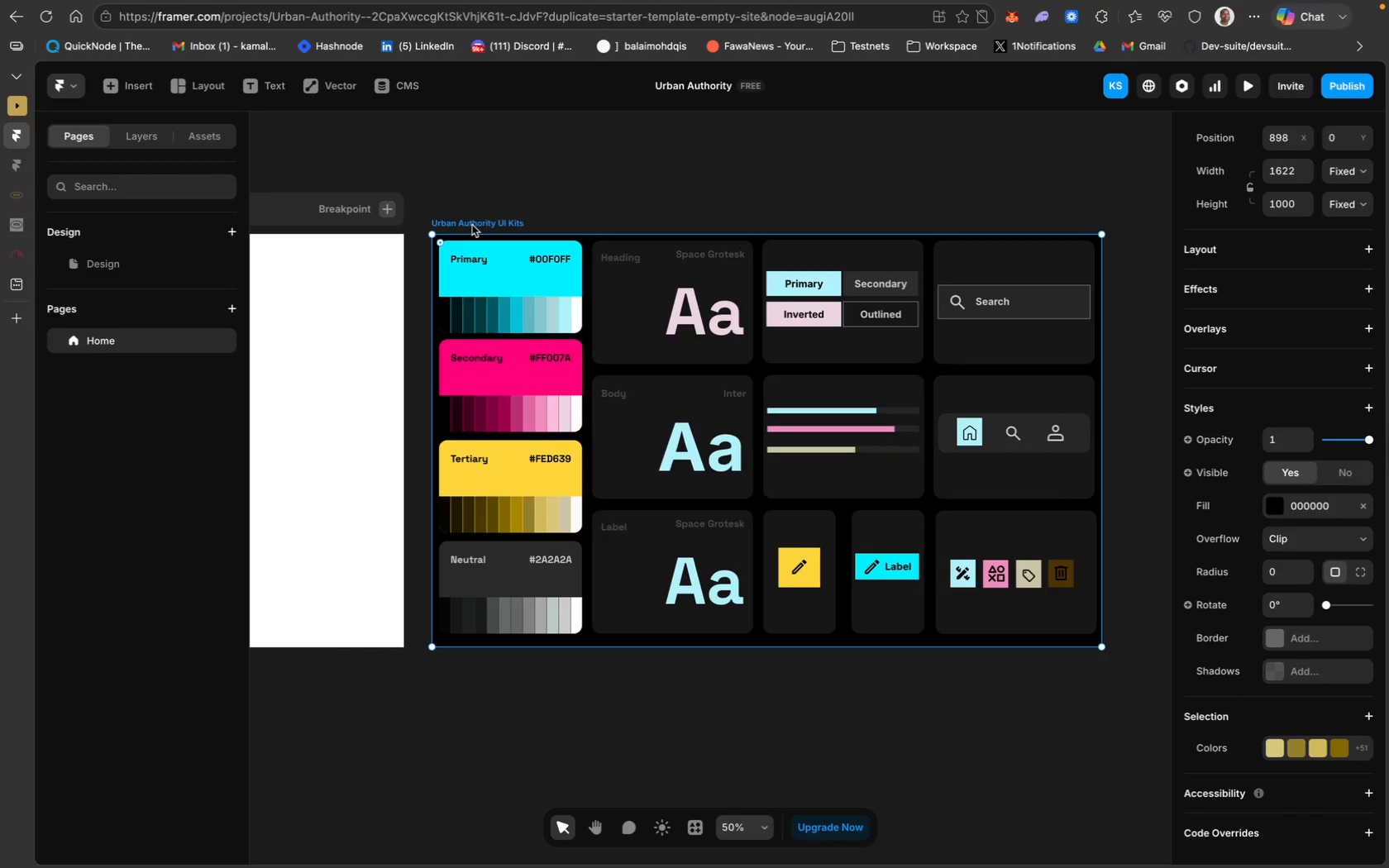 
right_click([485, 224])
 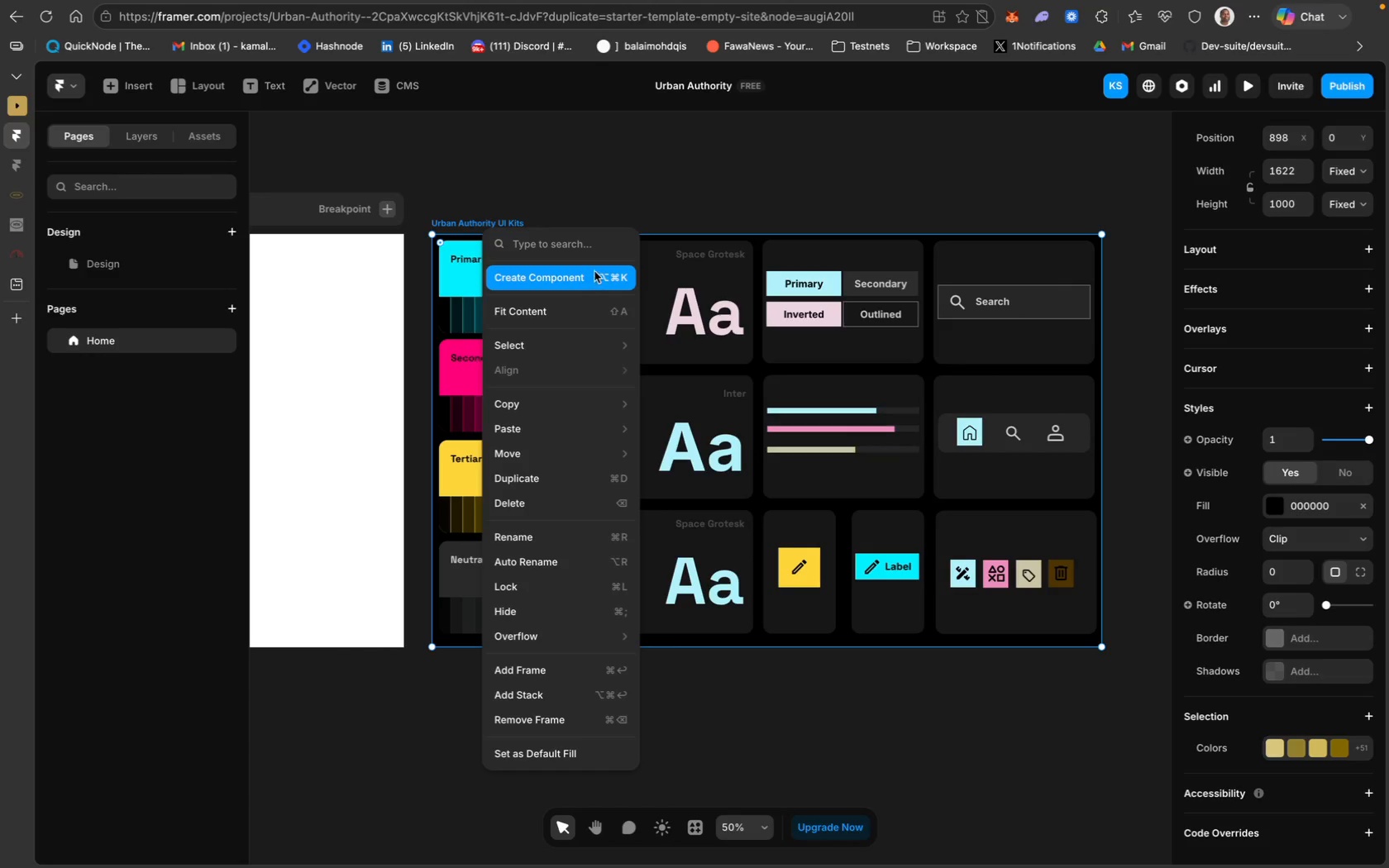 
wait(7.75)
 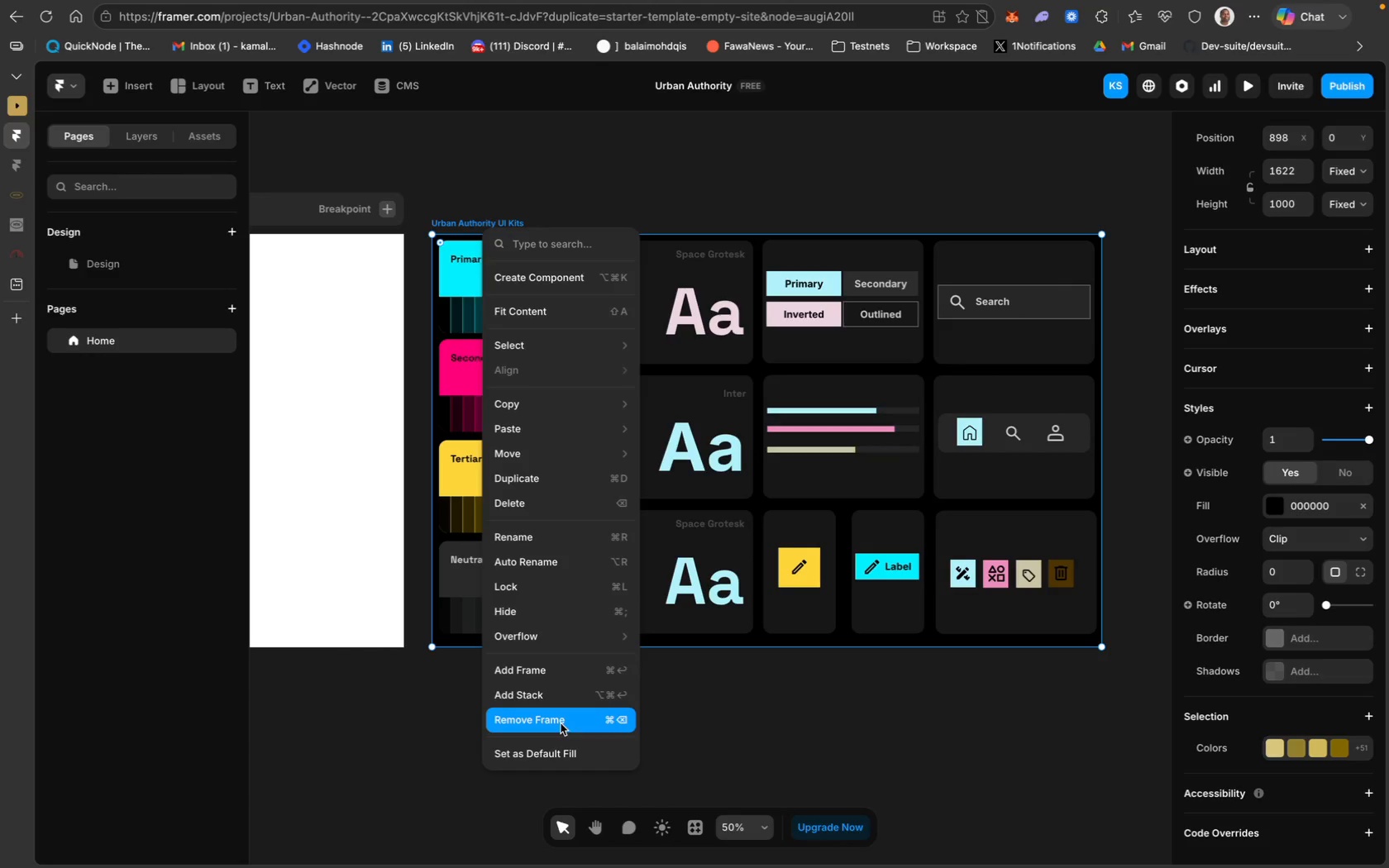 
left_click([786, 534])
 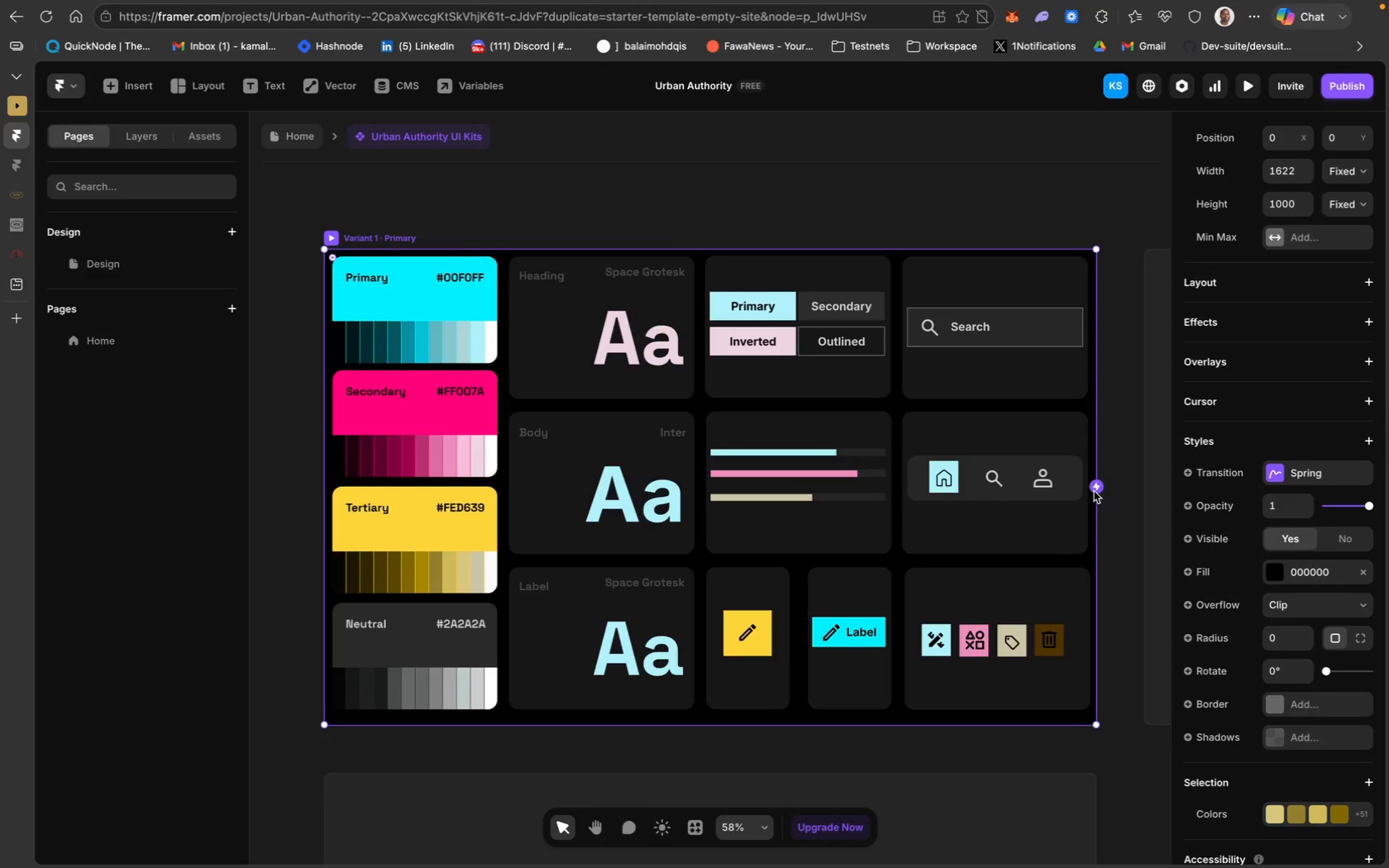 
wait(5.13)
 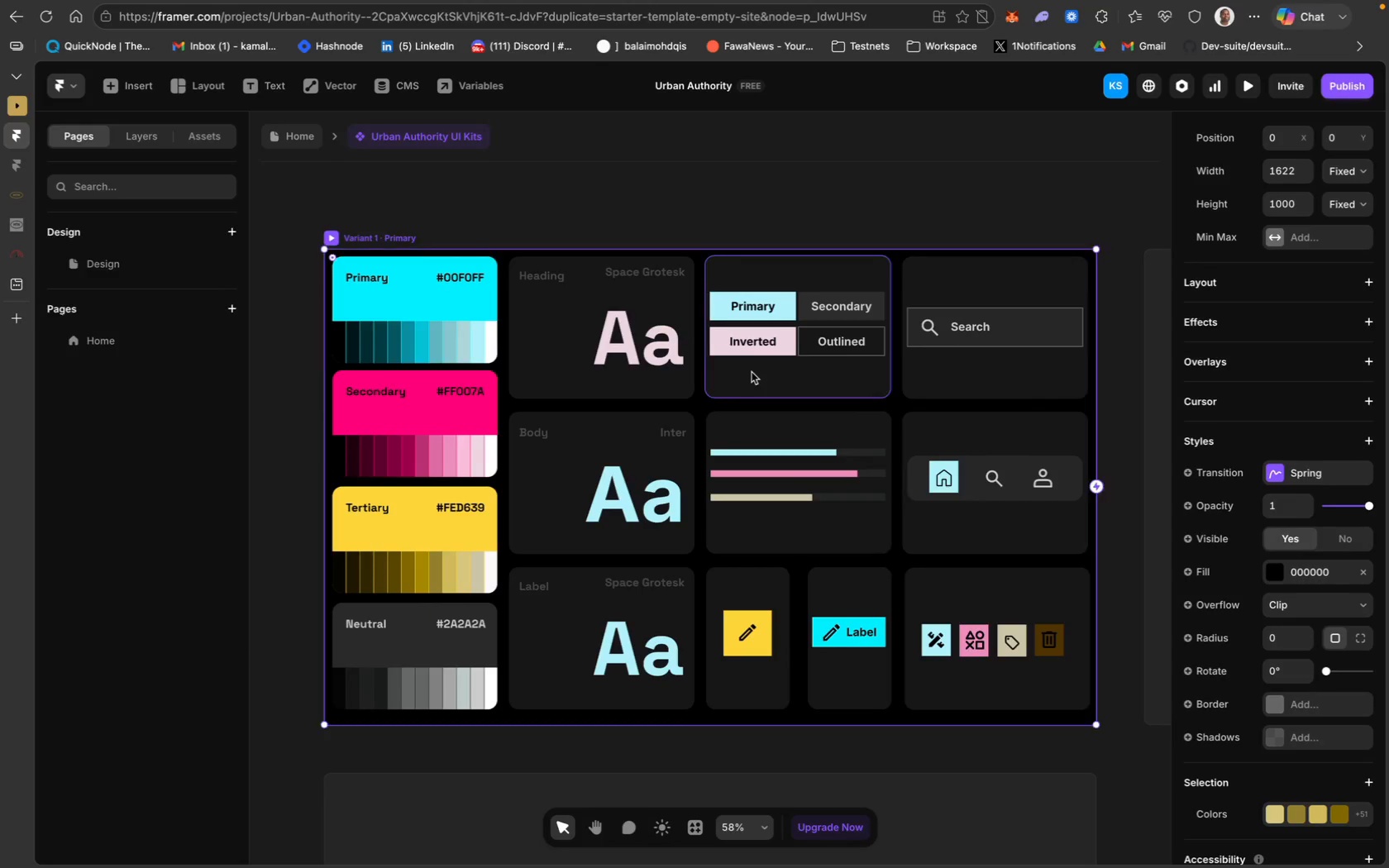 
scroll: coordinate [601, 399], scroll_direction: down, amount: 19.0
 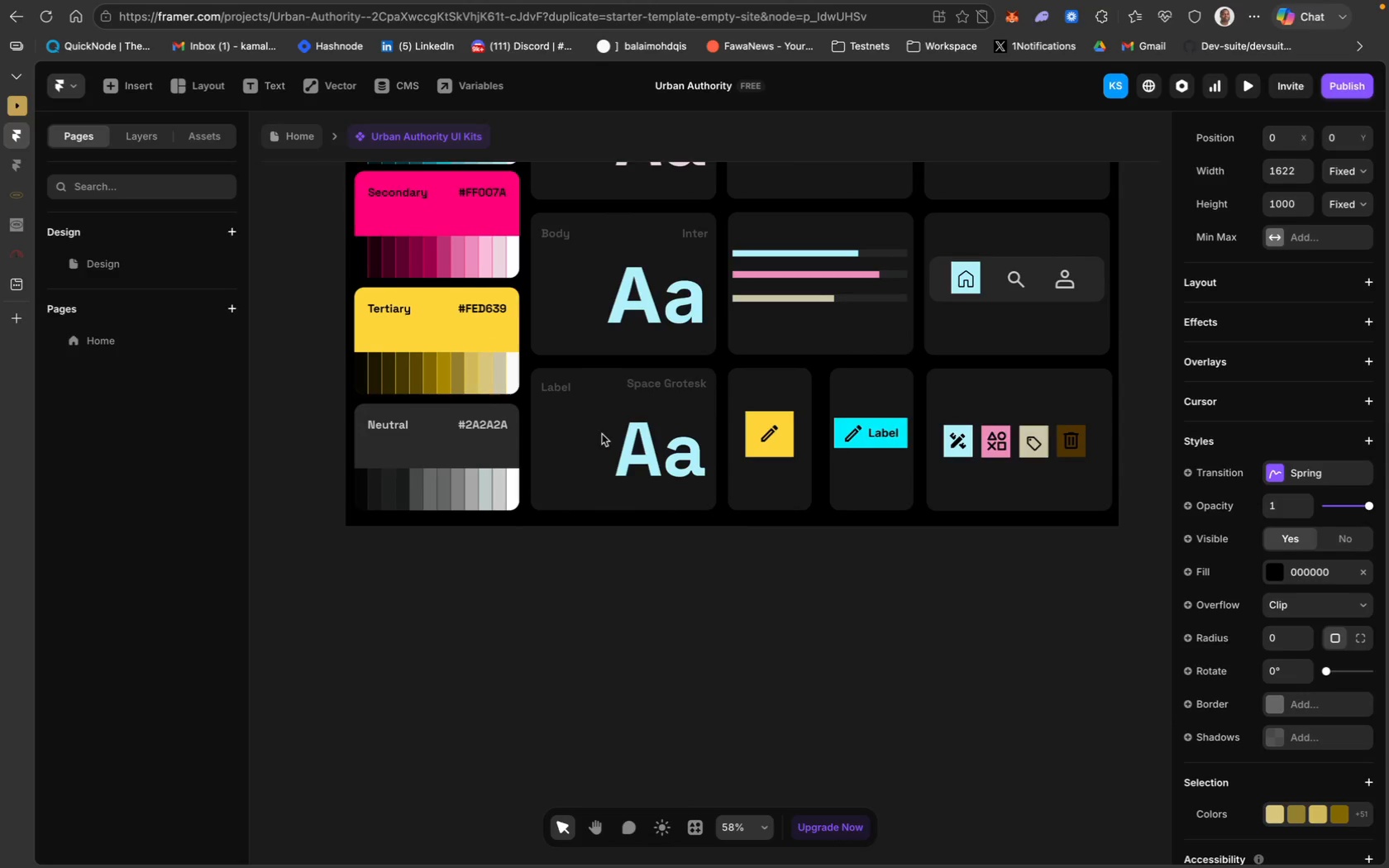 
scroll: coordinate [604, 436], scroll_direction: up, amount: 9.0
 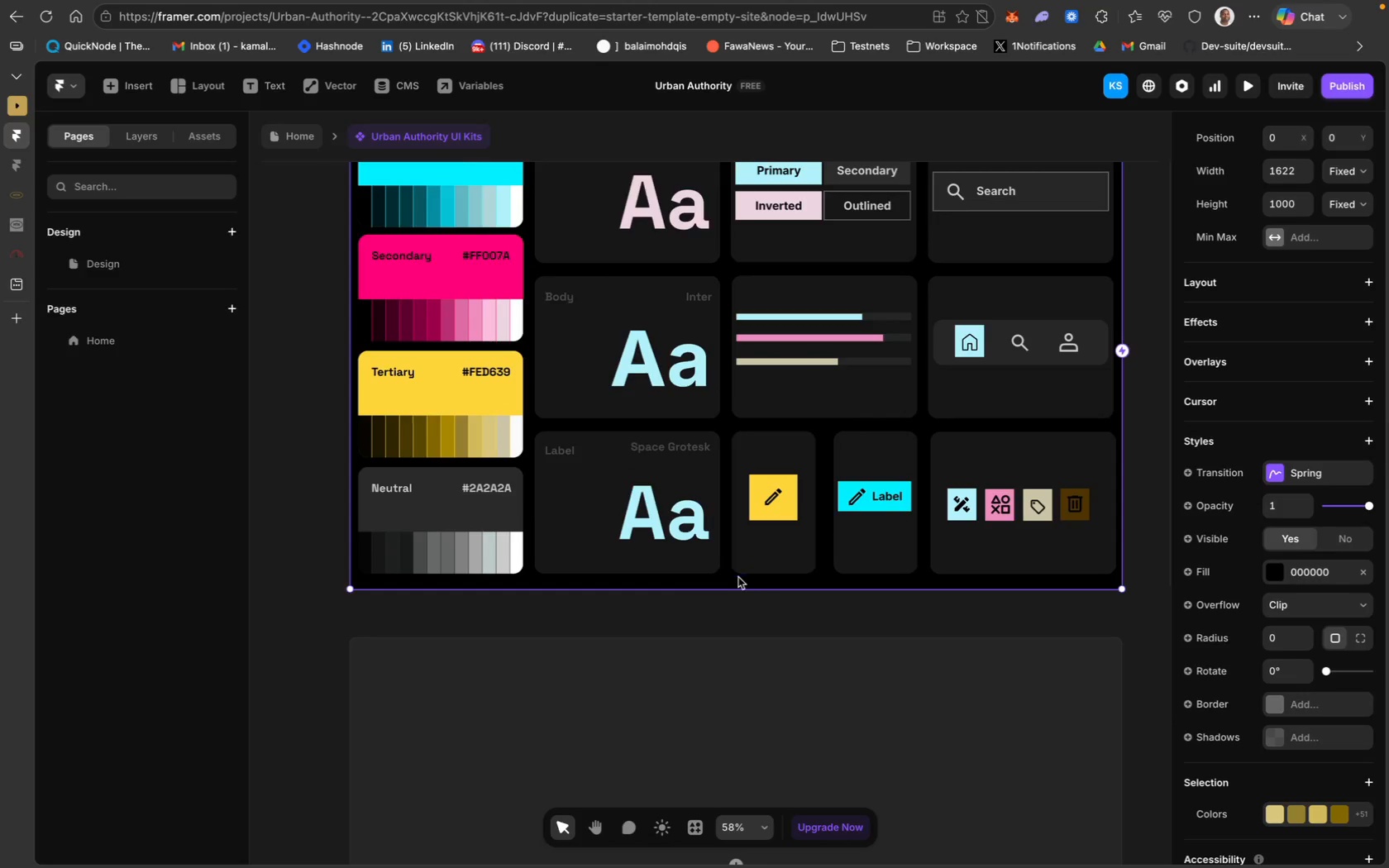 
scroll: coordinate [634, 458], scroll_direction: down, amount: 12.0
 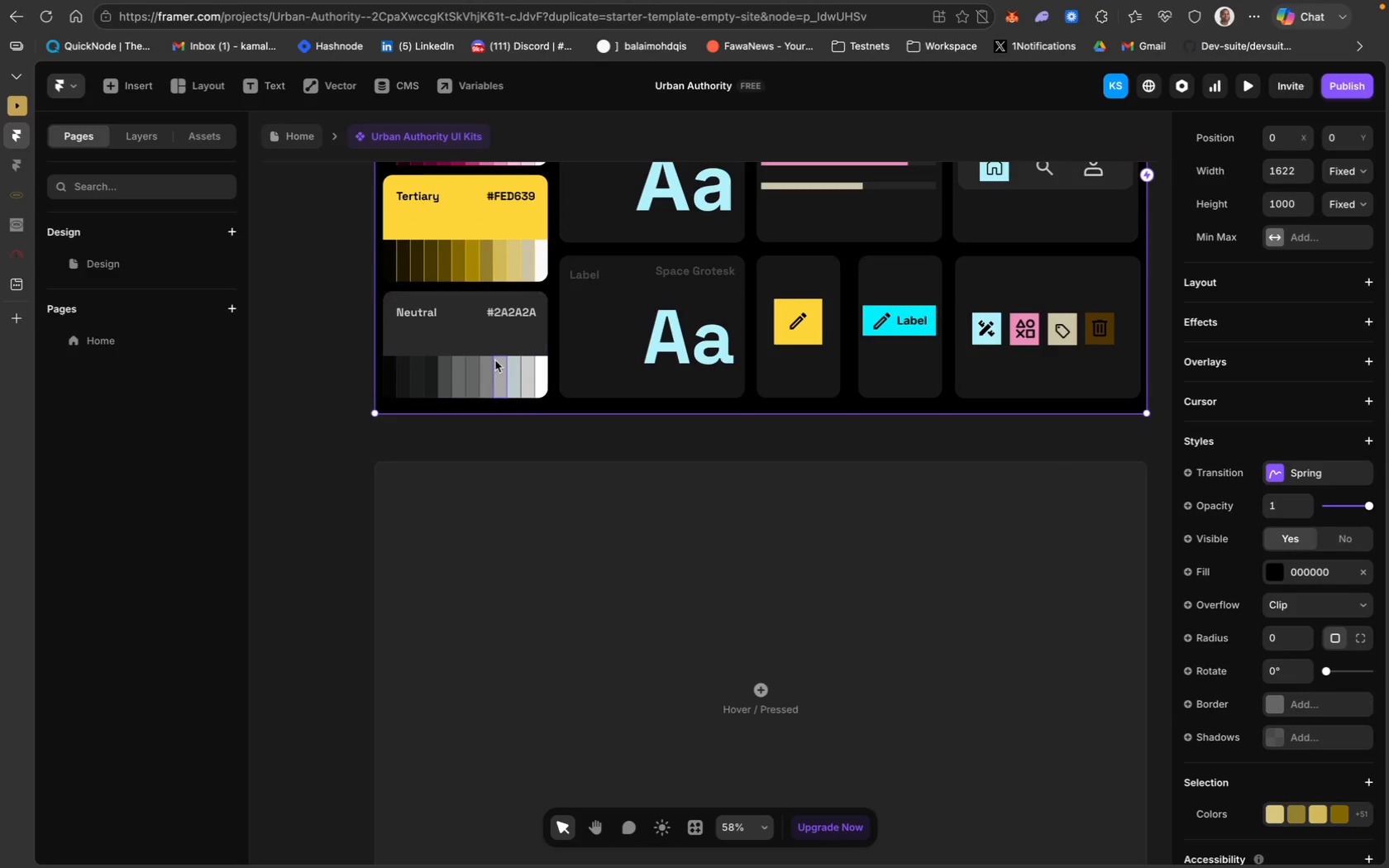 
scroll: coordinate [480, 250], scroll_direction: up, amount: 48.0
 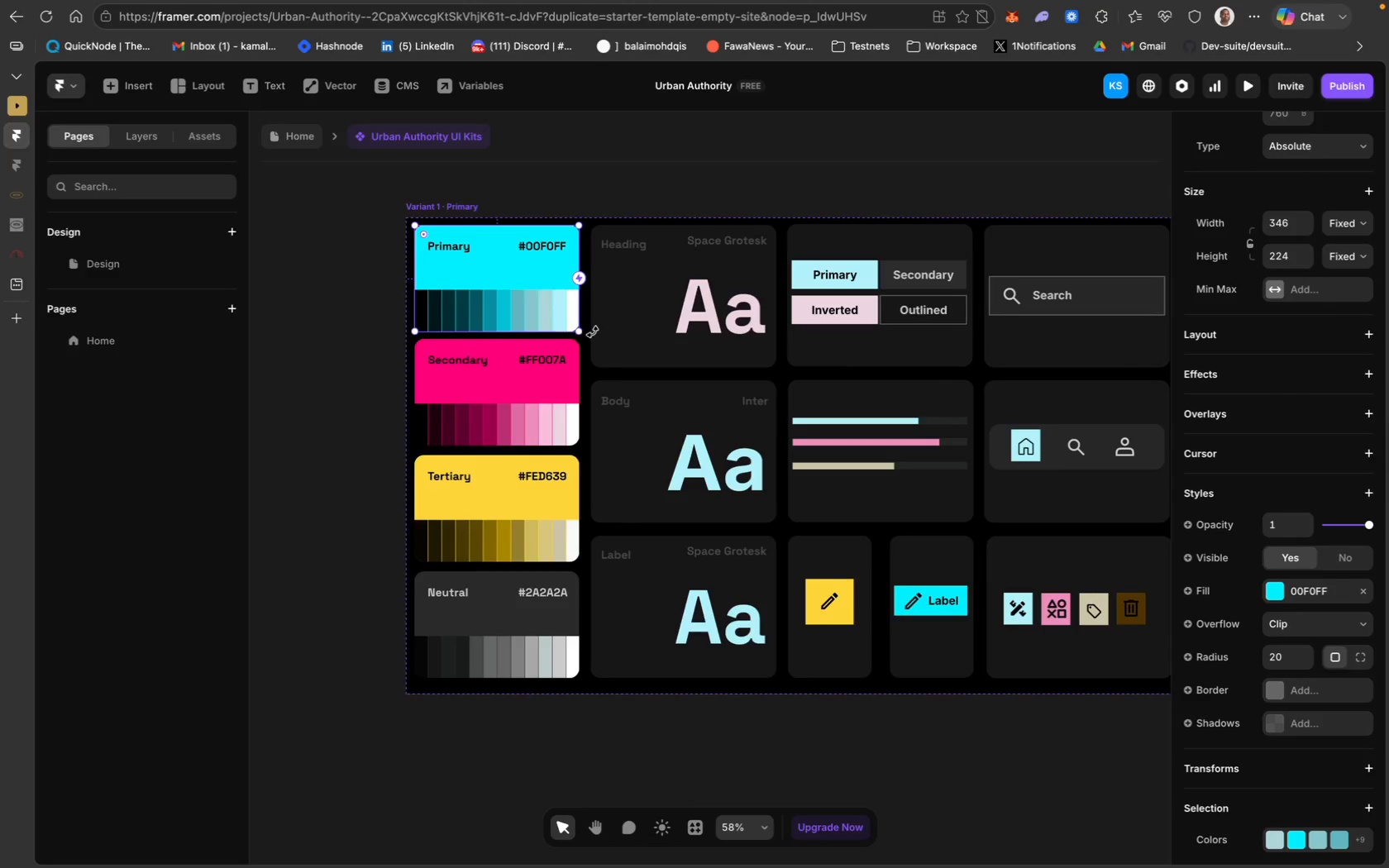 
left_click([632, 292])
 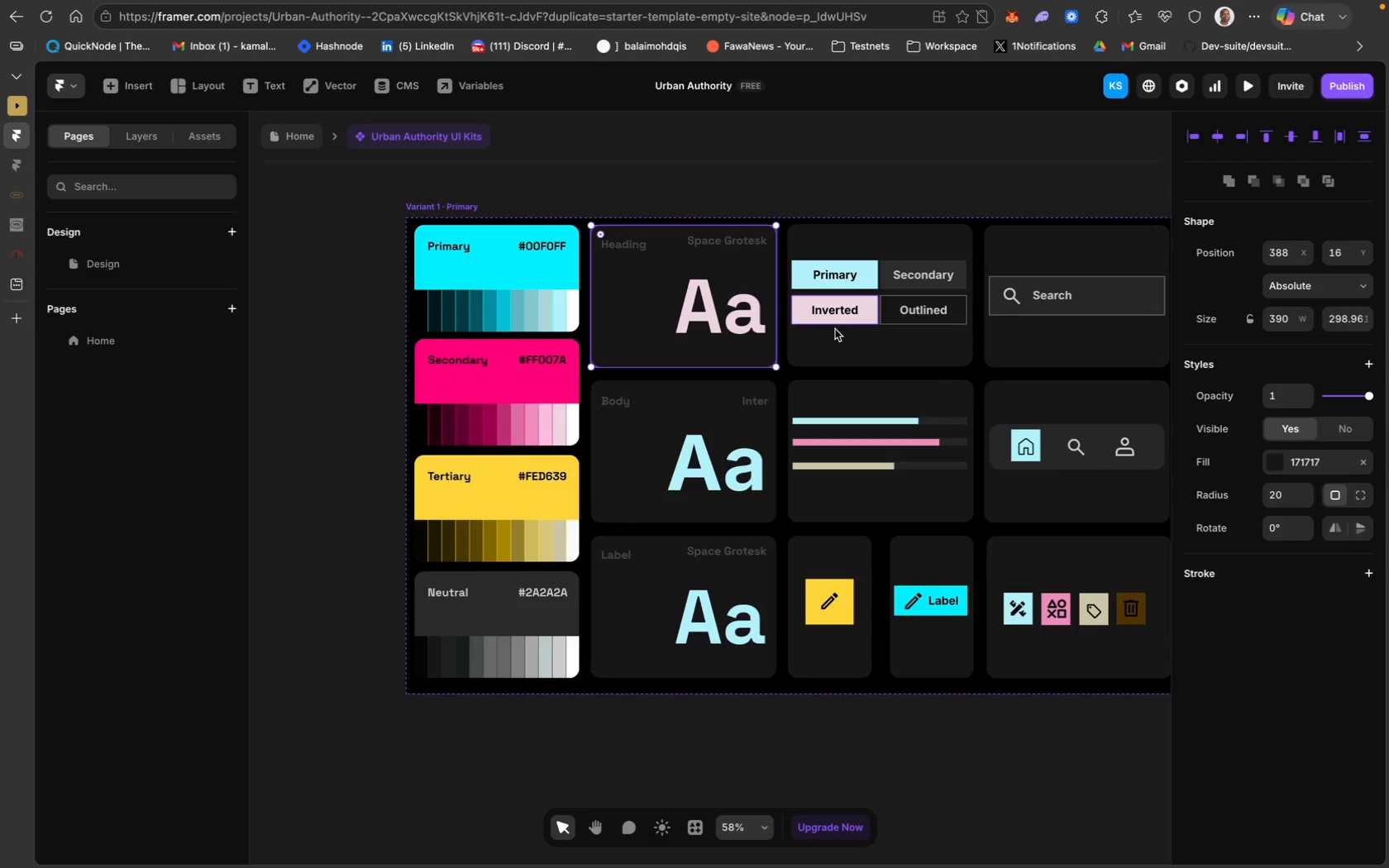 
mouse_move([584, 265])
 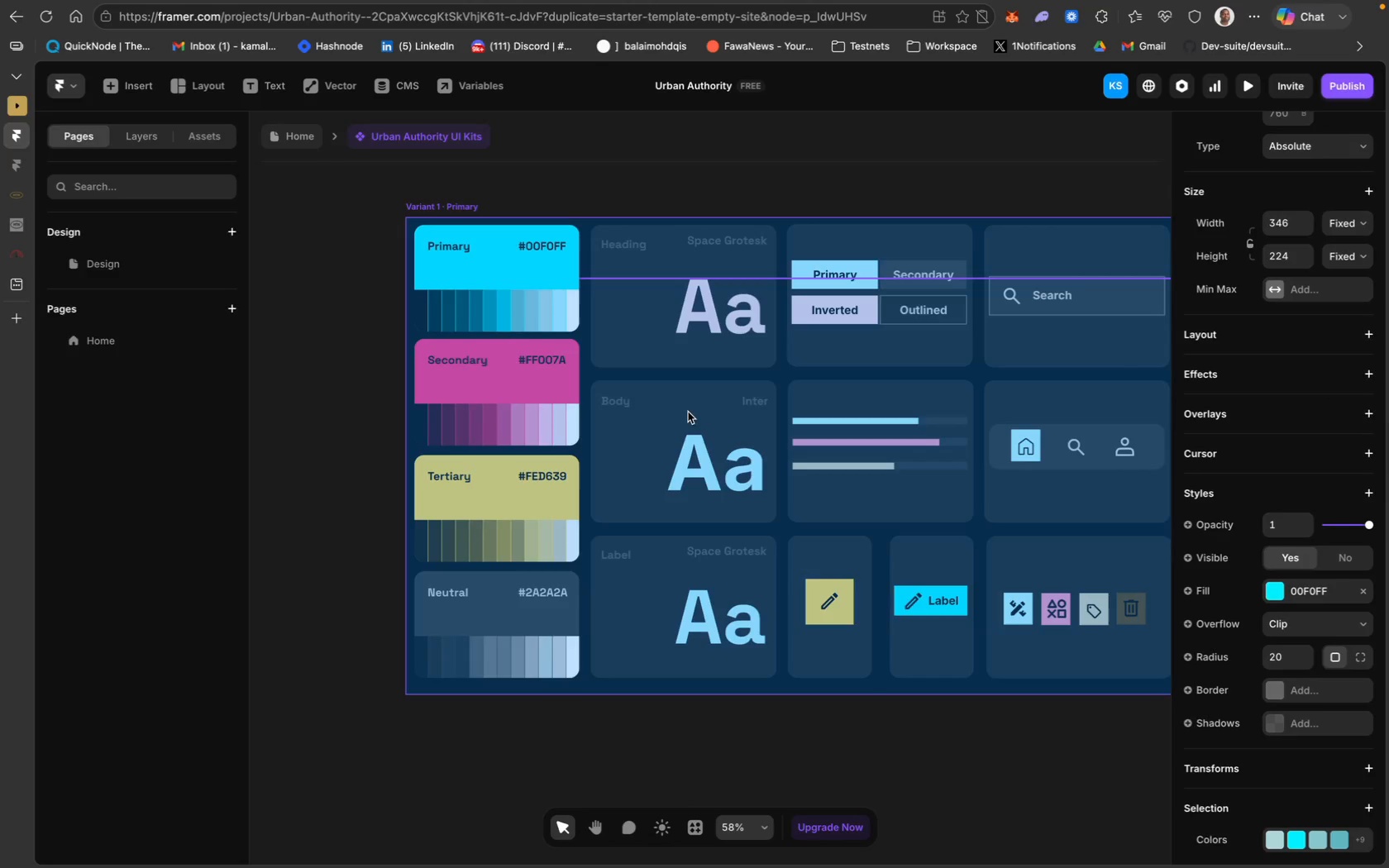 
scroll: coordinate [629, 251], scroll_direction: down, amount: 21.0
 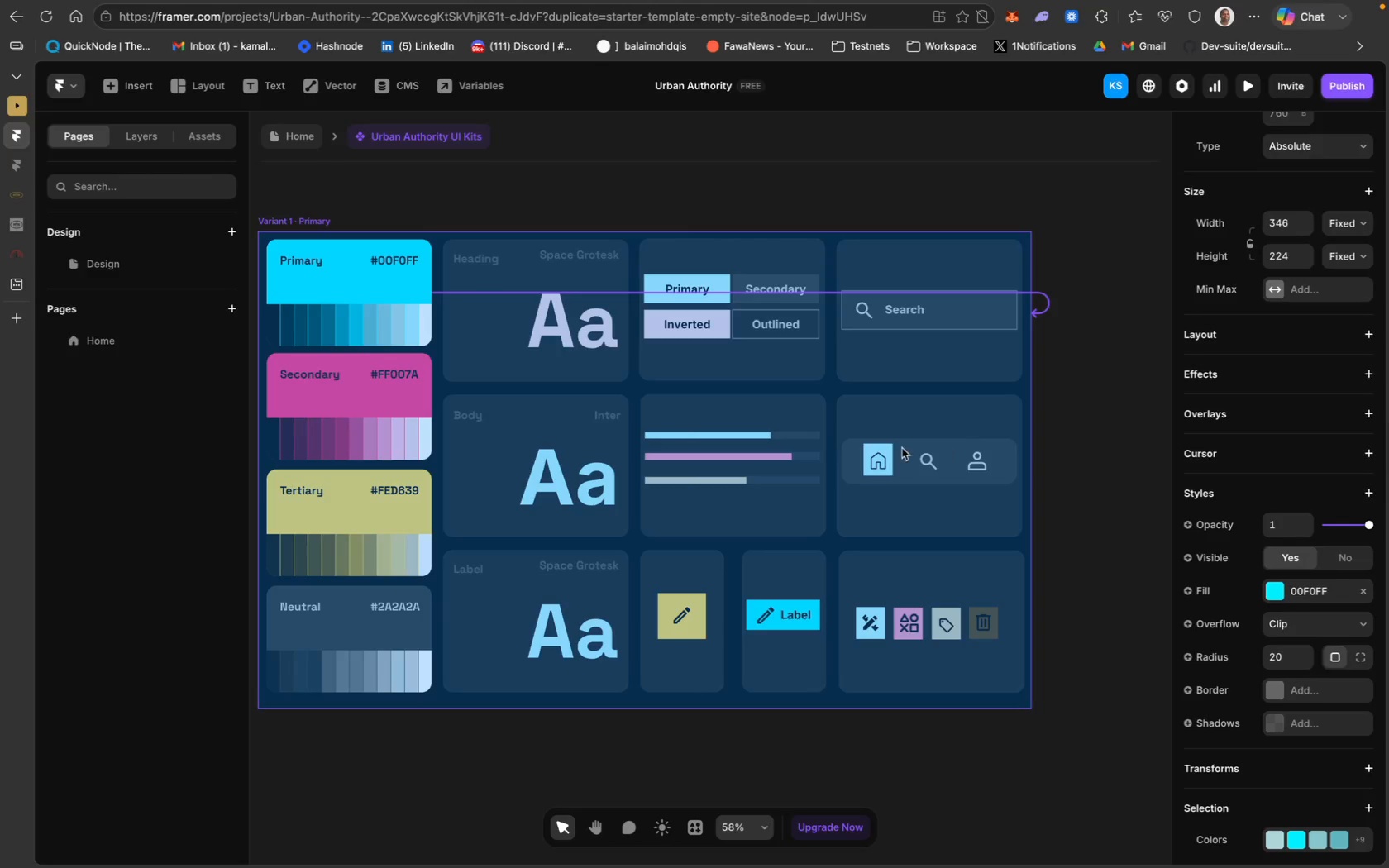 
key(Meta+Z)
 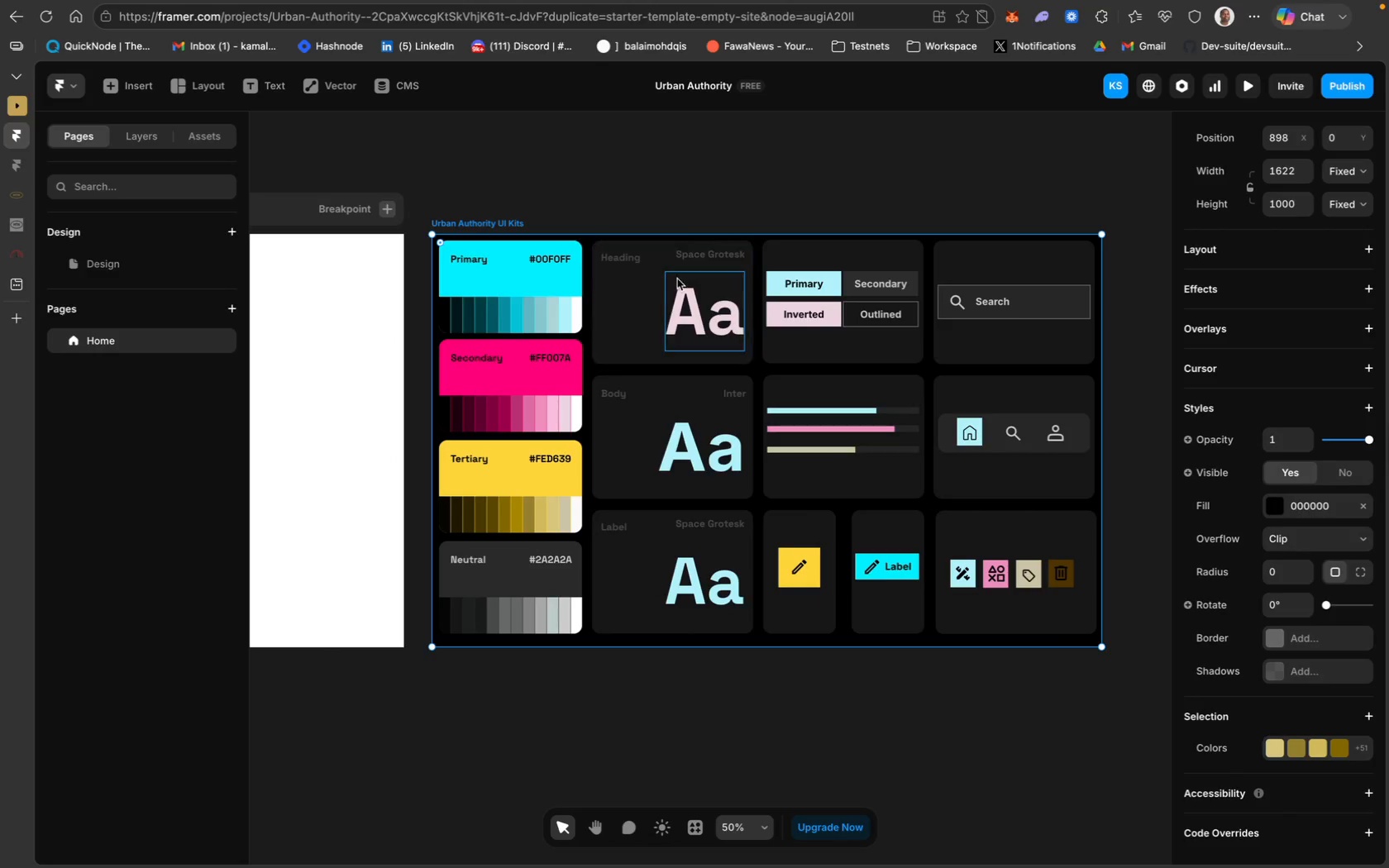 
scroll: coordinate [686, 427], scroll_direction: up, amount: 1.0
 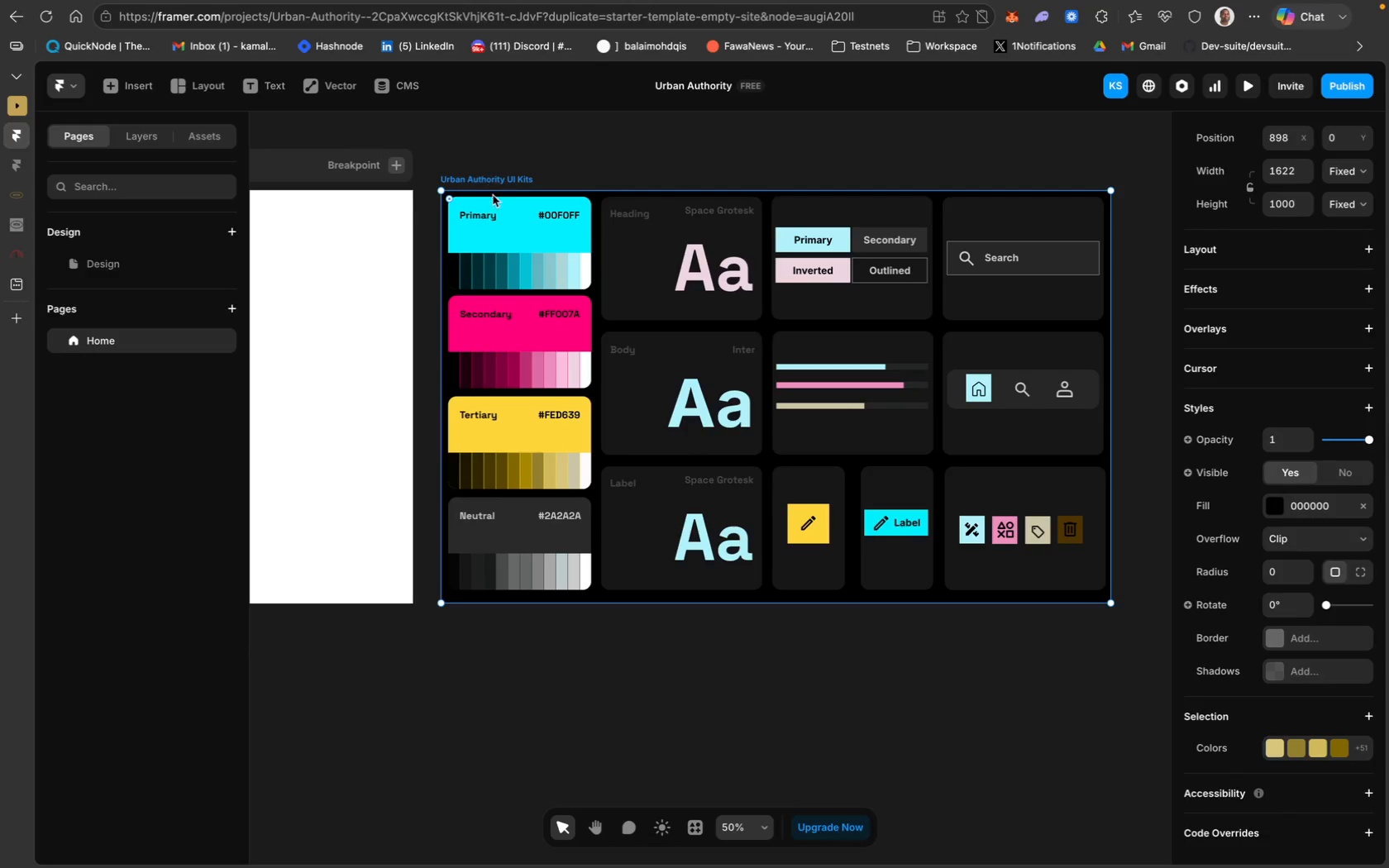 
left_click([502, 184])
 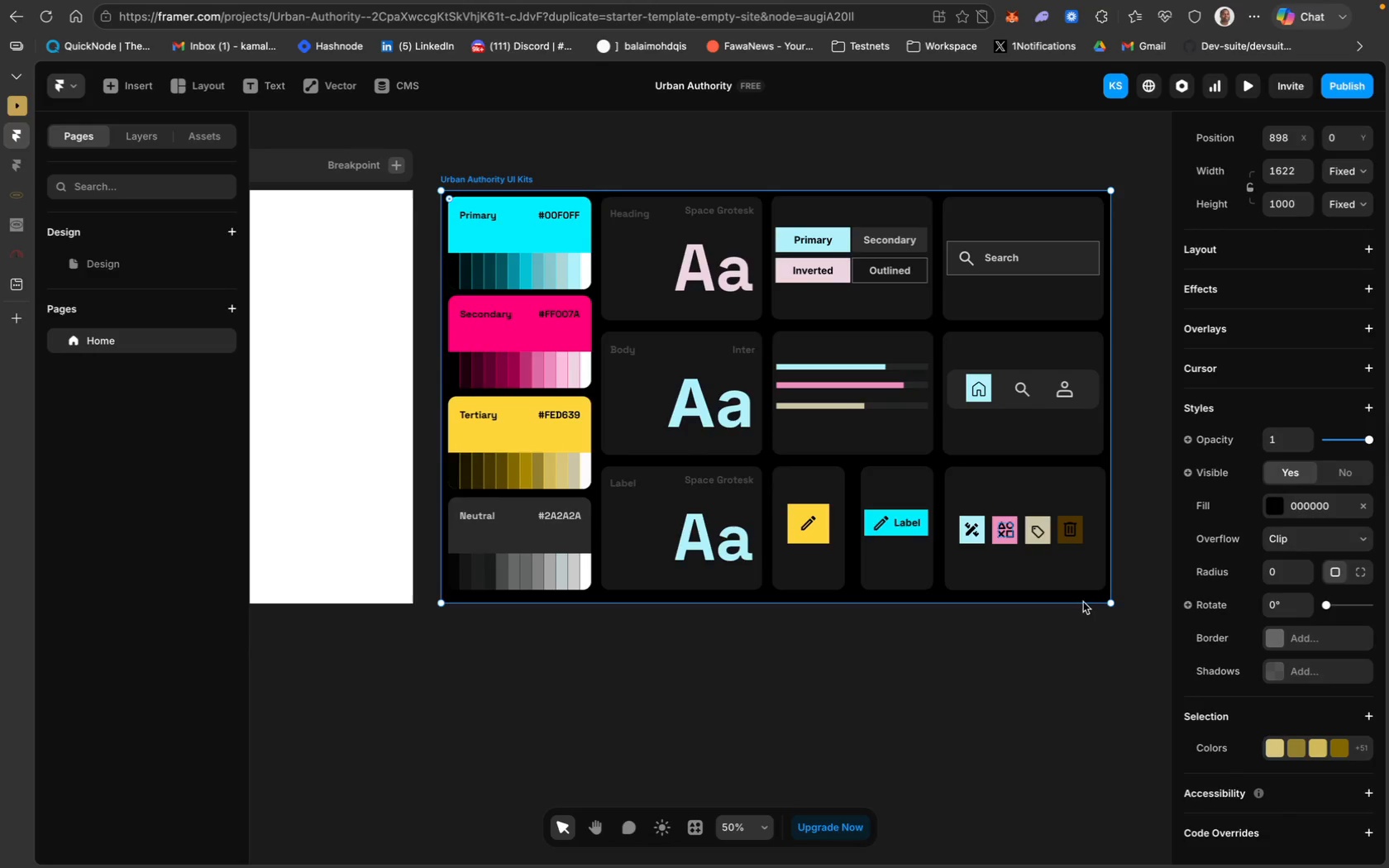 
left_click([1162, 699])
 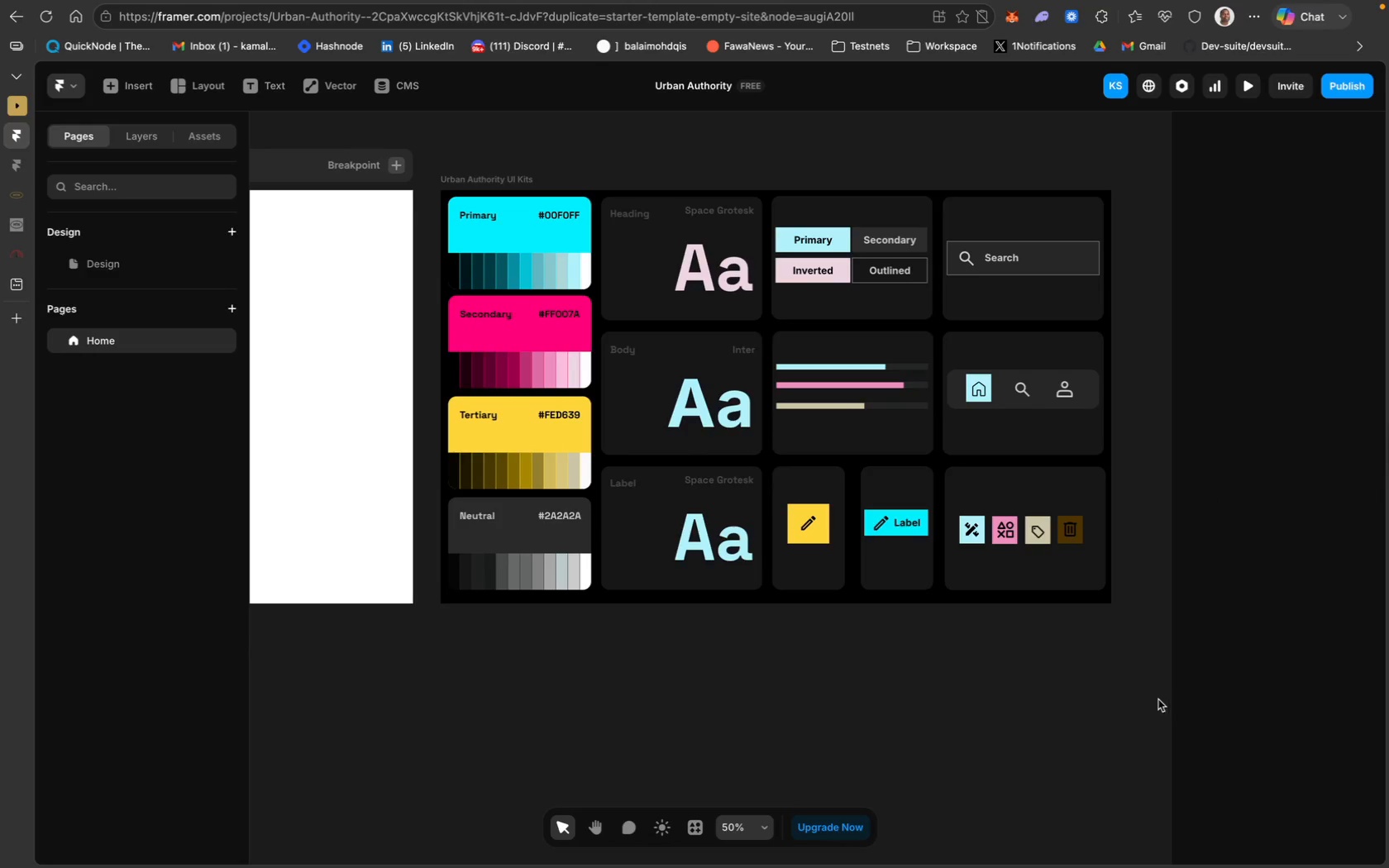 
left_click_drag(start_coordinate=[1104, 671], to_coordinate=[446, 172])
 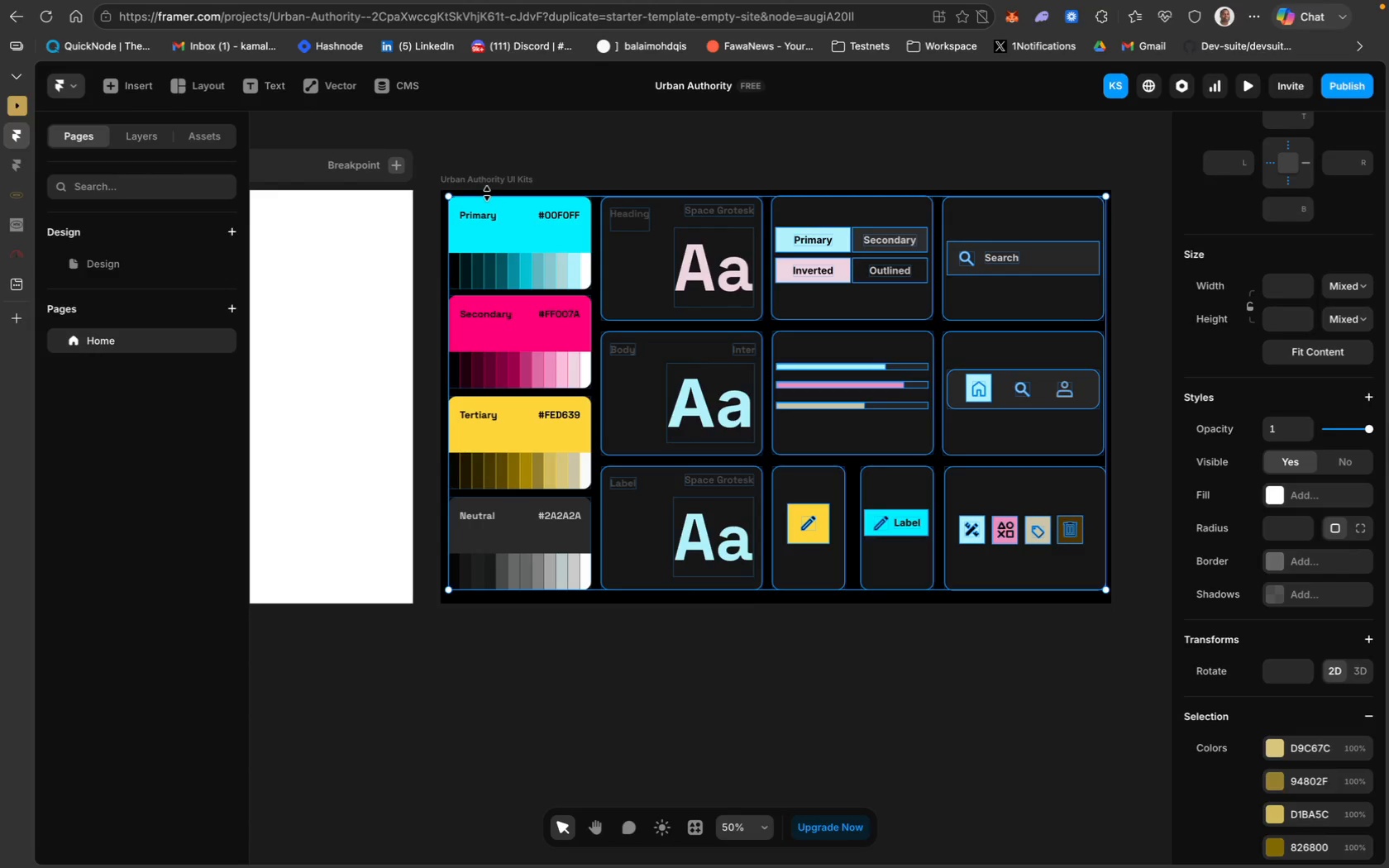 
hold_key(key=ShiftLeft, duration=0.99)
left_click([470, 190])
 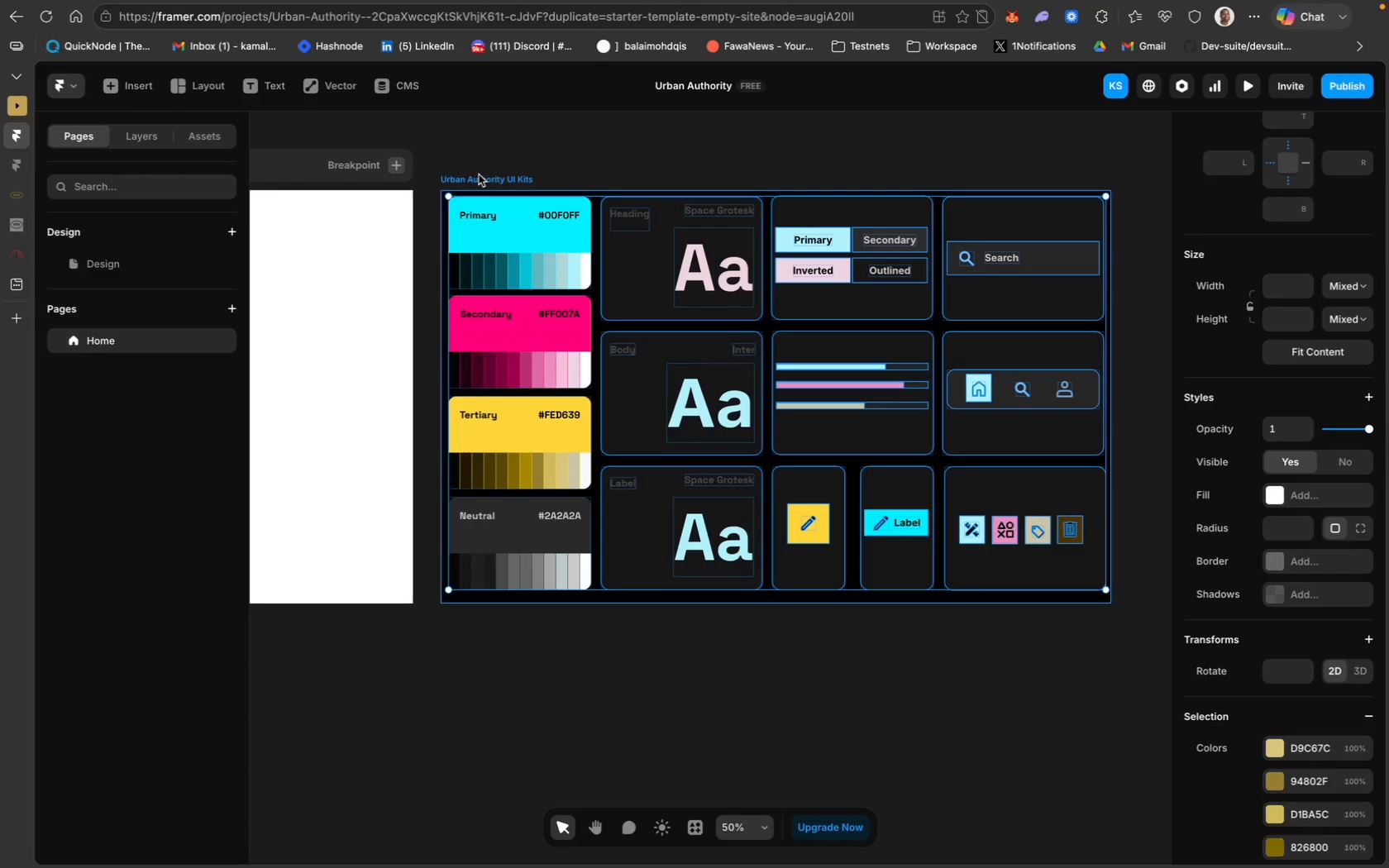 
hold_key(key=ShiftLeft, duration=0.98)
 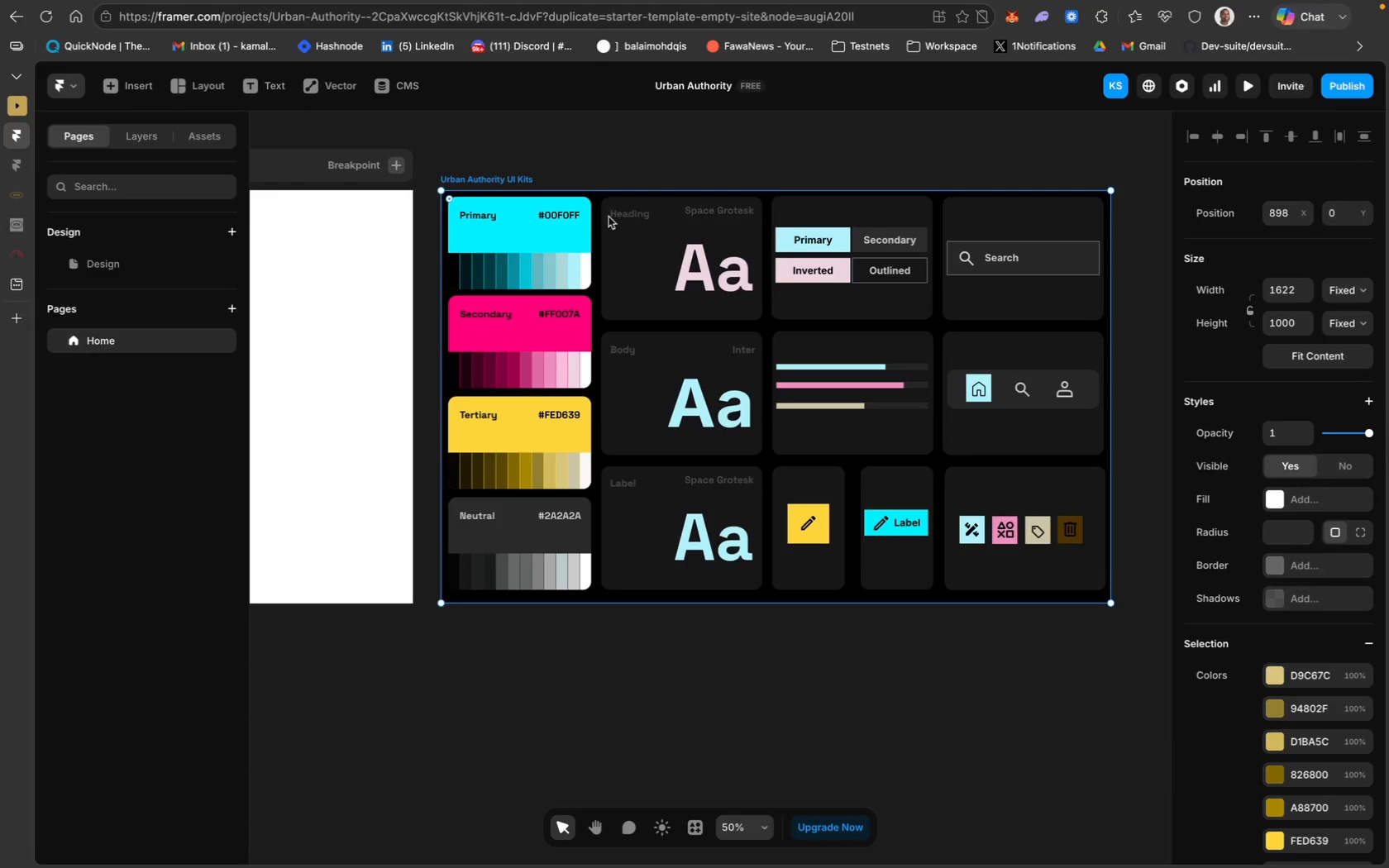 
right_click([594, 197])
 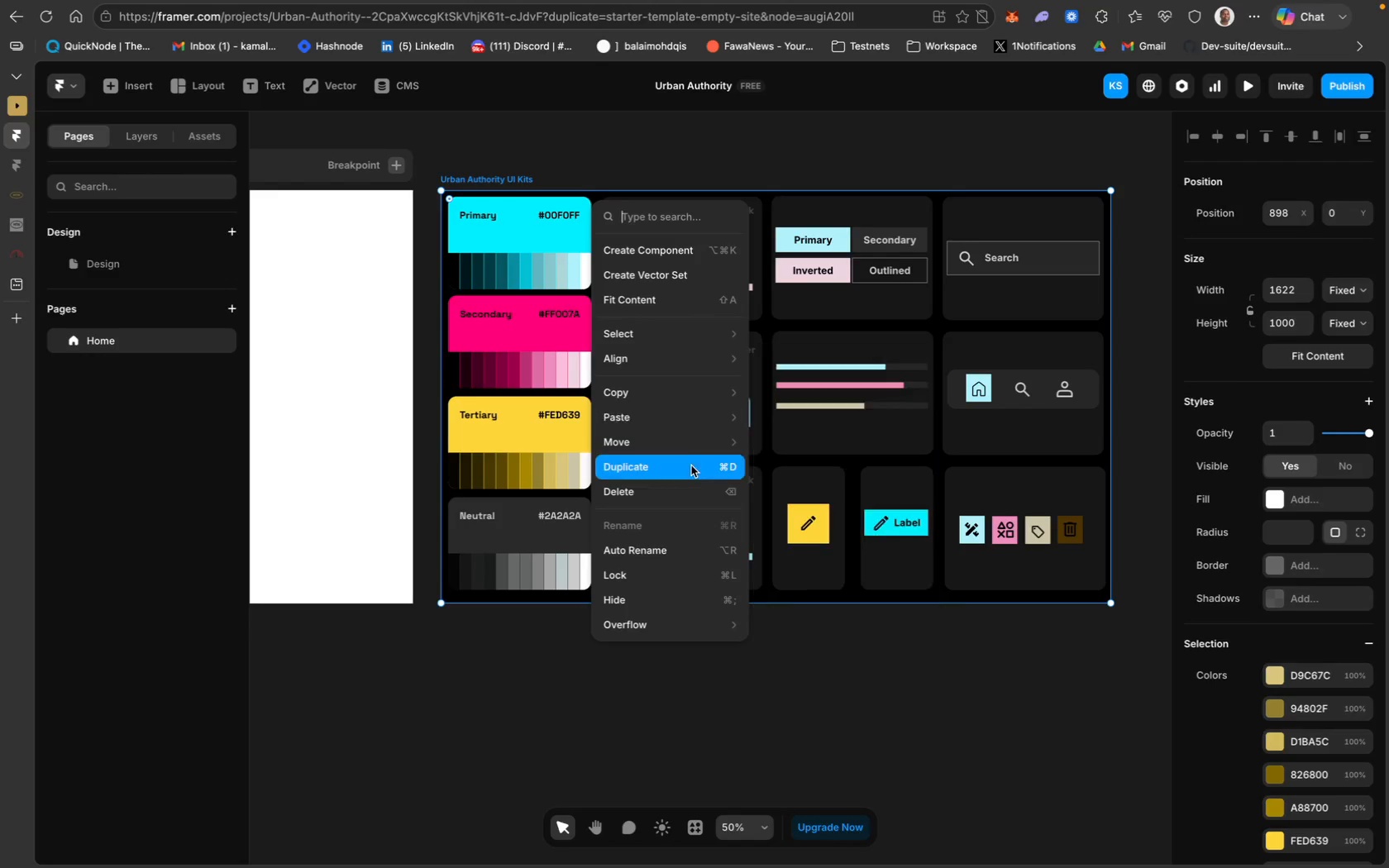 
left_click([672, 257])
 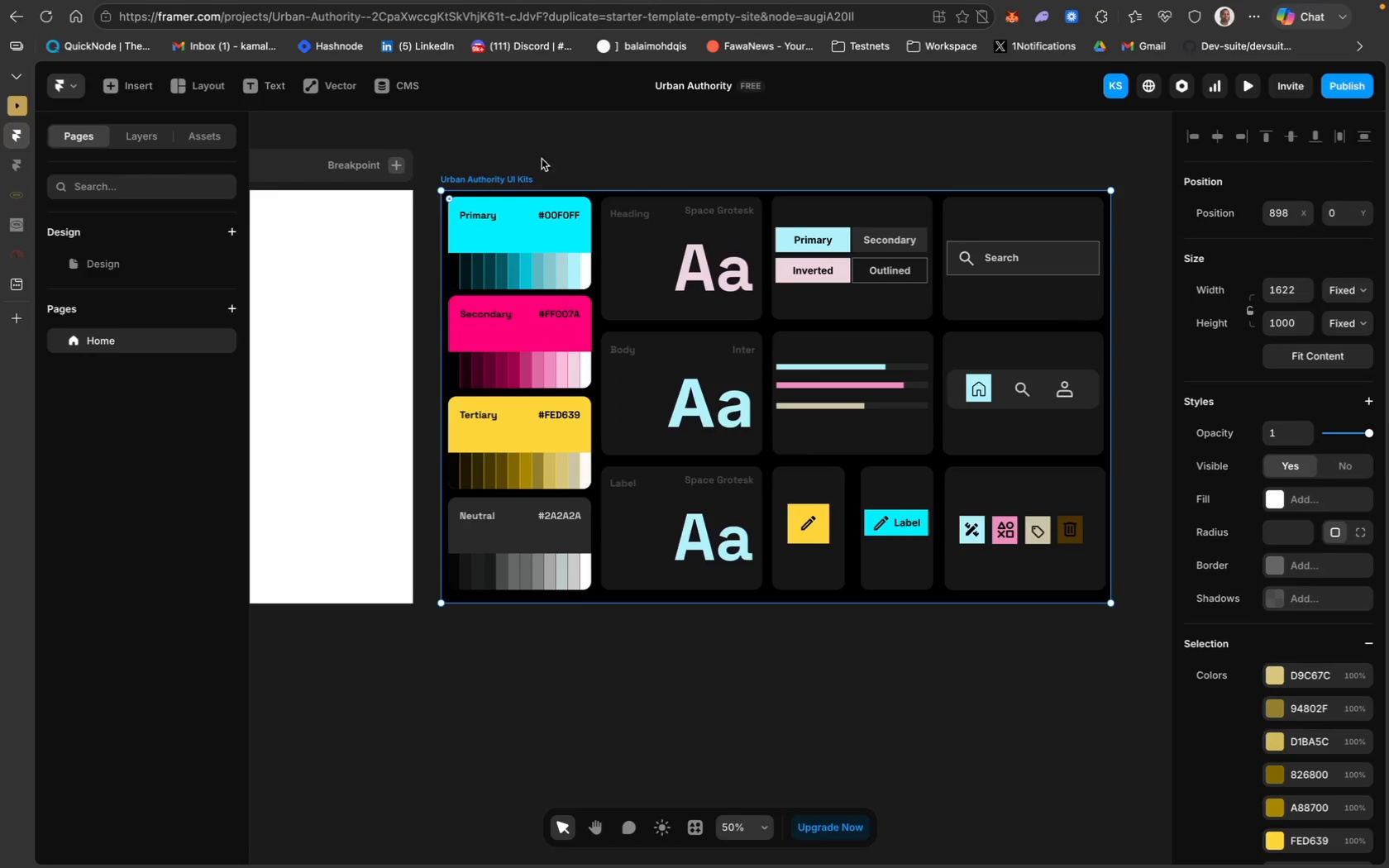 
left_click([502, 178])
 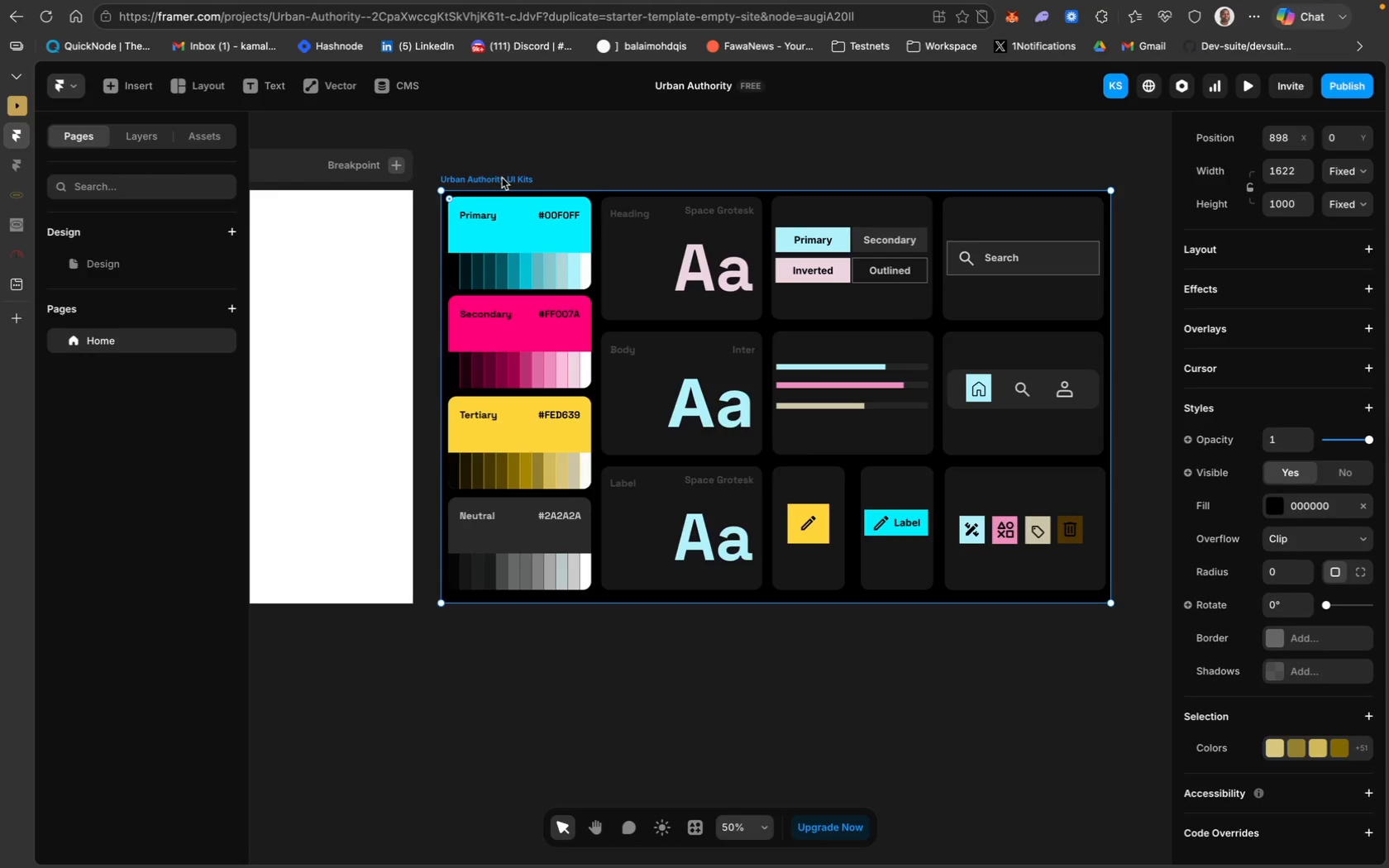 
right_click([502, 178])
 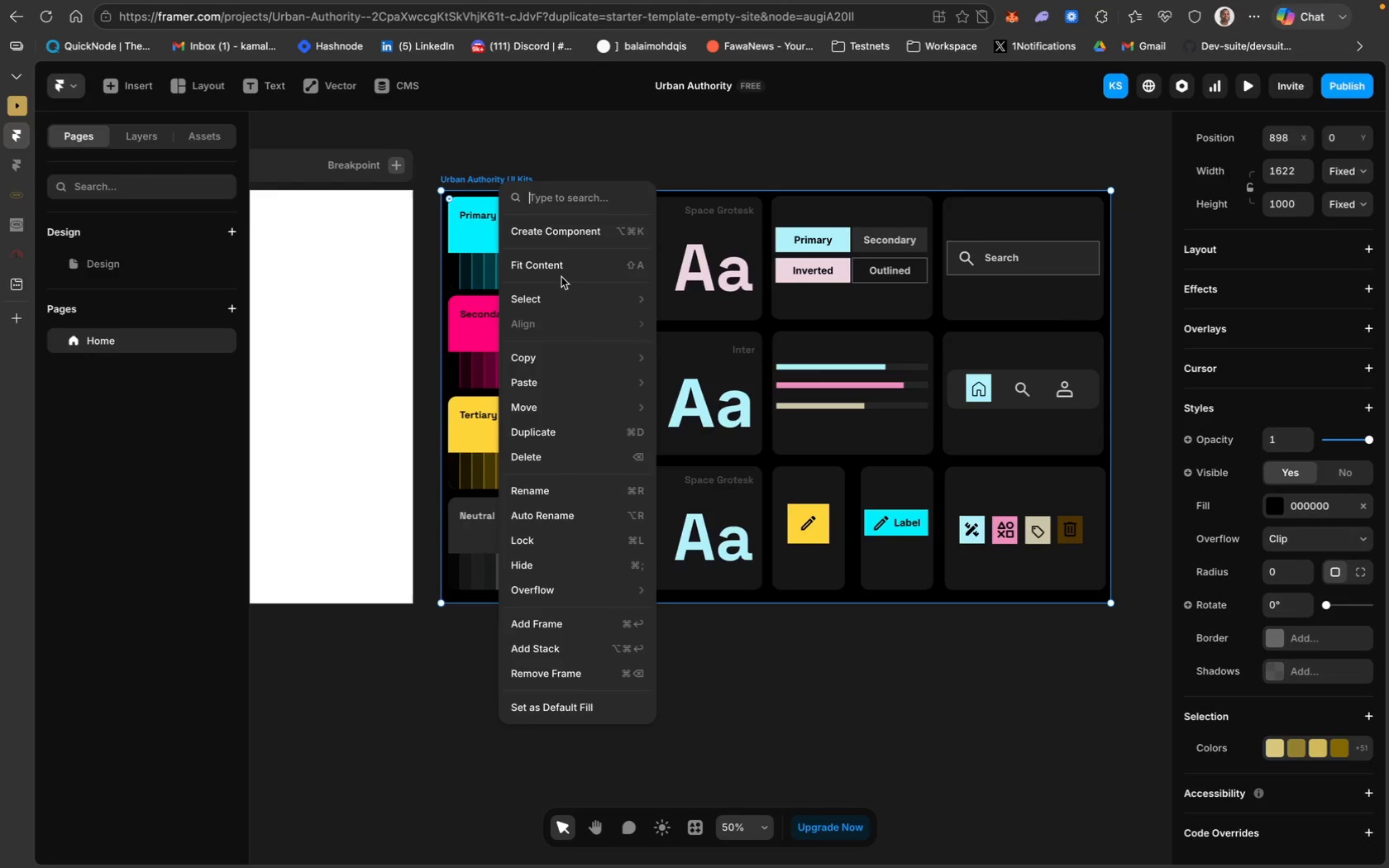 
left_click([564, 231])
 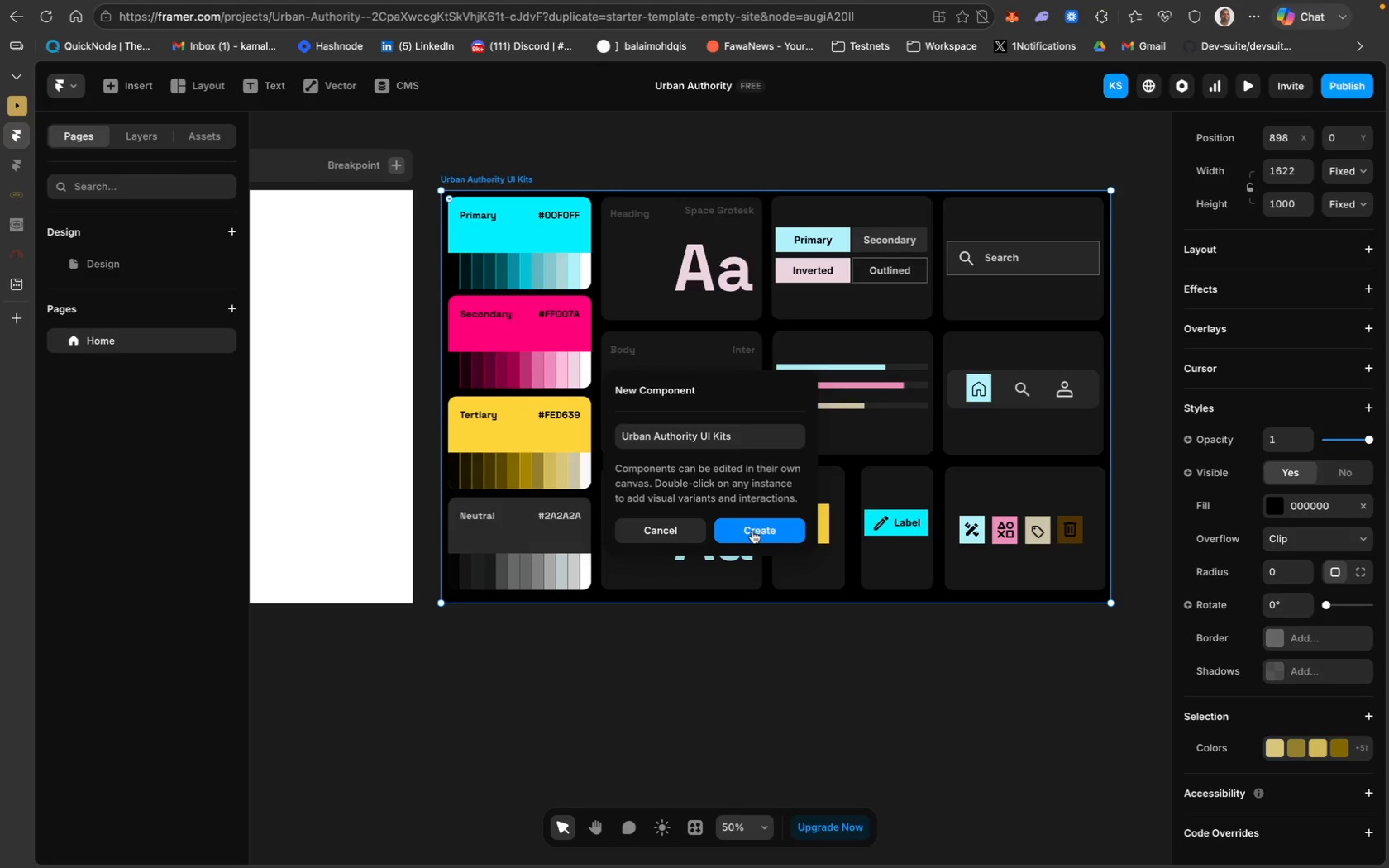 
wait(6.44)
 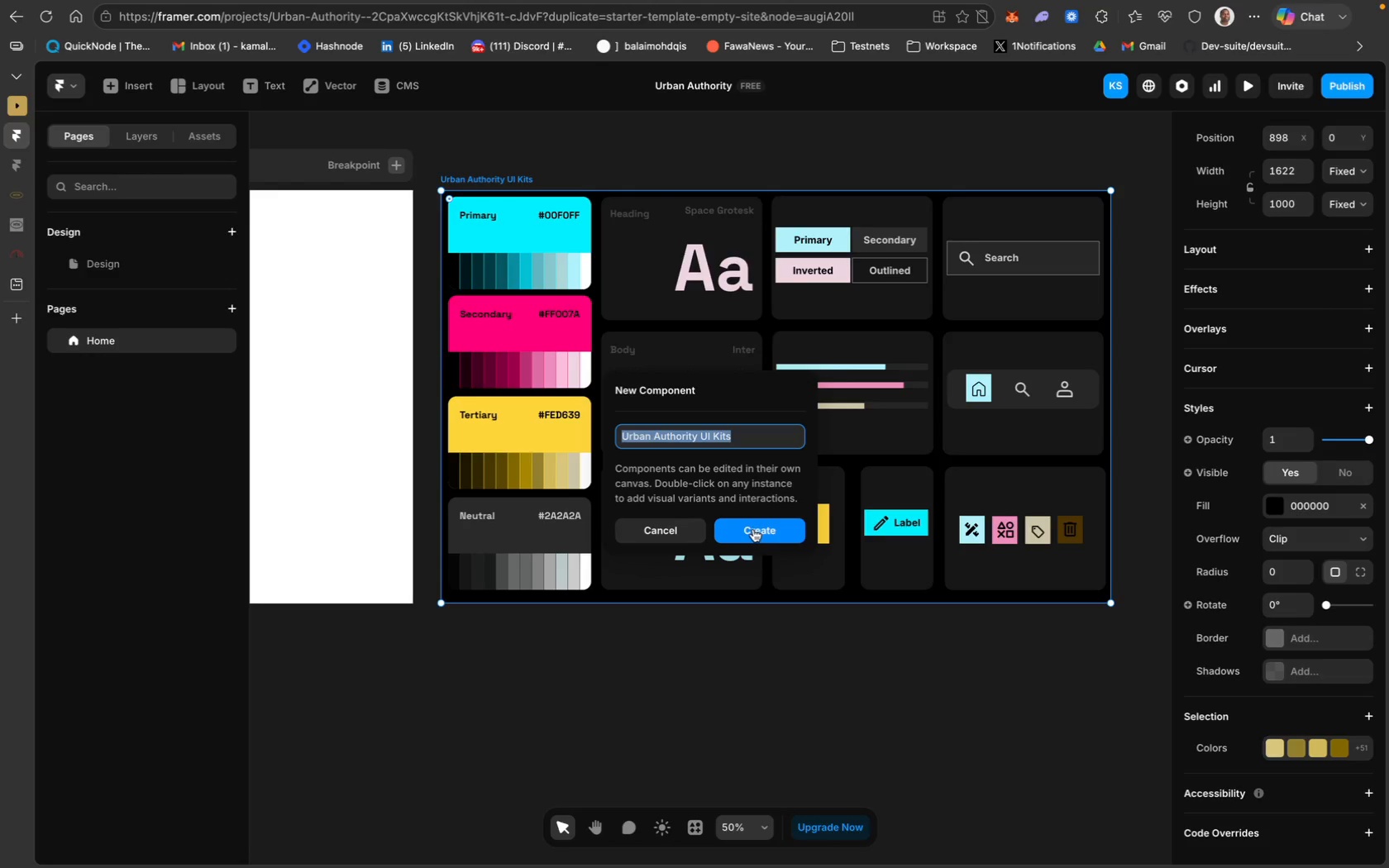 
scroll: coordinate [676, 453], scroll_direction: up, amount: 14.0
 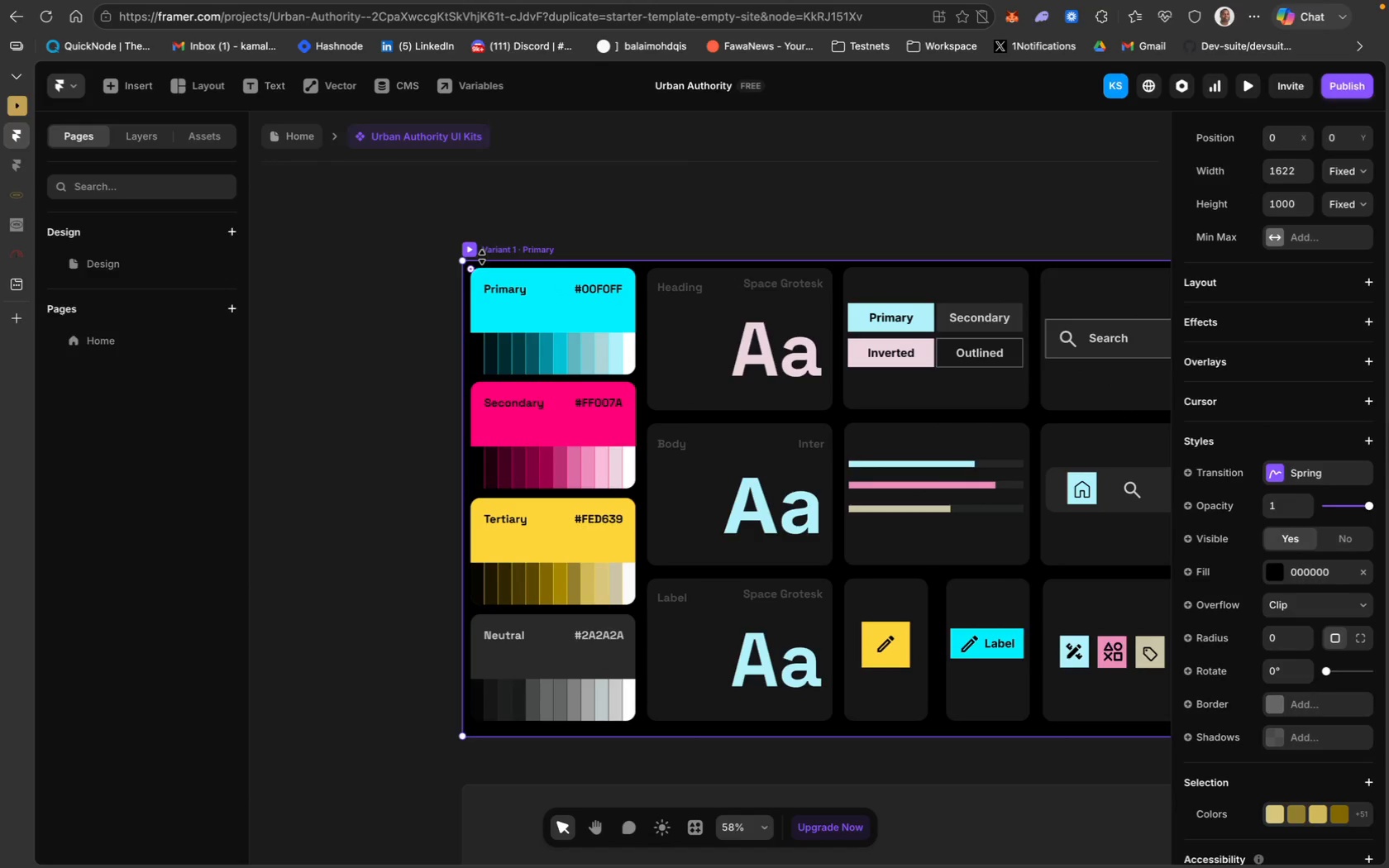 
left_click([472, 254])
 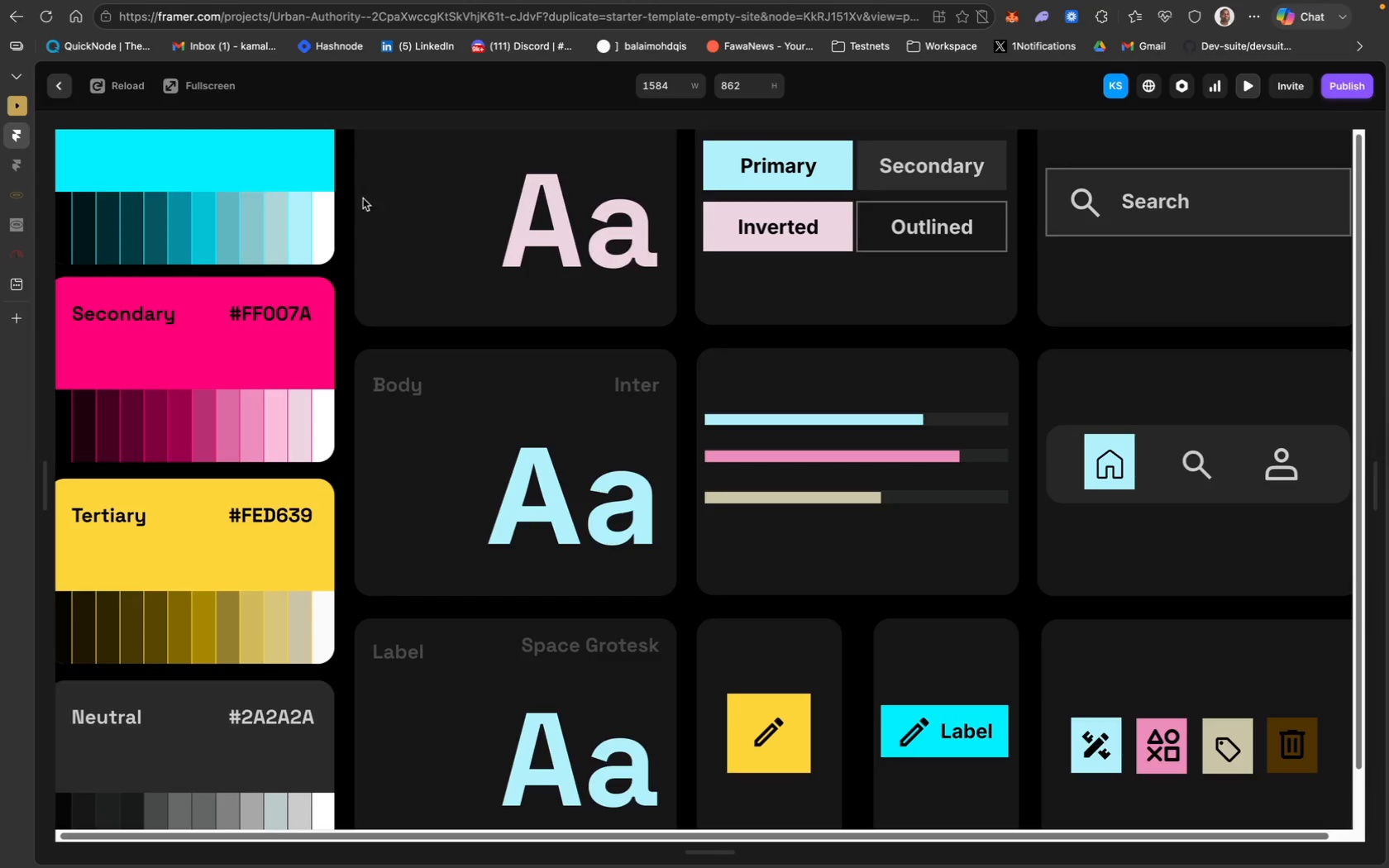 
scroll: coordinate [418, 351], scroll_direction: up, amount: 41.0
 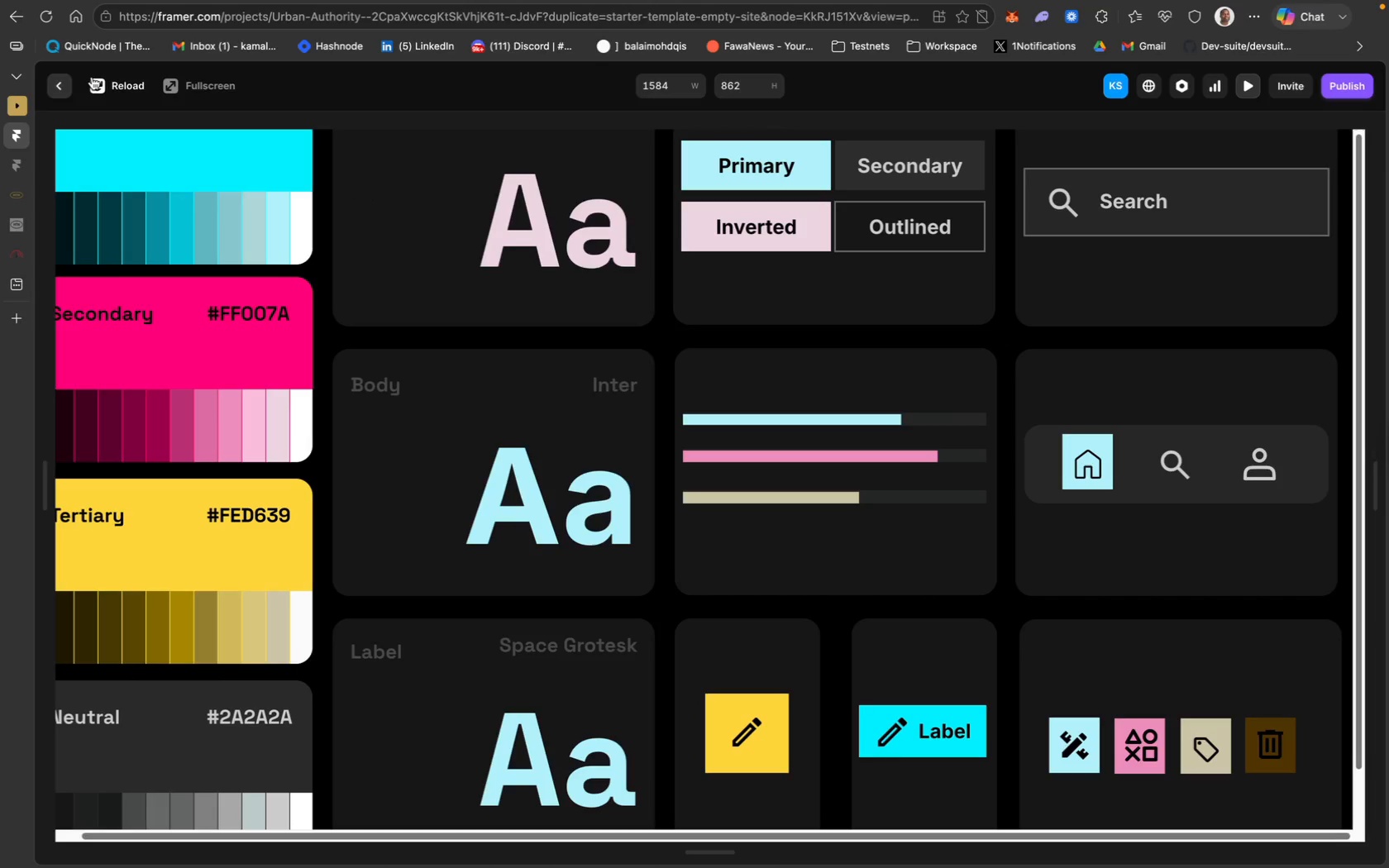 
mouse_move([103, 92])
 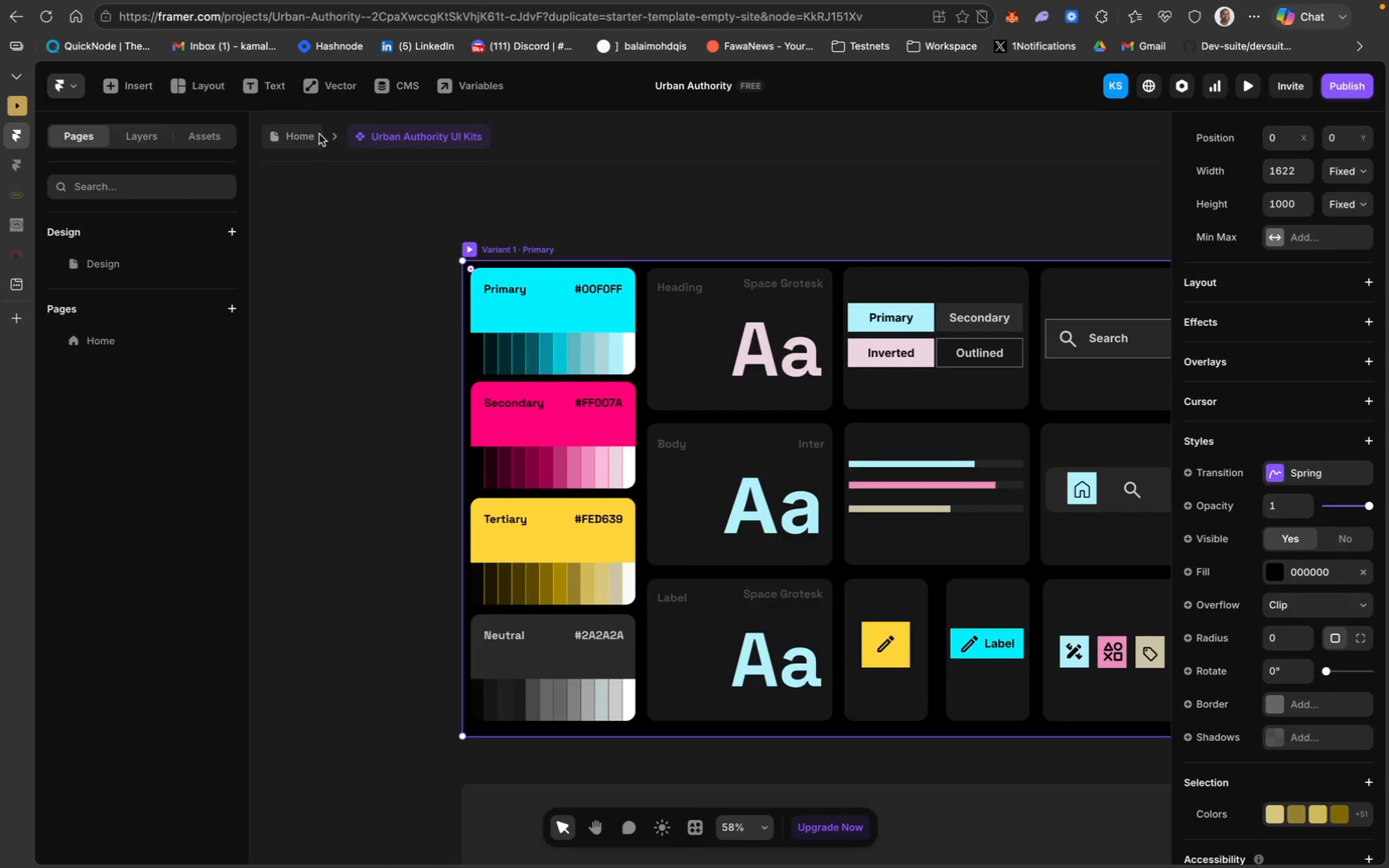 
left_click([306, 136])
 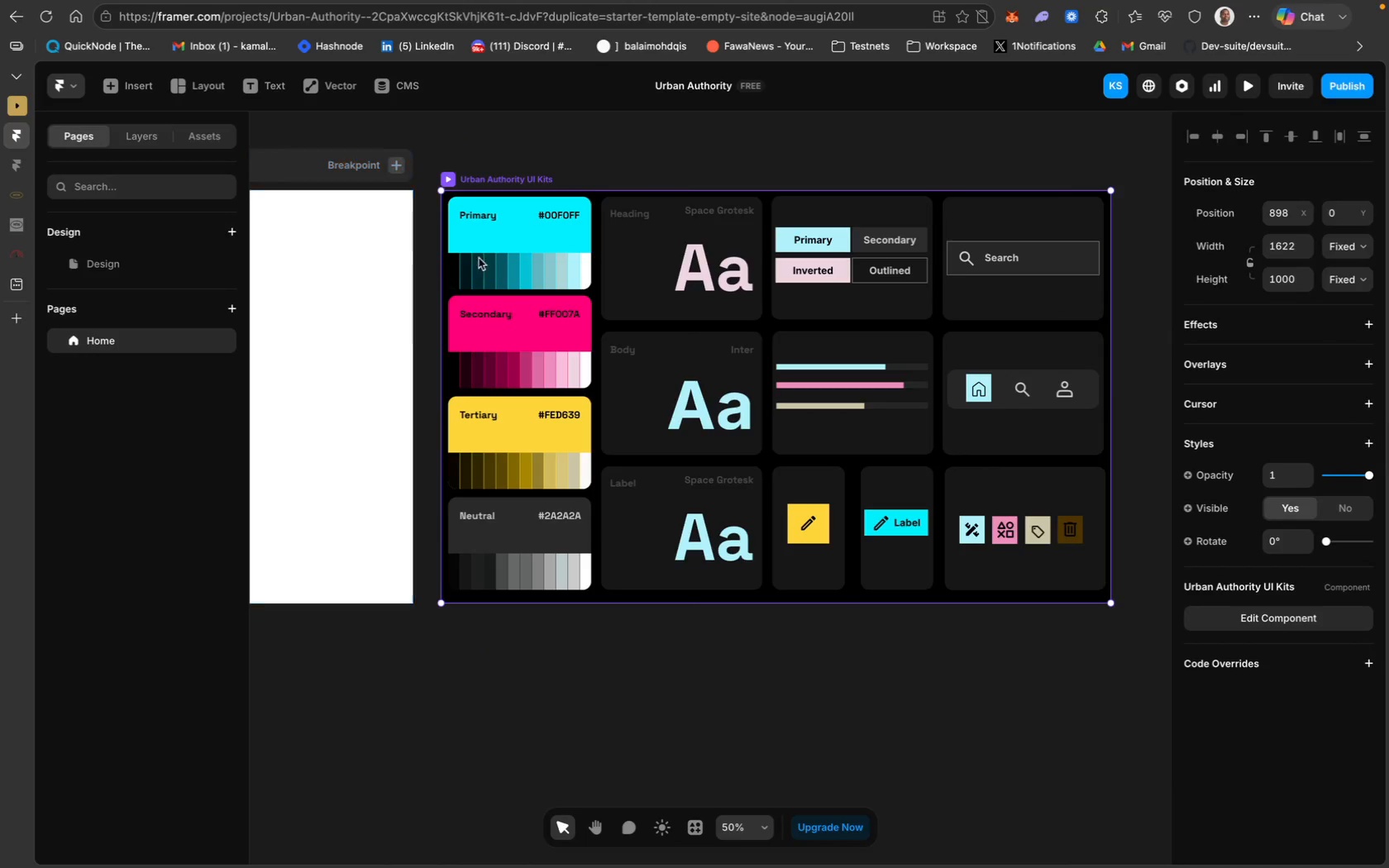 
scroll: coordinate [576, 387], scroll_direction: up, amount: 66.0
 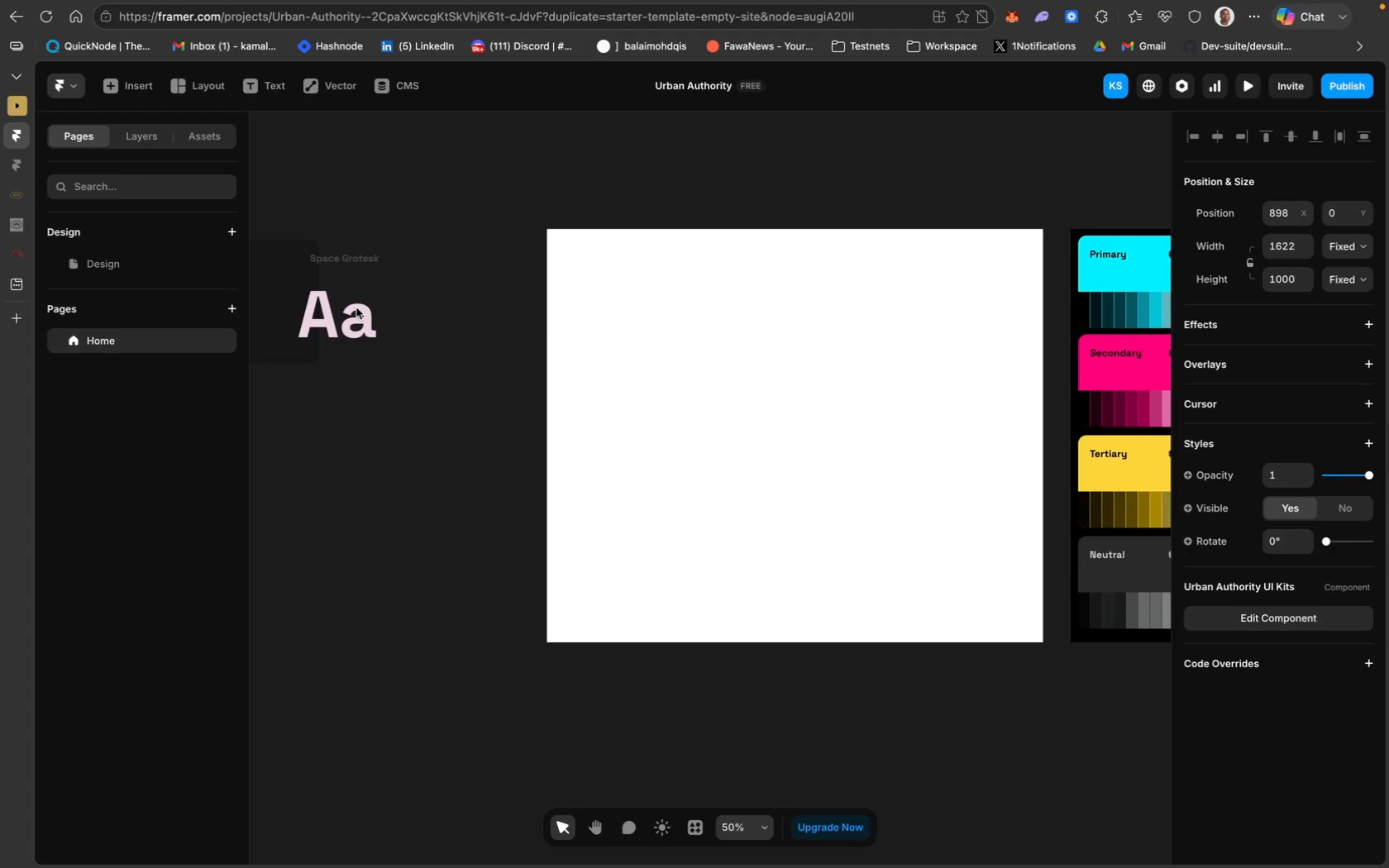 
scroll: coordinate [622, 360], scroll_direction: down, amount: 34.0
 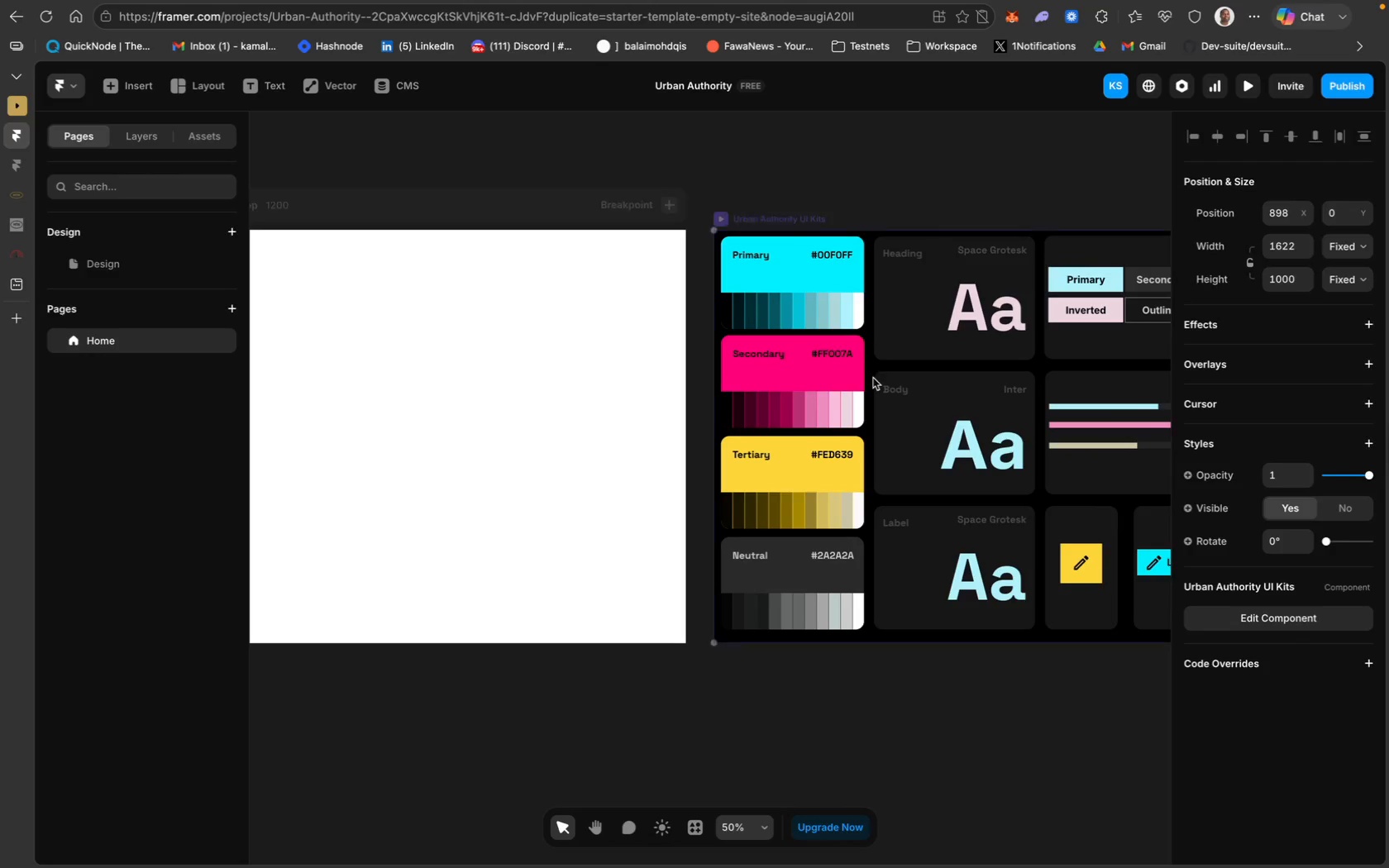 
scroll: coordinate [873, 378], scroll_direction: up, amount: 55.0
 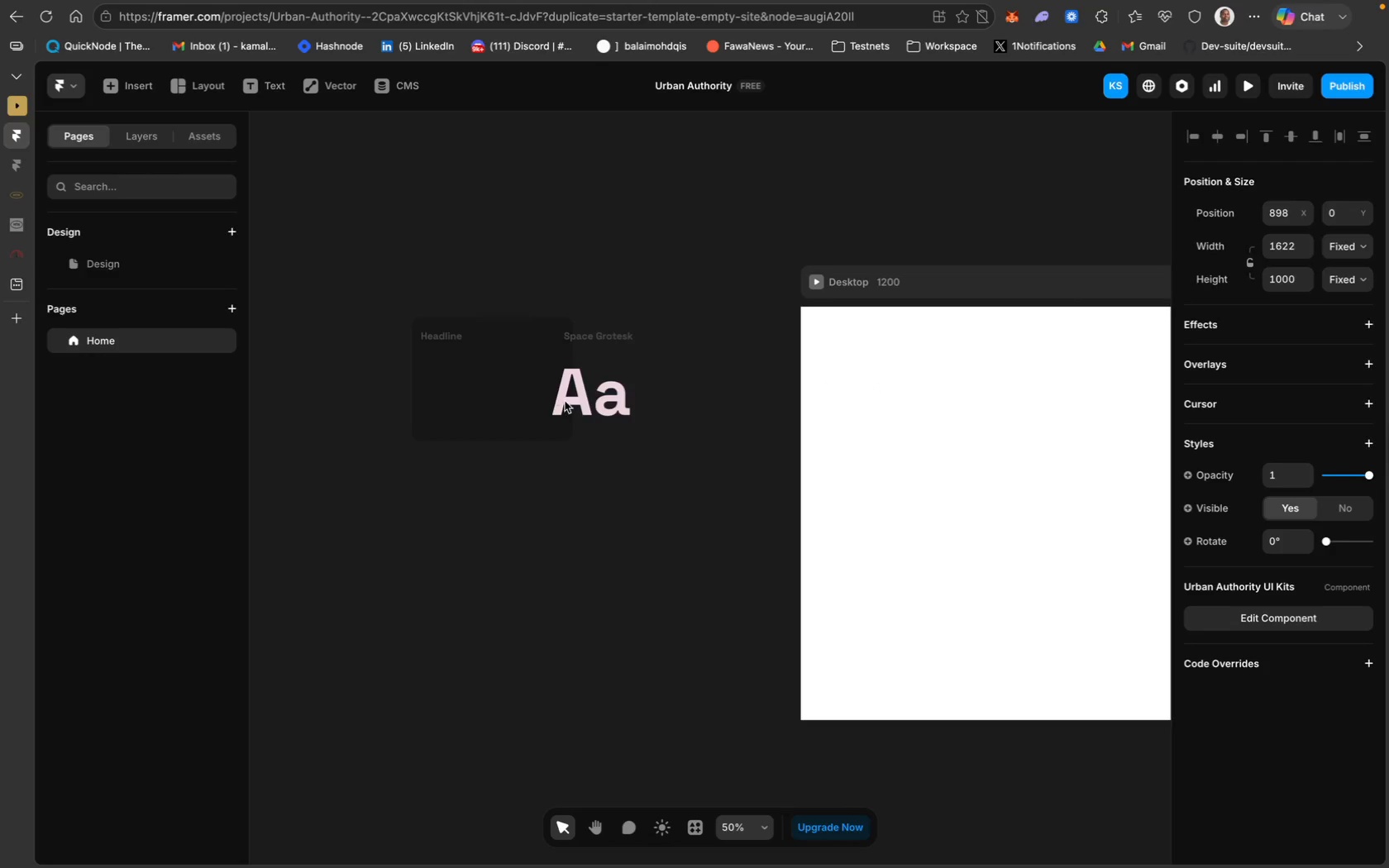 
left_click([587, 389])
 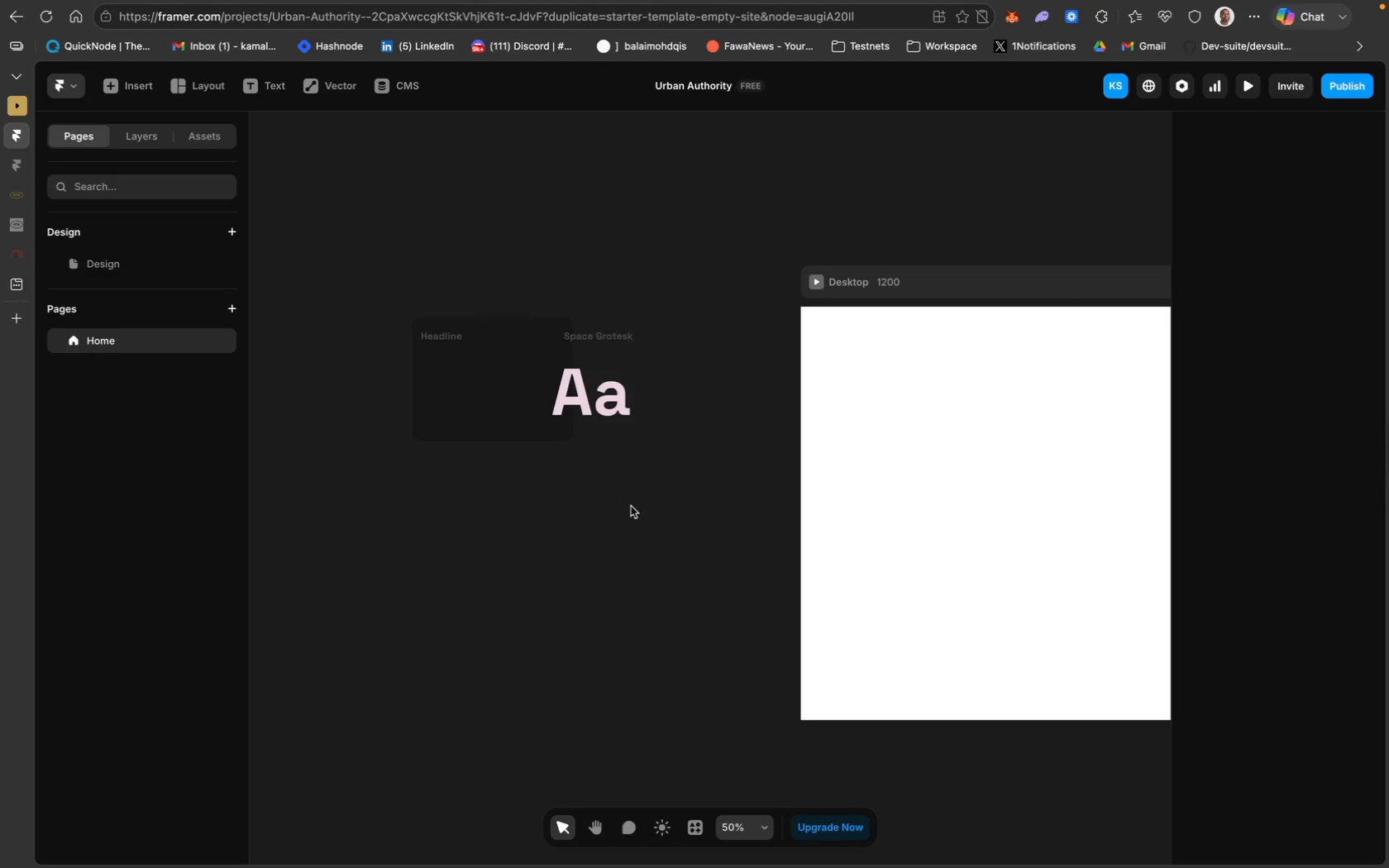 
scroll: coordinate [632, 507], scroll_direction: down, amount: 87.0
 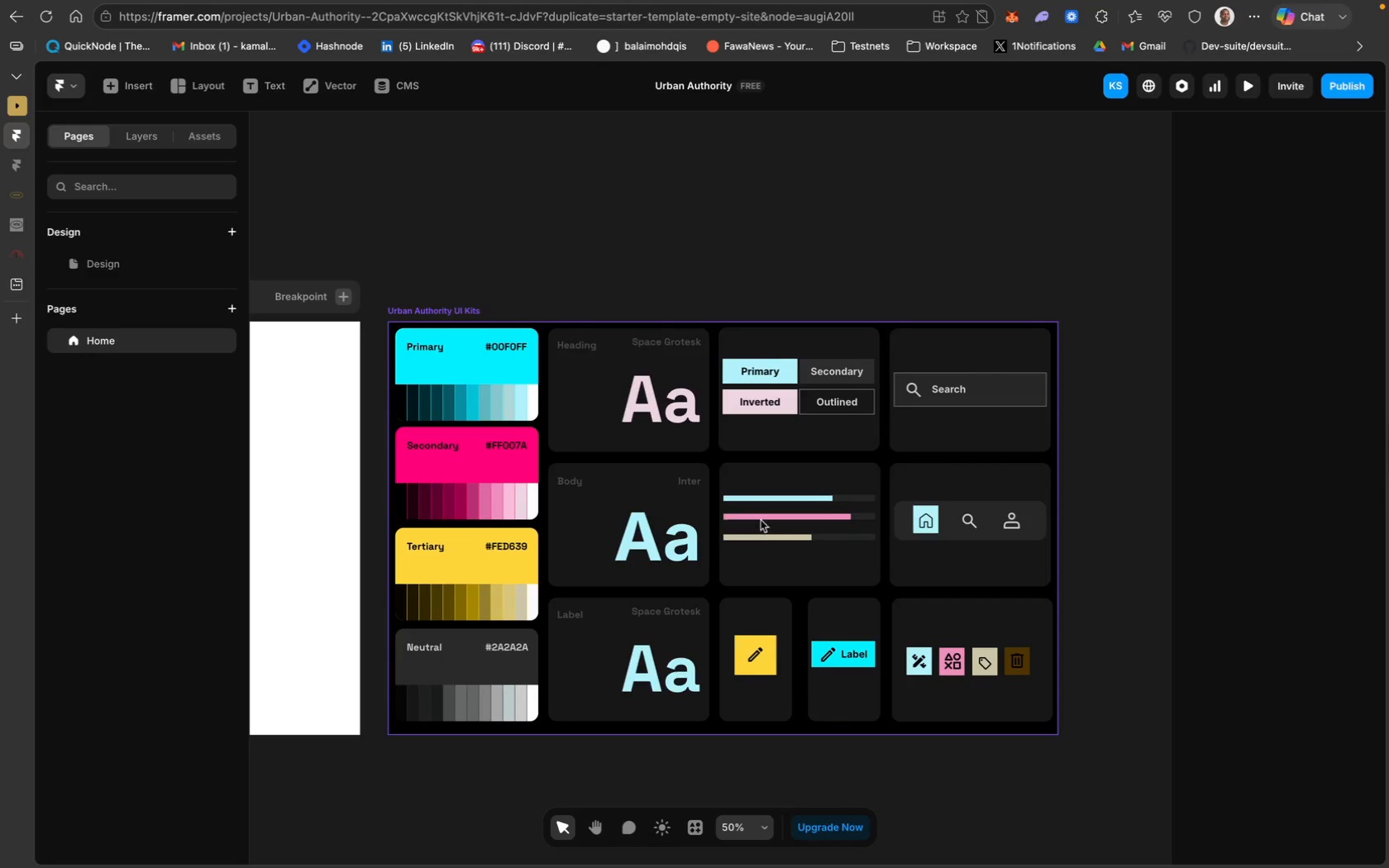 
scroll: coordinate [736, 533], scroll_direction: up, amount: 24.0
 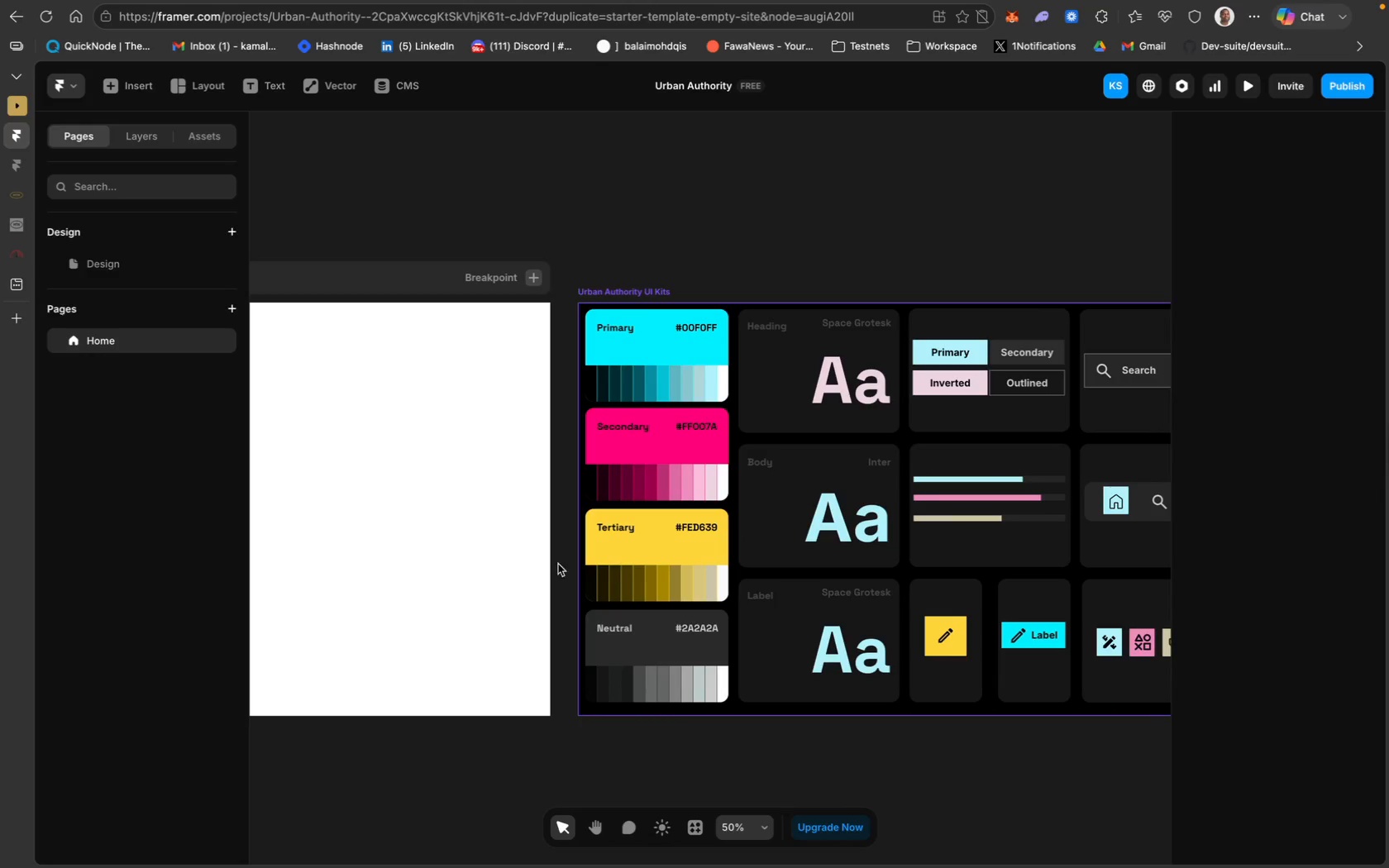 
left_click([432, 546])
 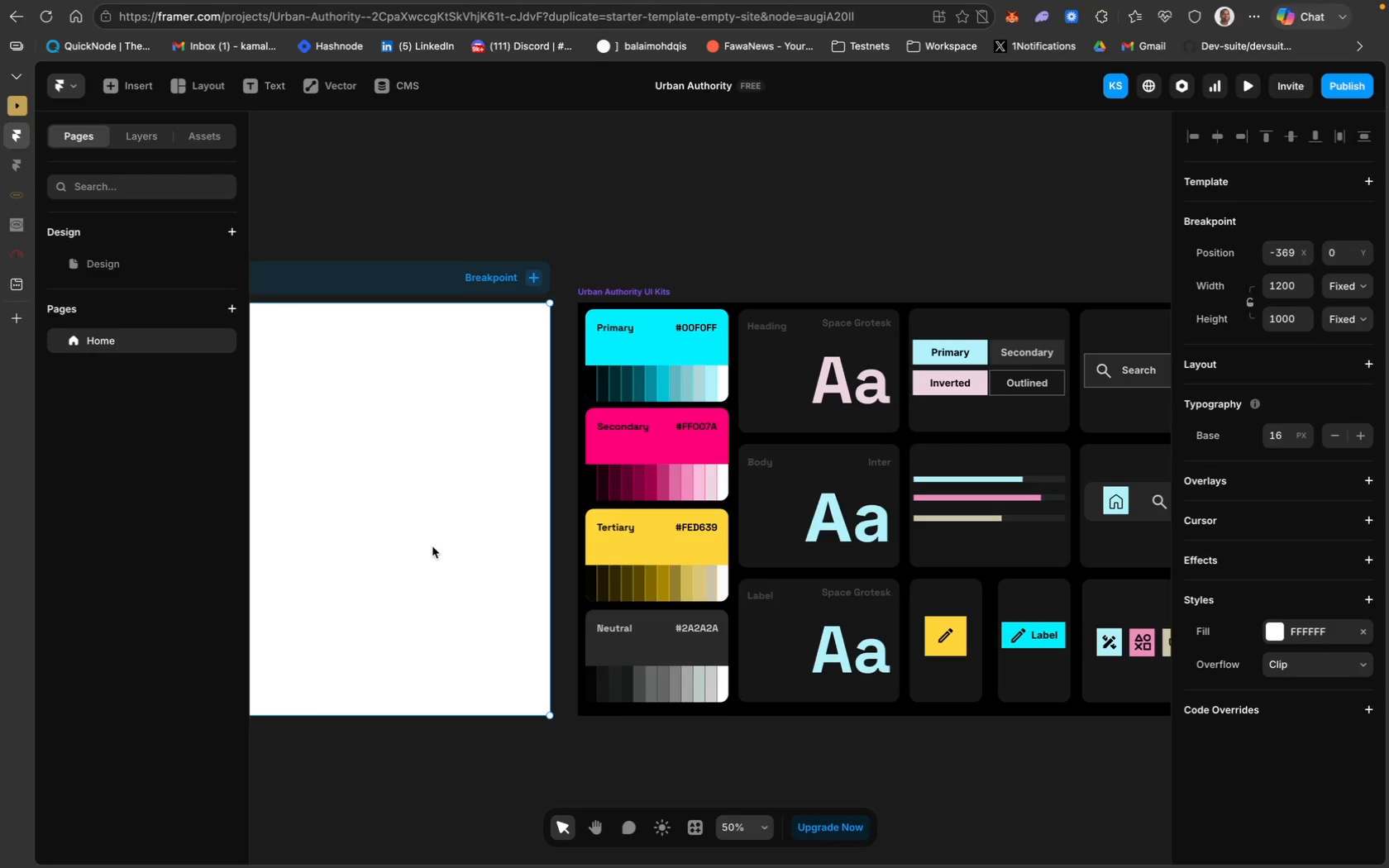 
wait(54.02)
 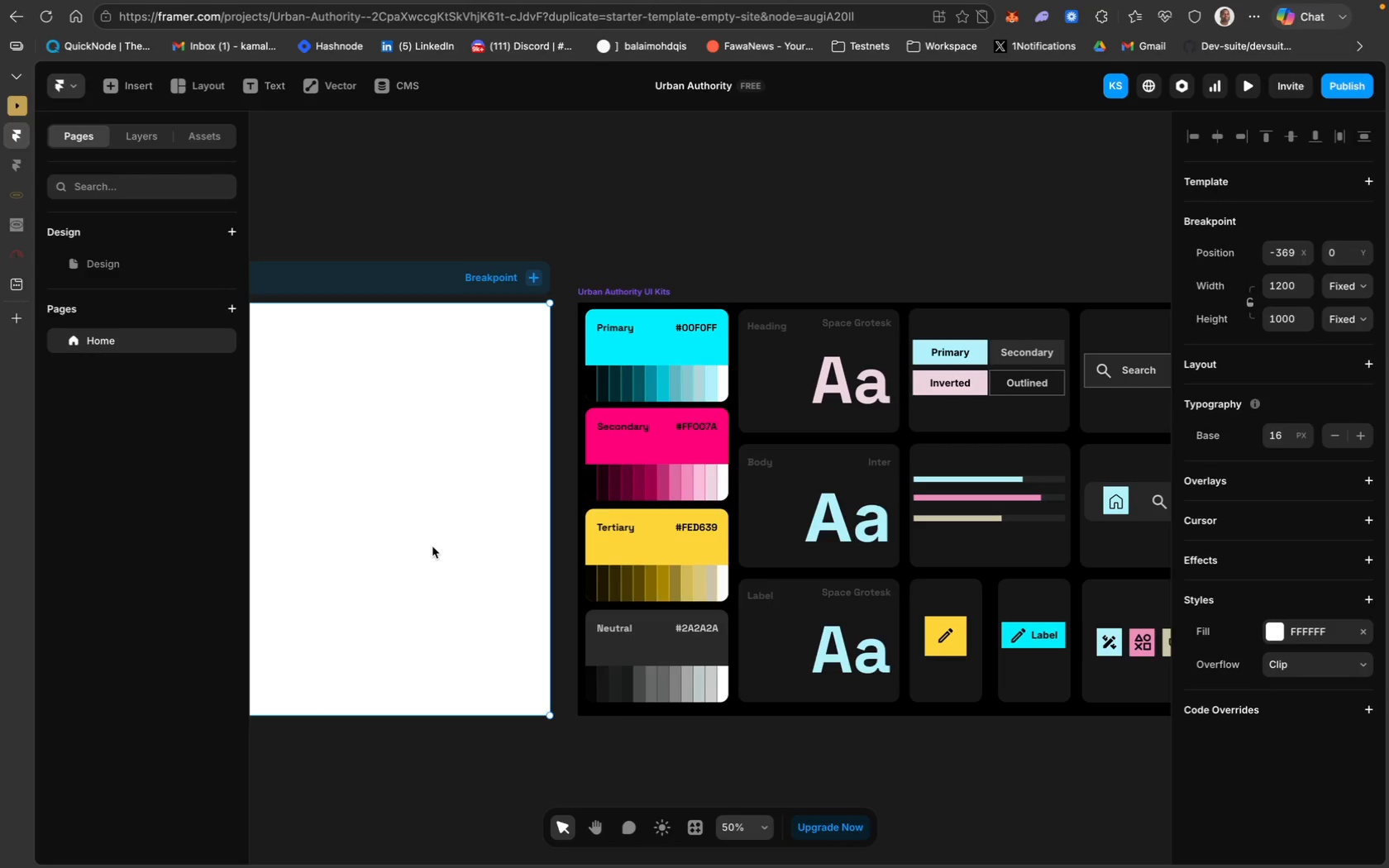 
scroll: coordinate [360, 509], scroll_direction: up, amount: 35.0
 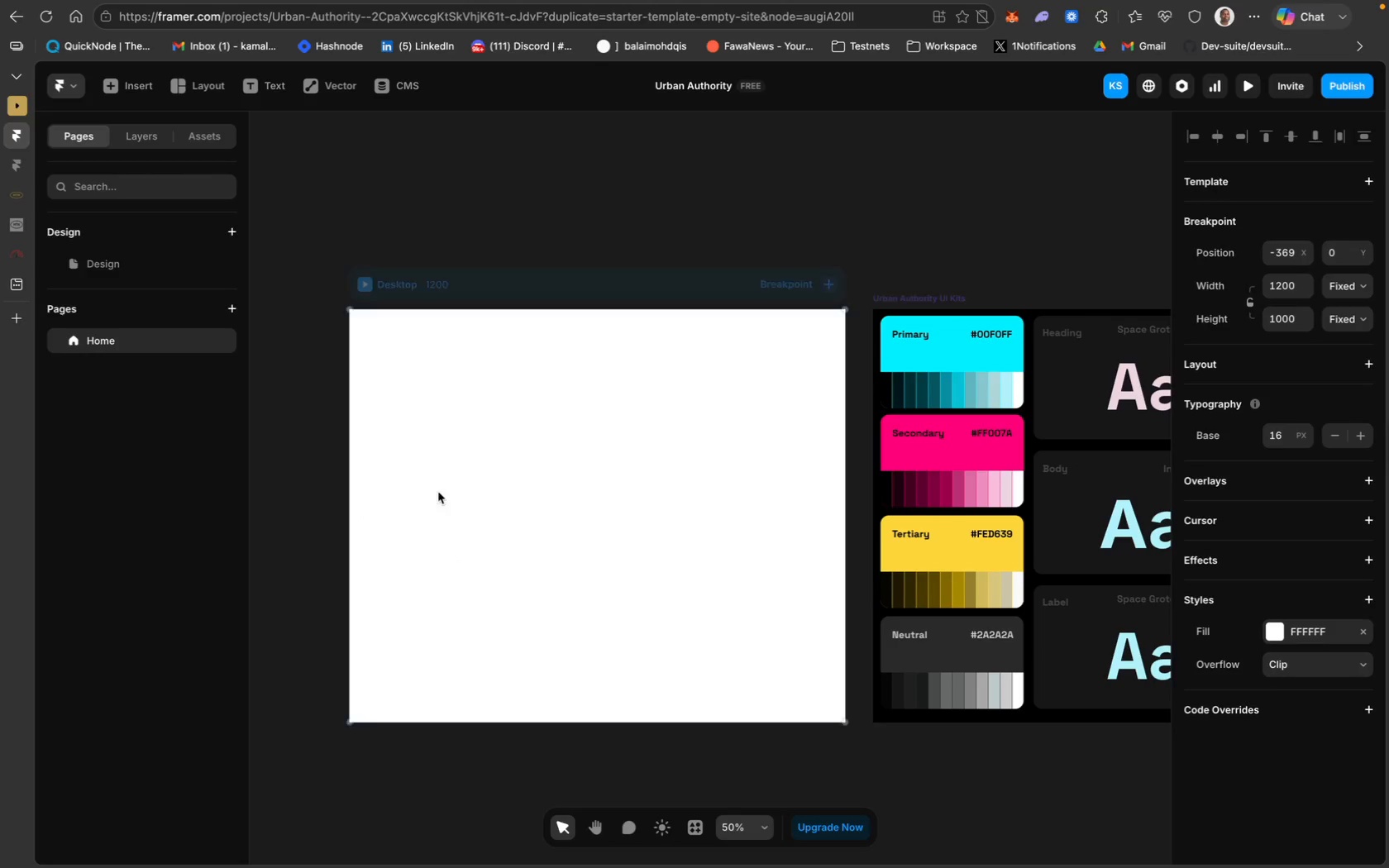 
left_click([470, 504])
 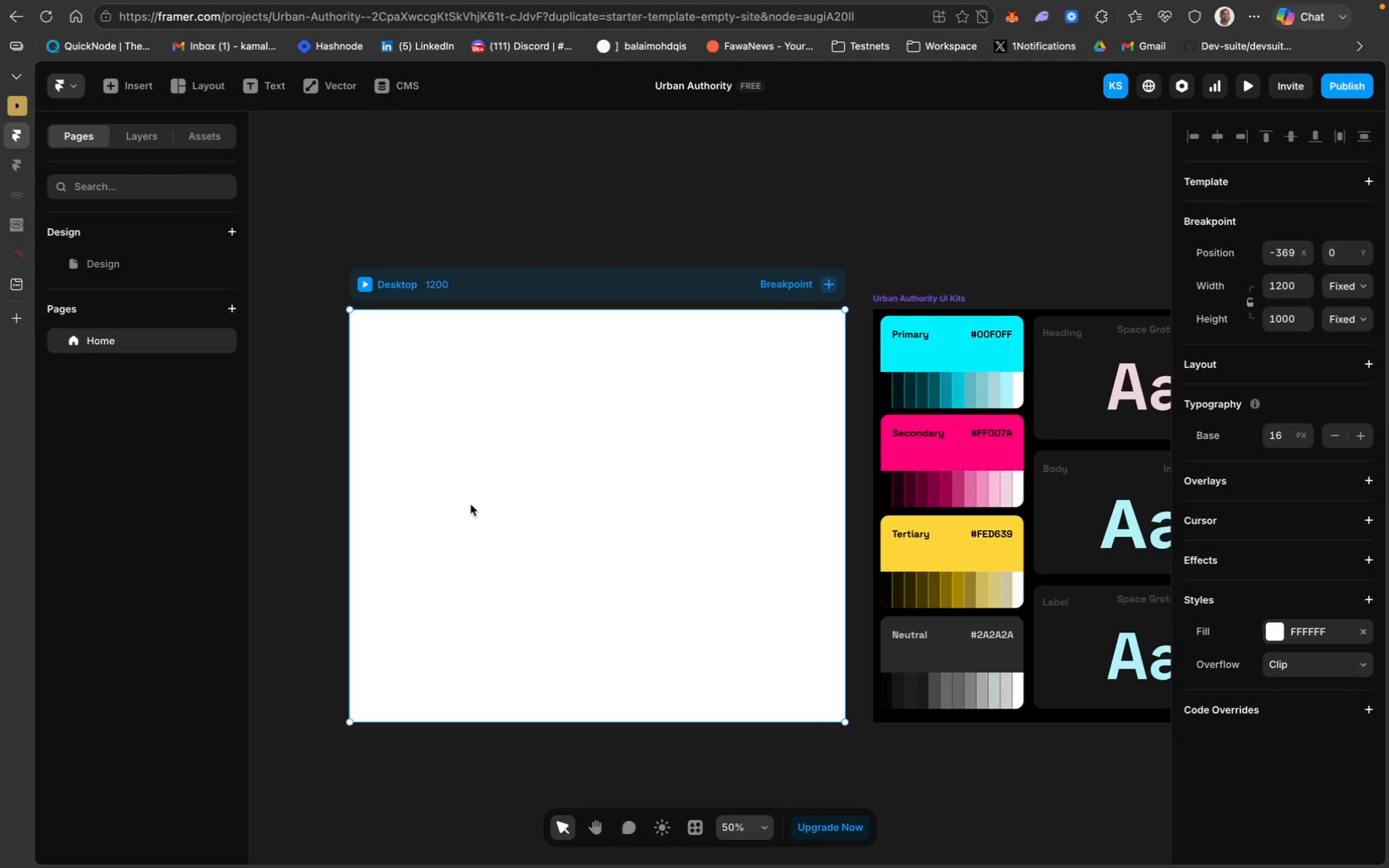 
scroll: coordinate [470, 504], scroll_direction: down, amount: 7.0
 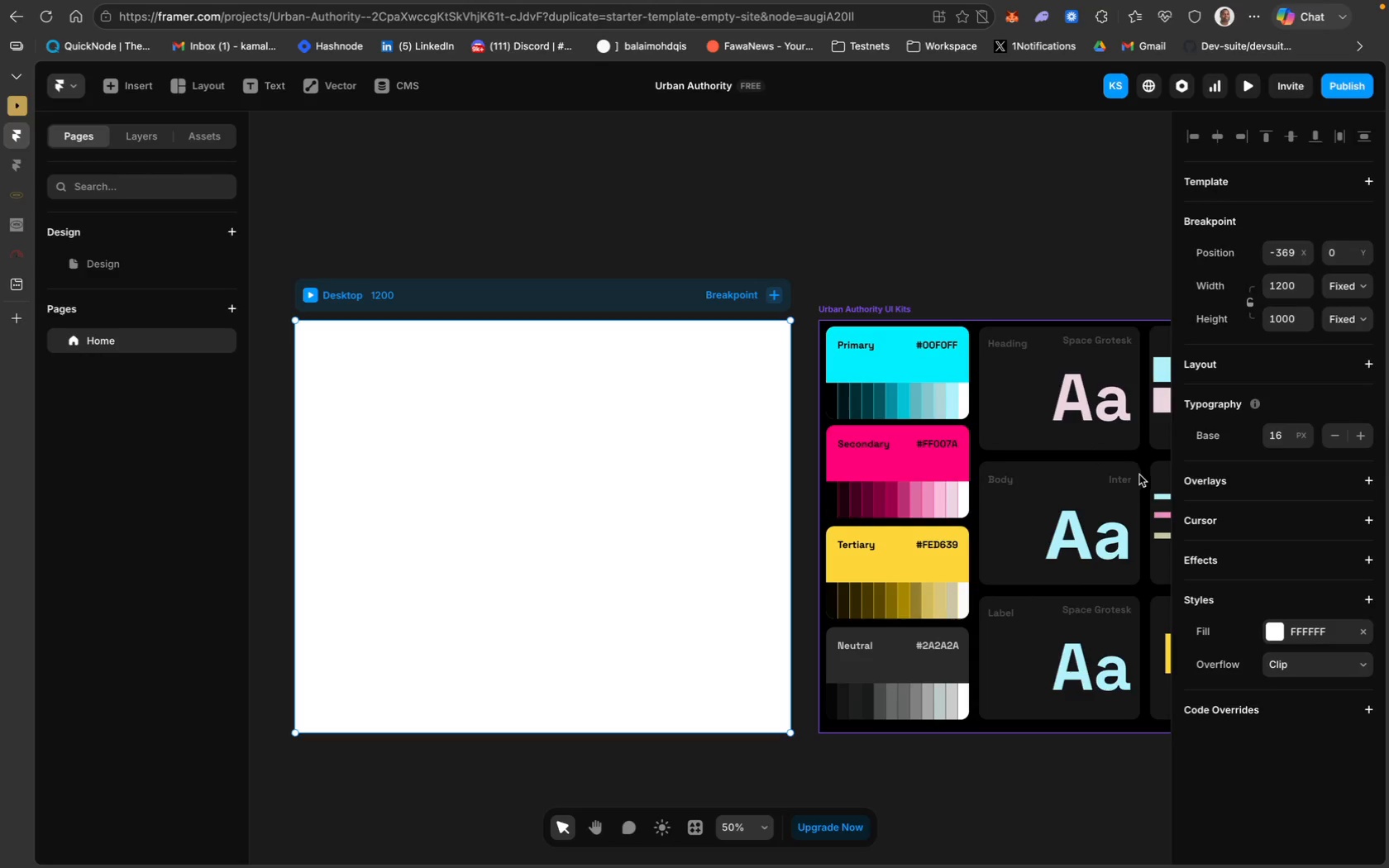 
wait(10.63)
 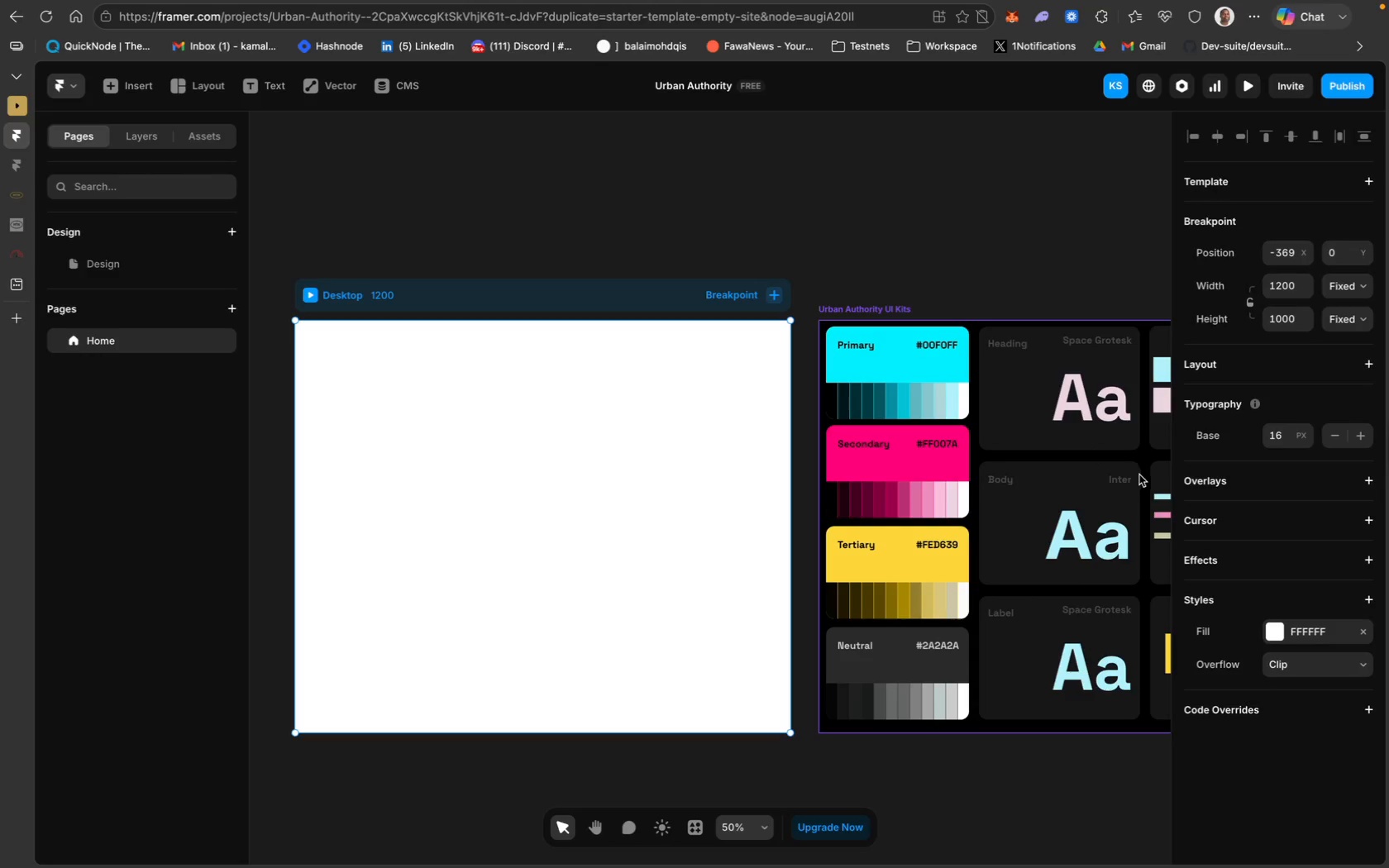 
left_click([1300, 639])
 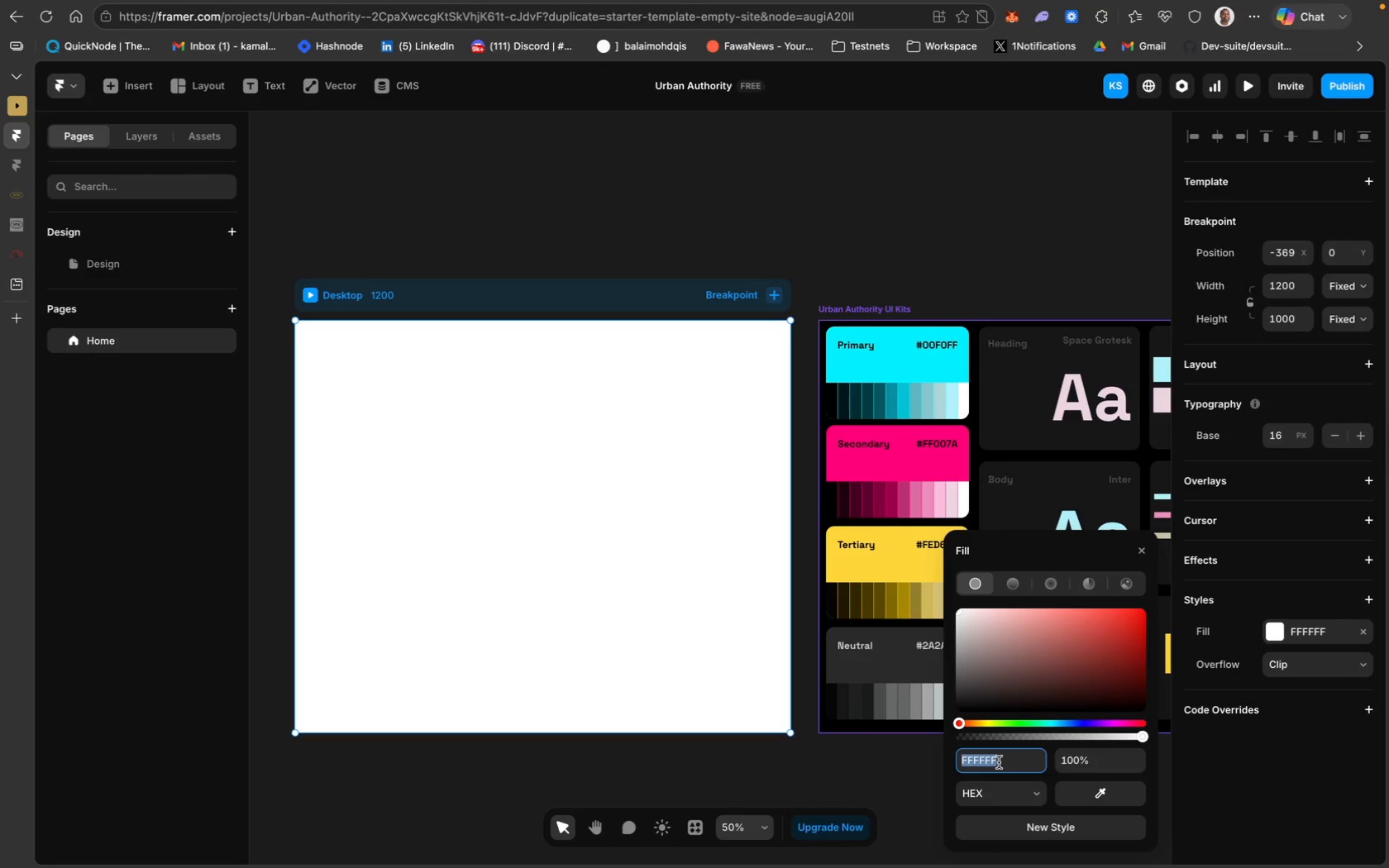 
wait(5.04)
 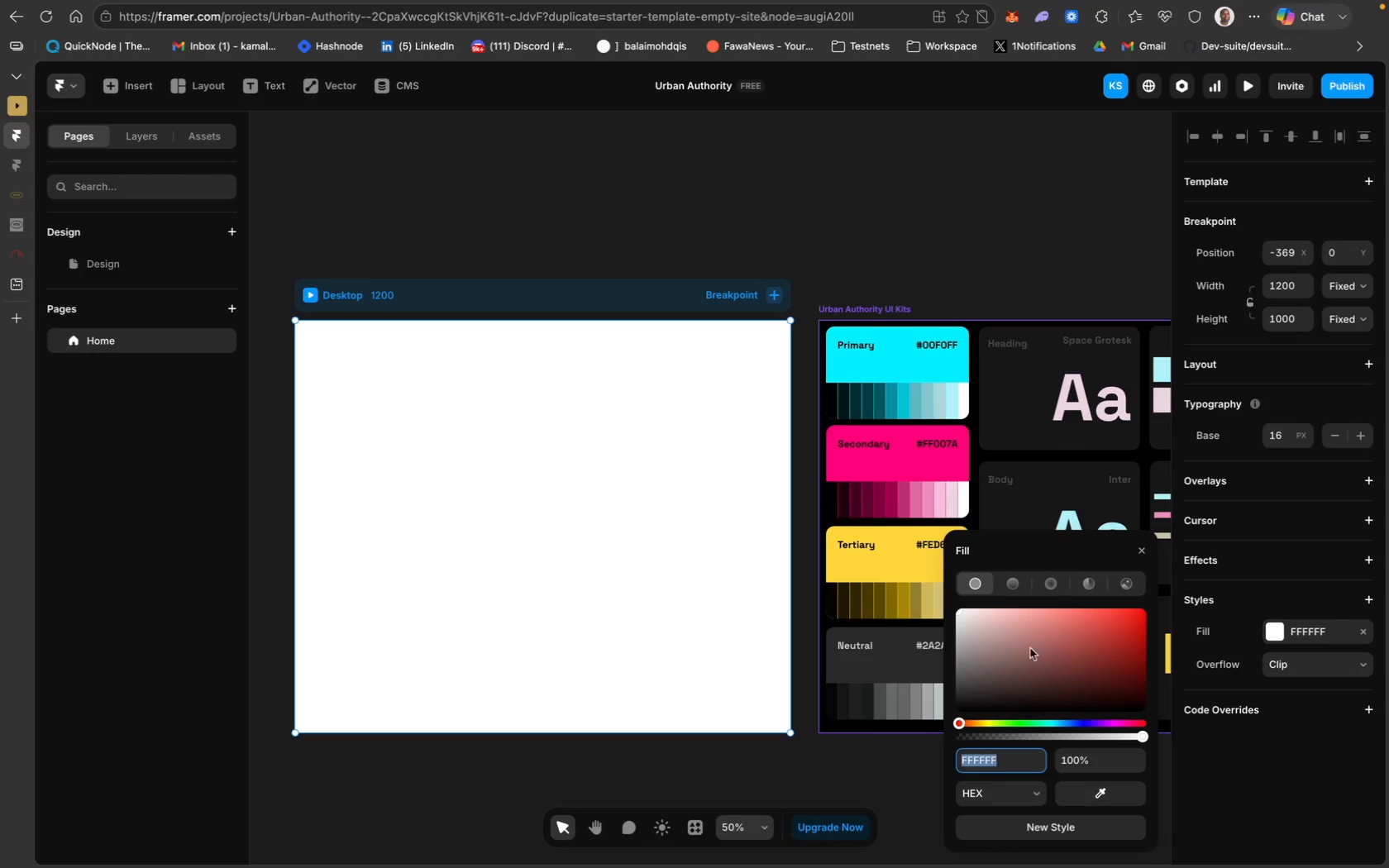 
key(B)
 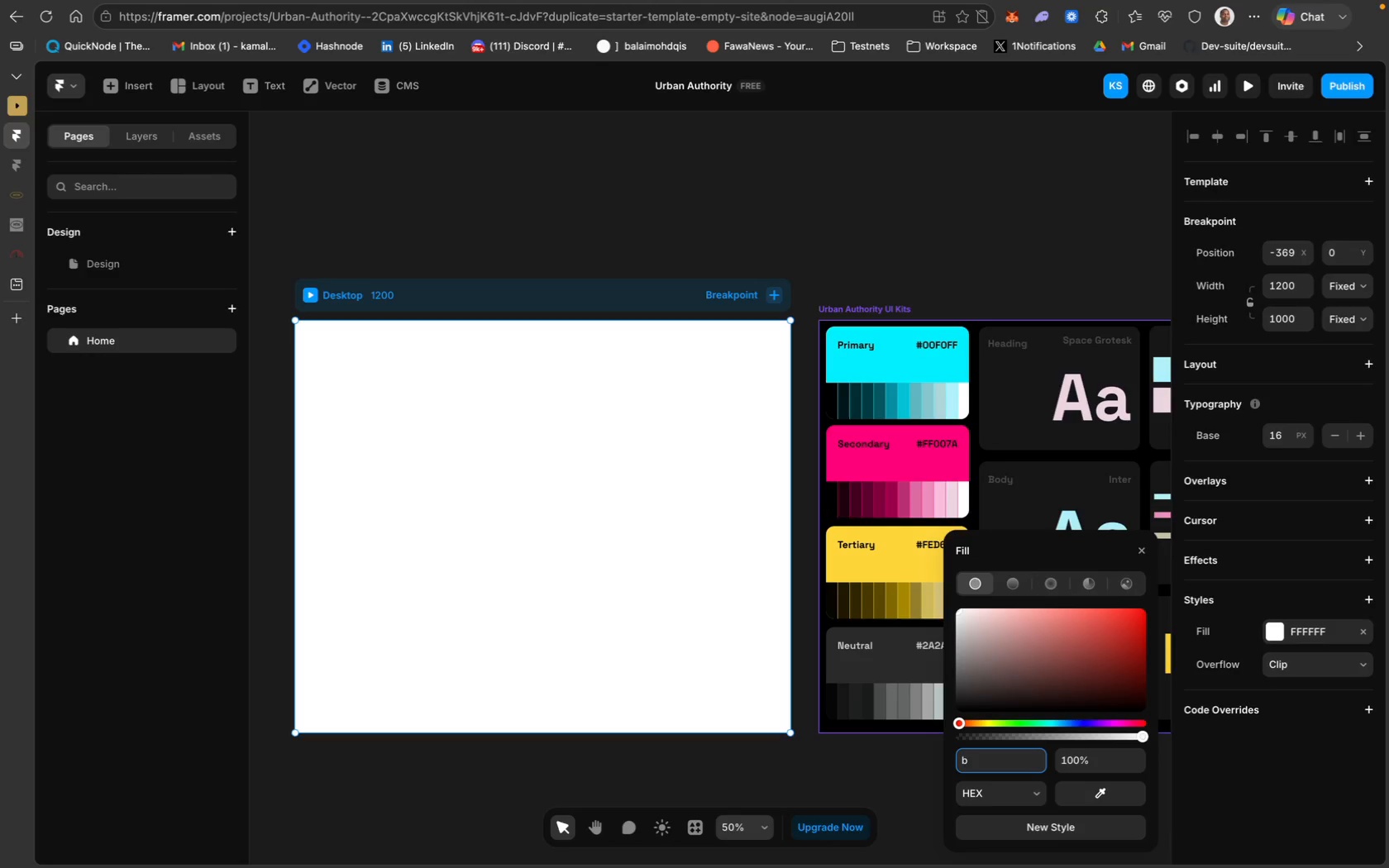 
key(Backspace)
 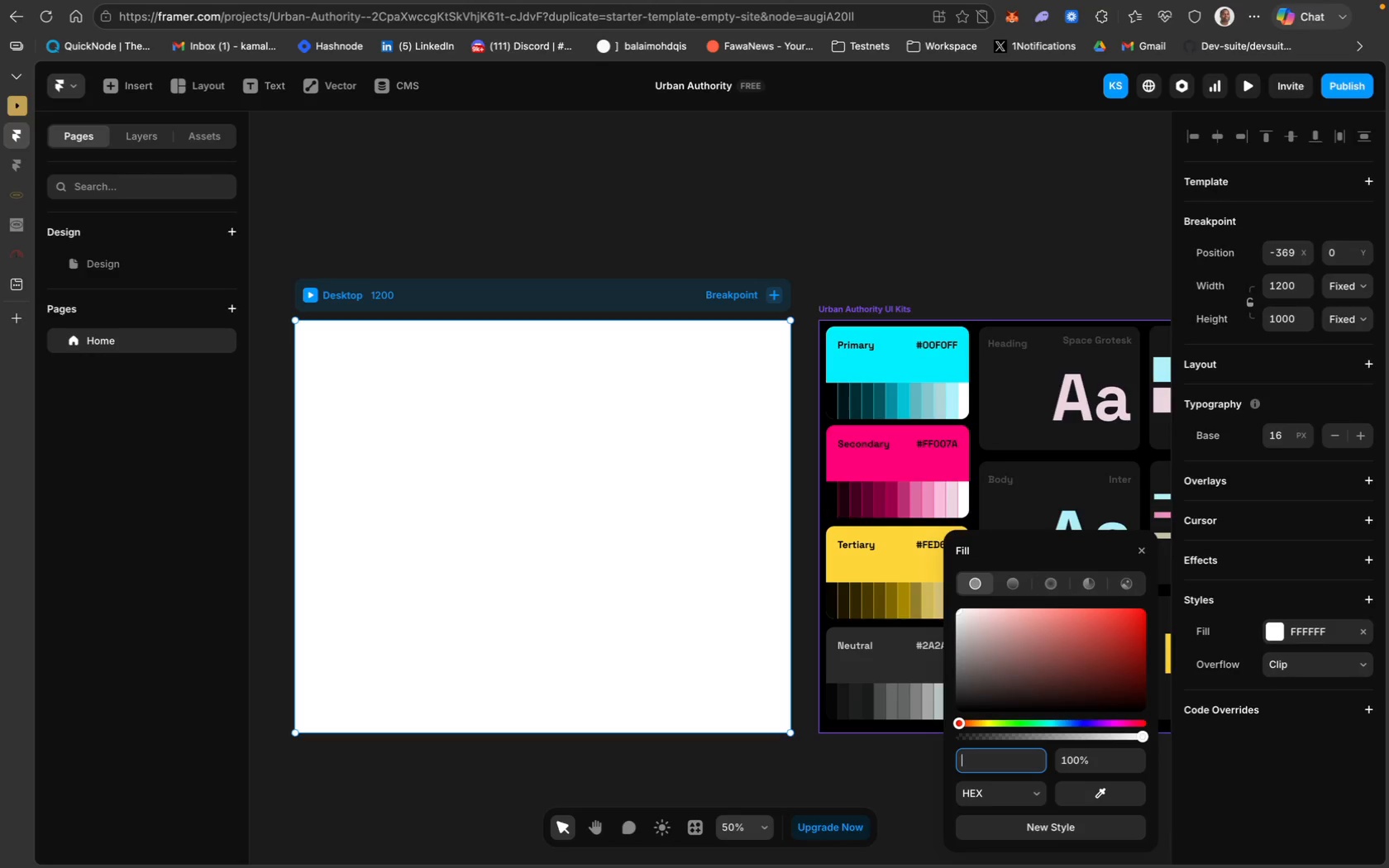 
scroll: coordinate [883, 472], scroll_direction: down, amount: 22.0
 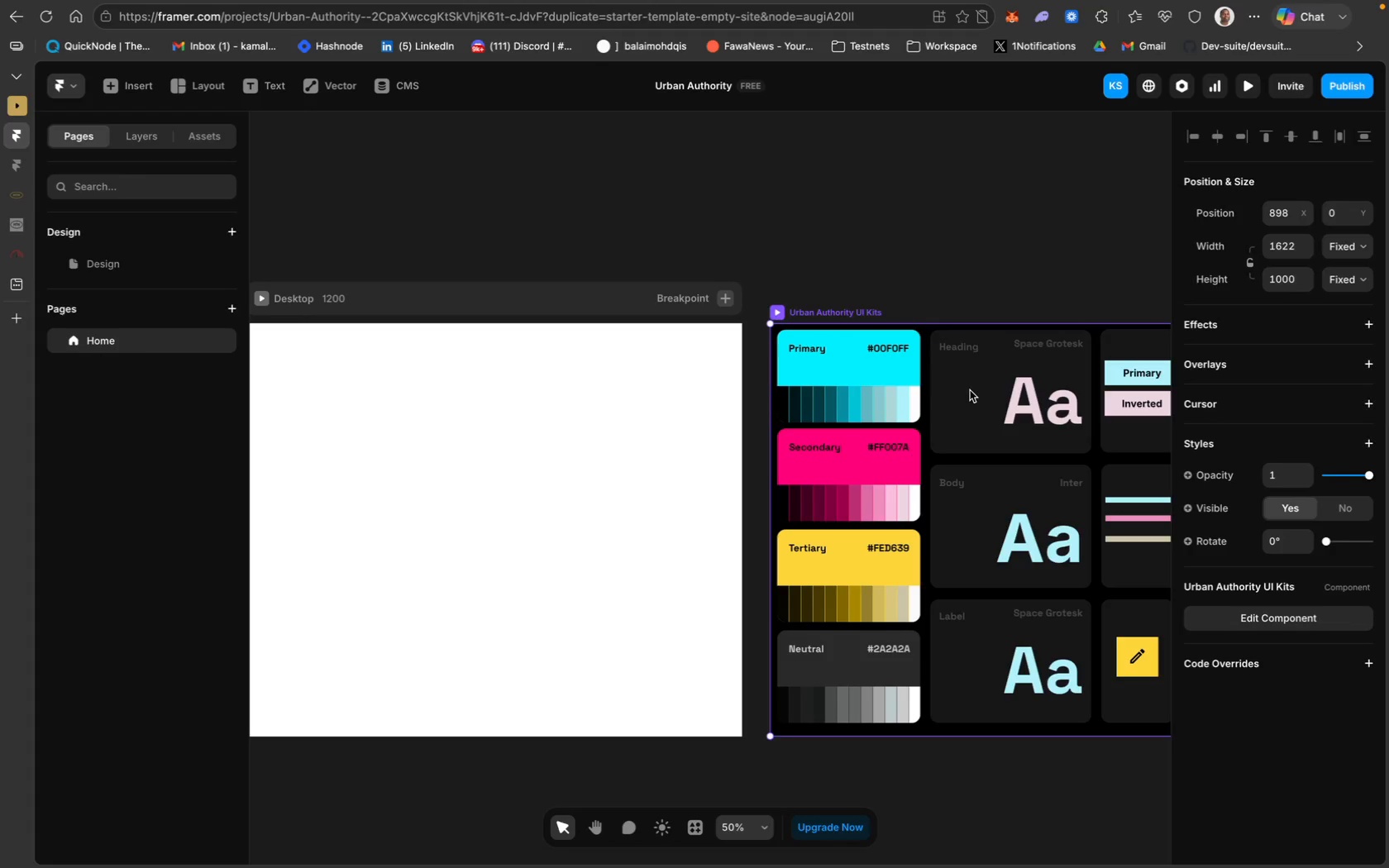 
left_click([979, 417])
 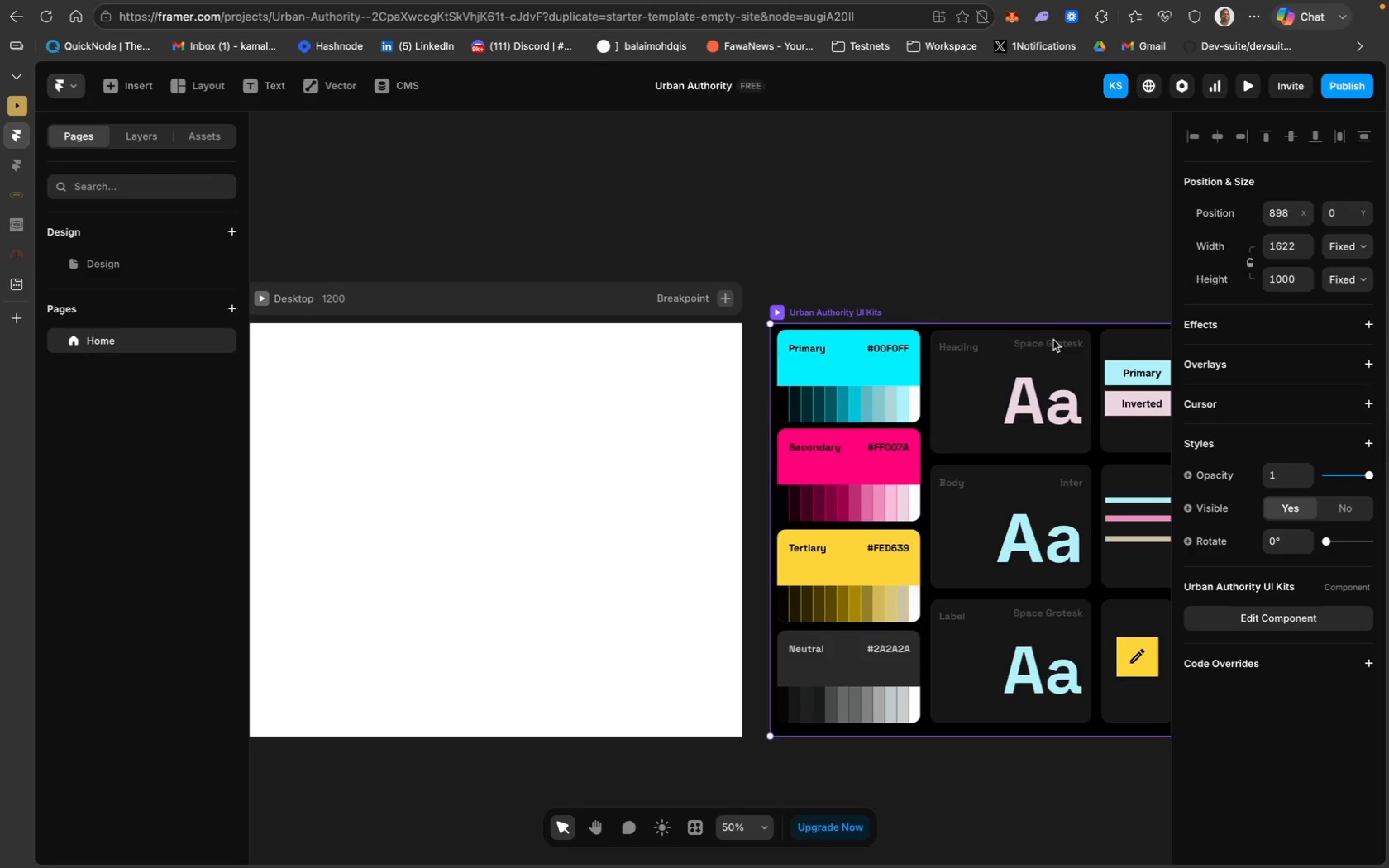 
left_click([1038, 269])
 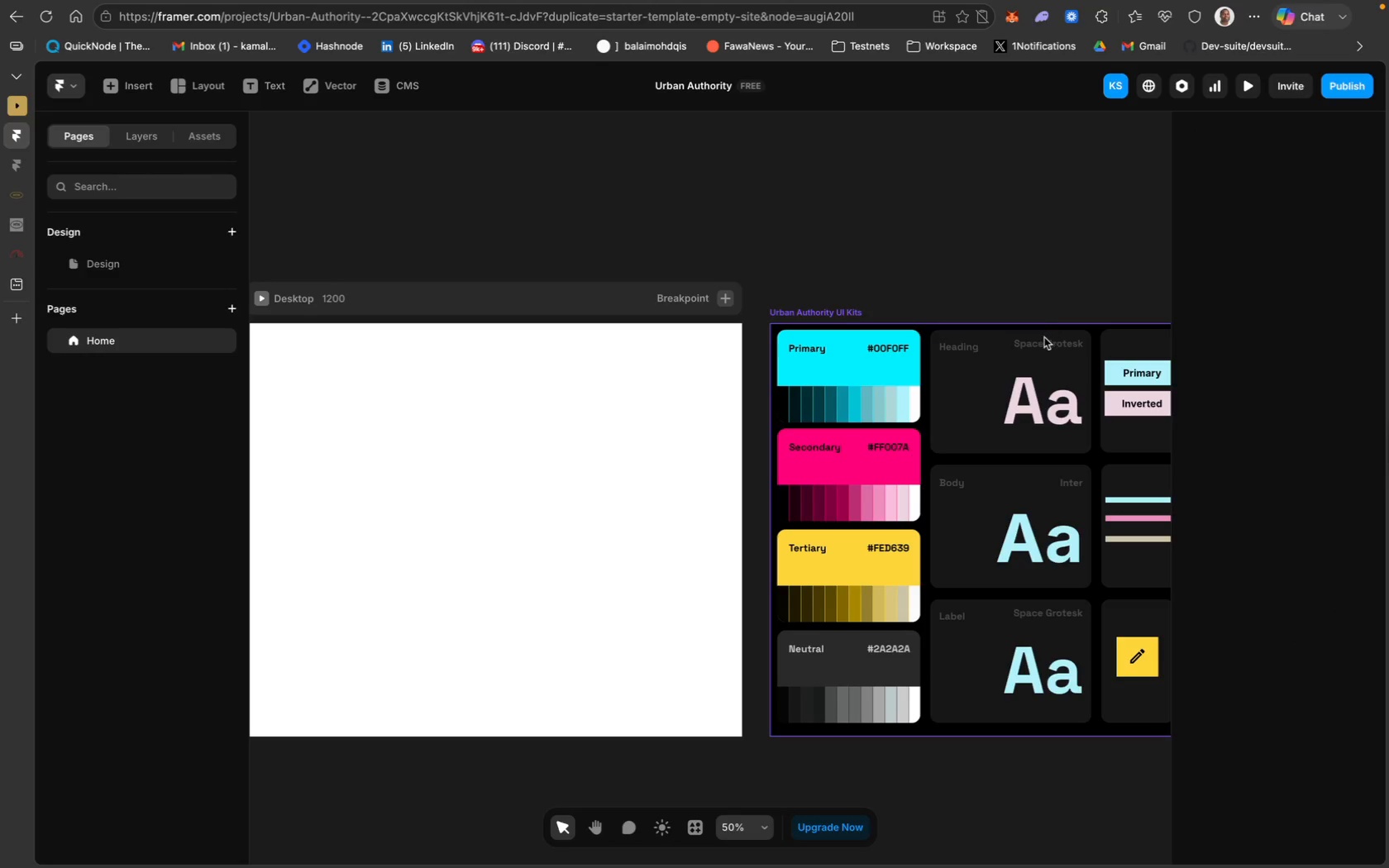 
left_click([1043, 345])
 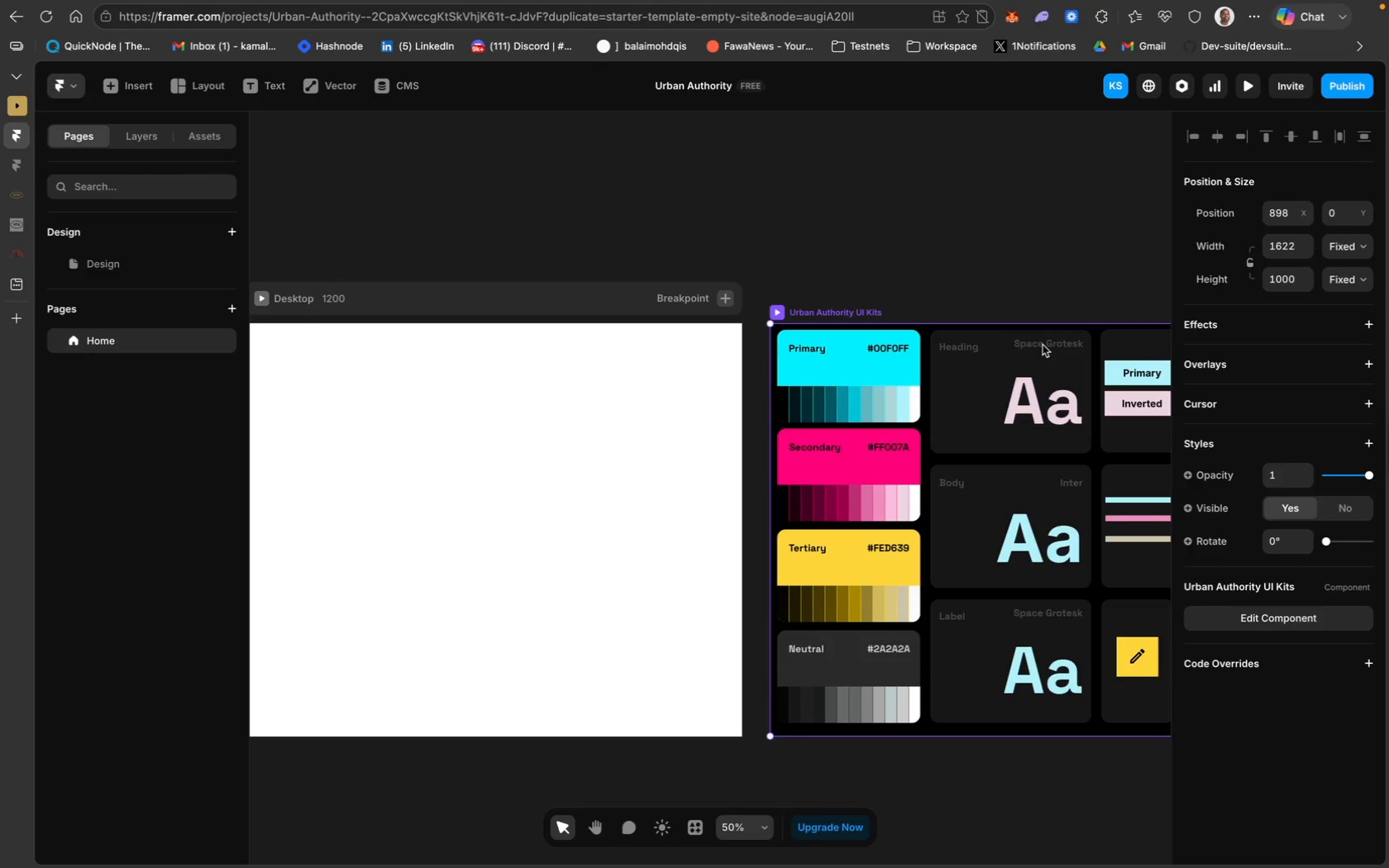 
double_click([1043, 345])
 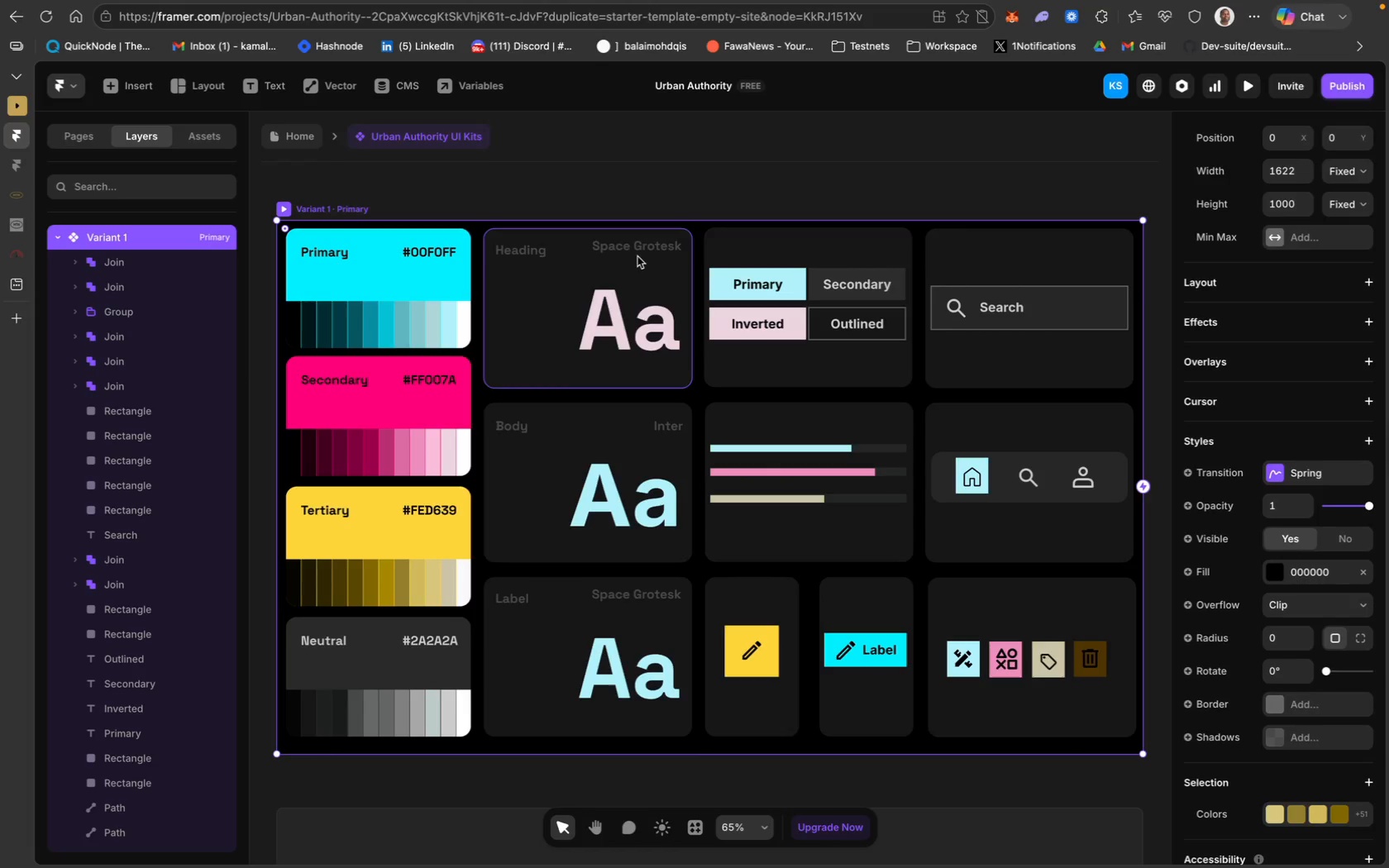 
left_click([633, 246])
 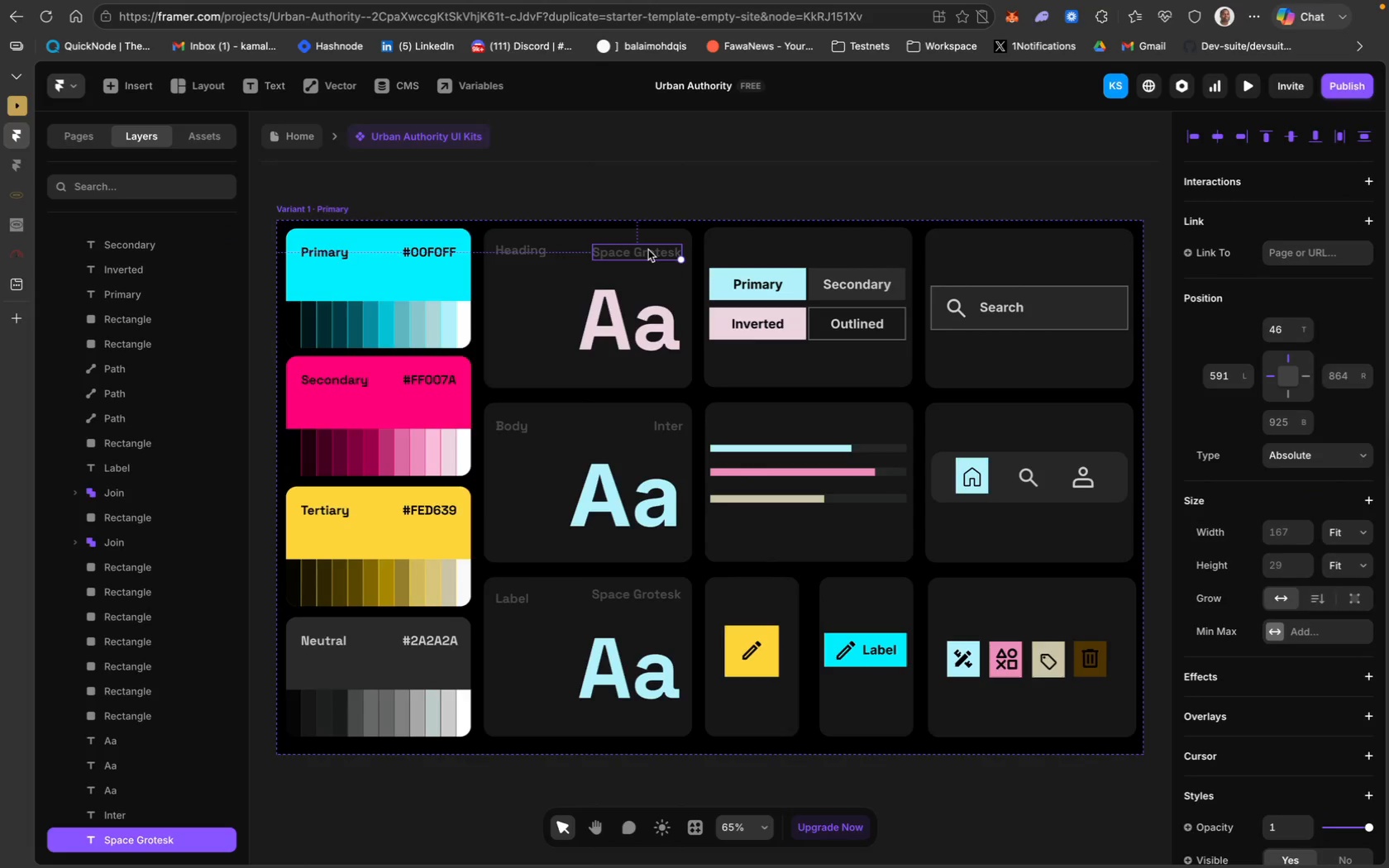 
left_click([667, 188])
 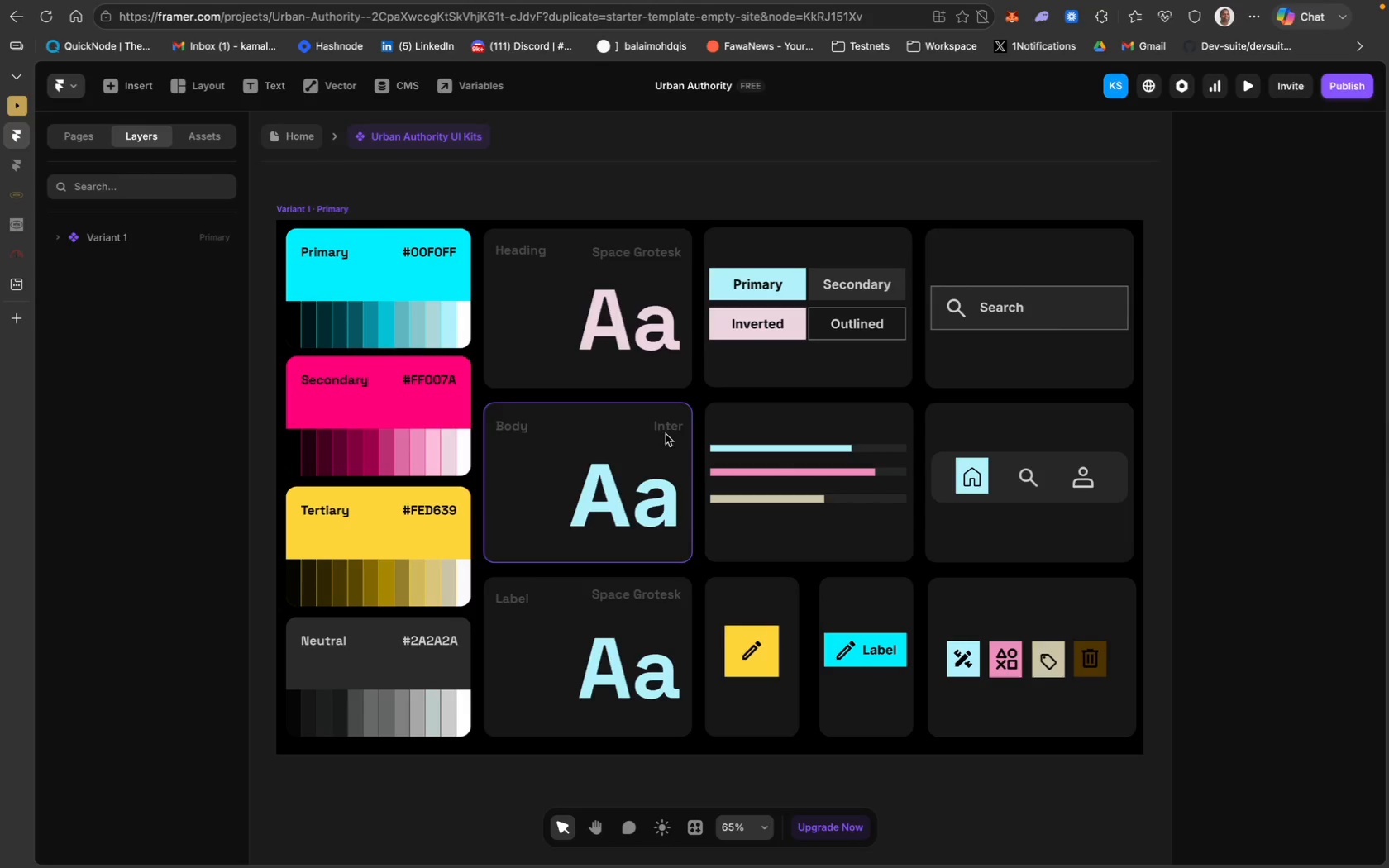 
scroll: coordinate [673, 423], scroll_direction: up, amount: 1.0
 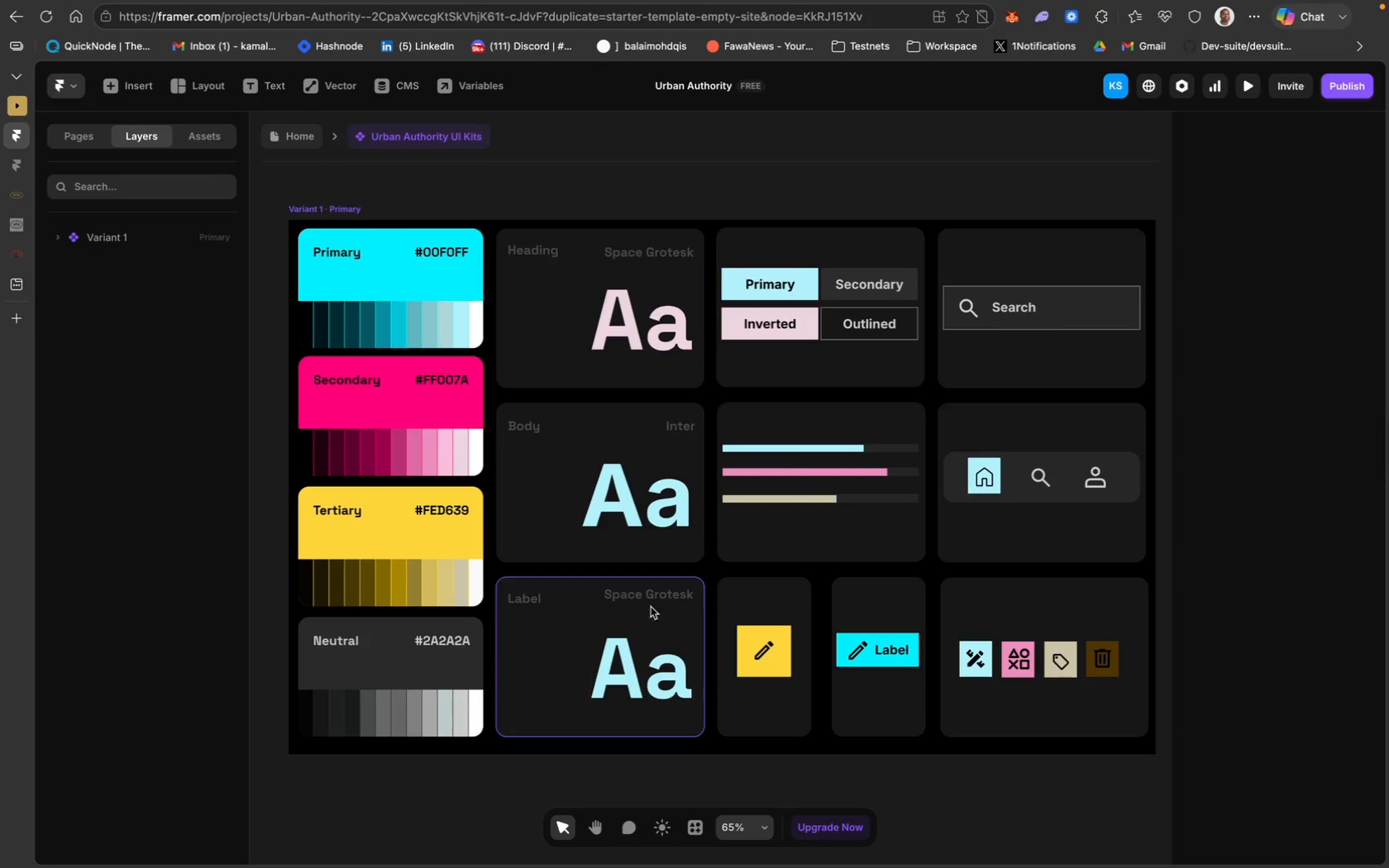 
left_click_drag(start_coordinate=[657, 598], to_coordinate=[658, 602])
 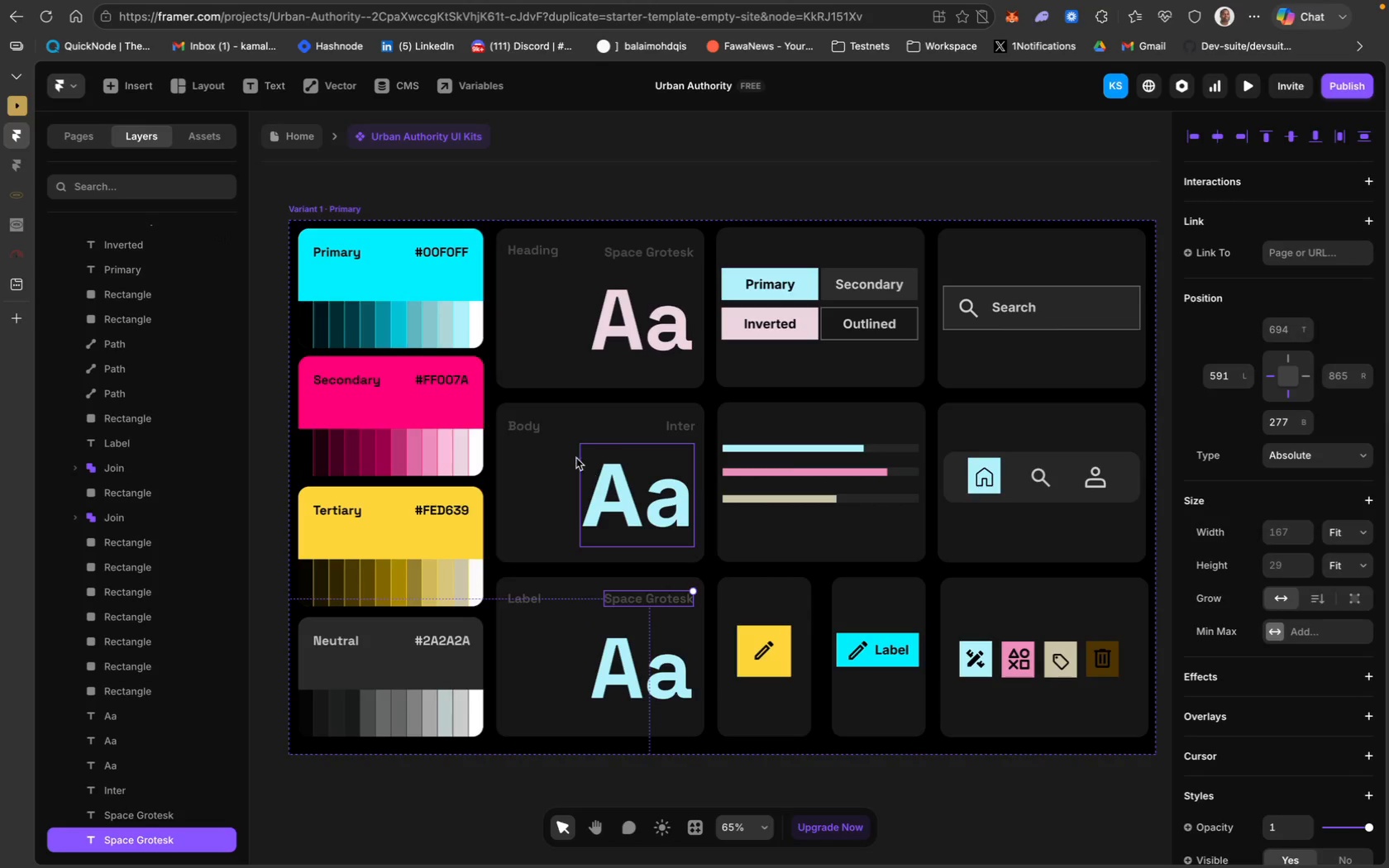 
wait(5.12)
 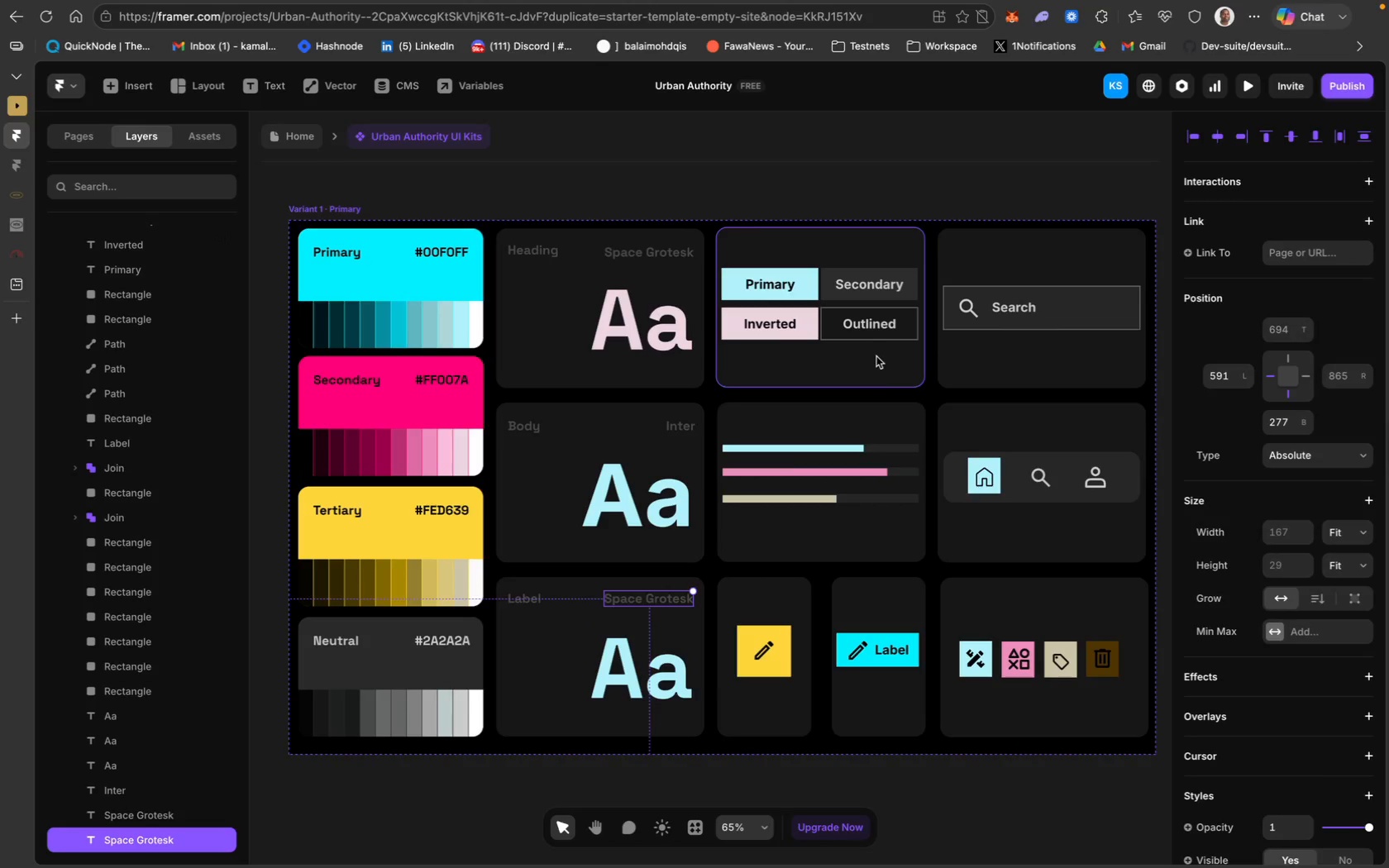 
scroll: coordinate [178, 436], scroll_direction: up, amount: 149.0
 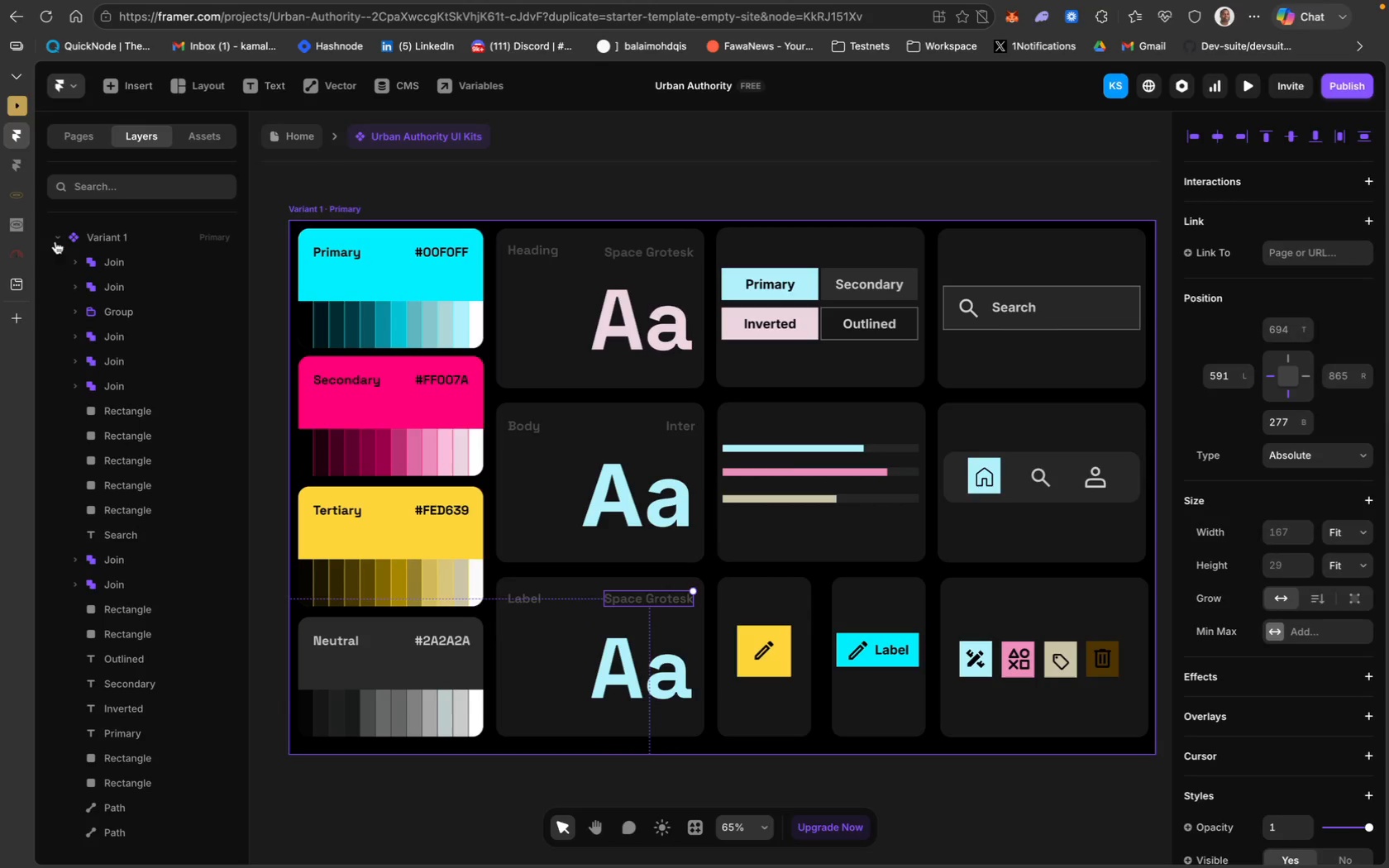 
left_click([59, 237])
 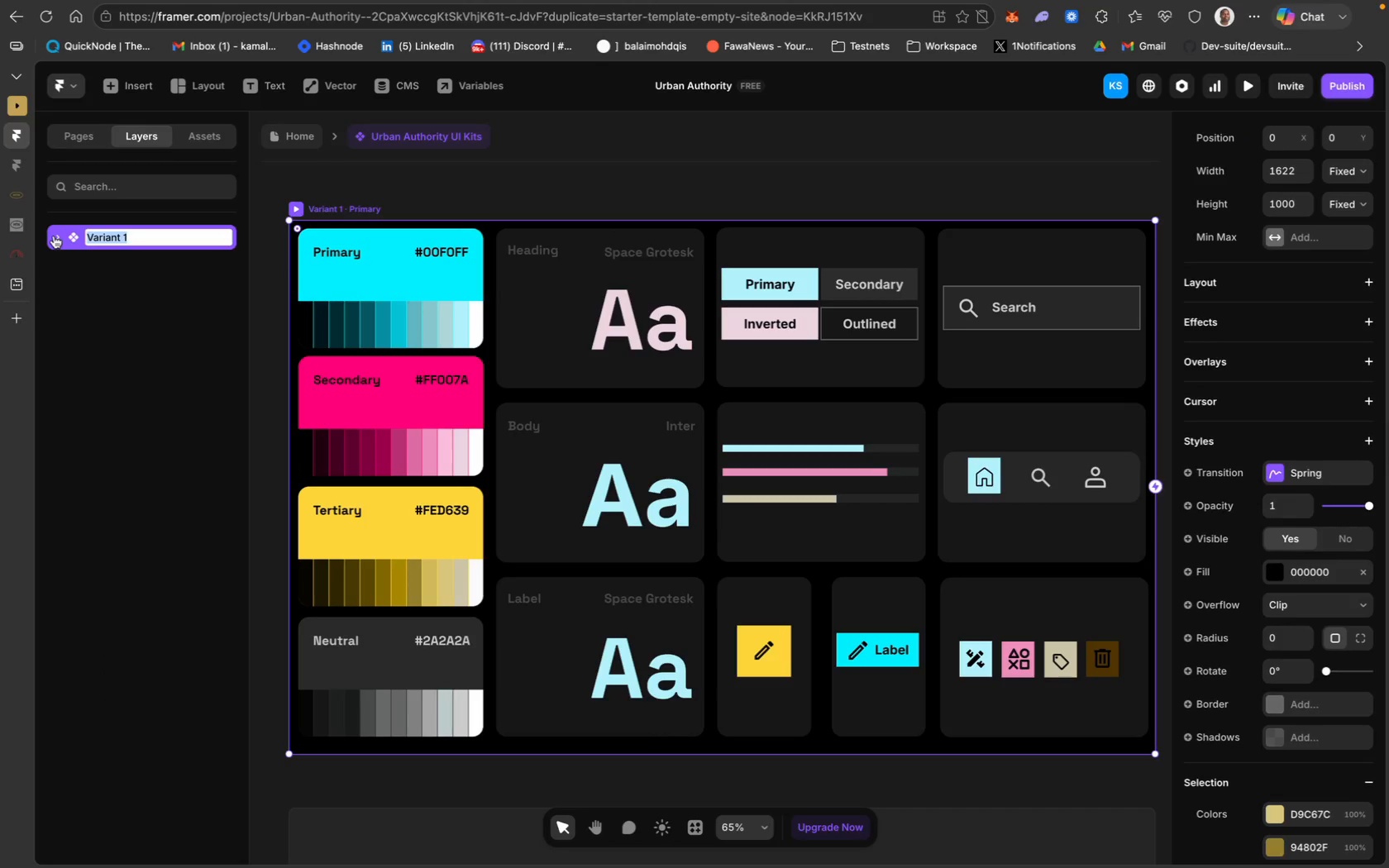 
wait(7.43)
 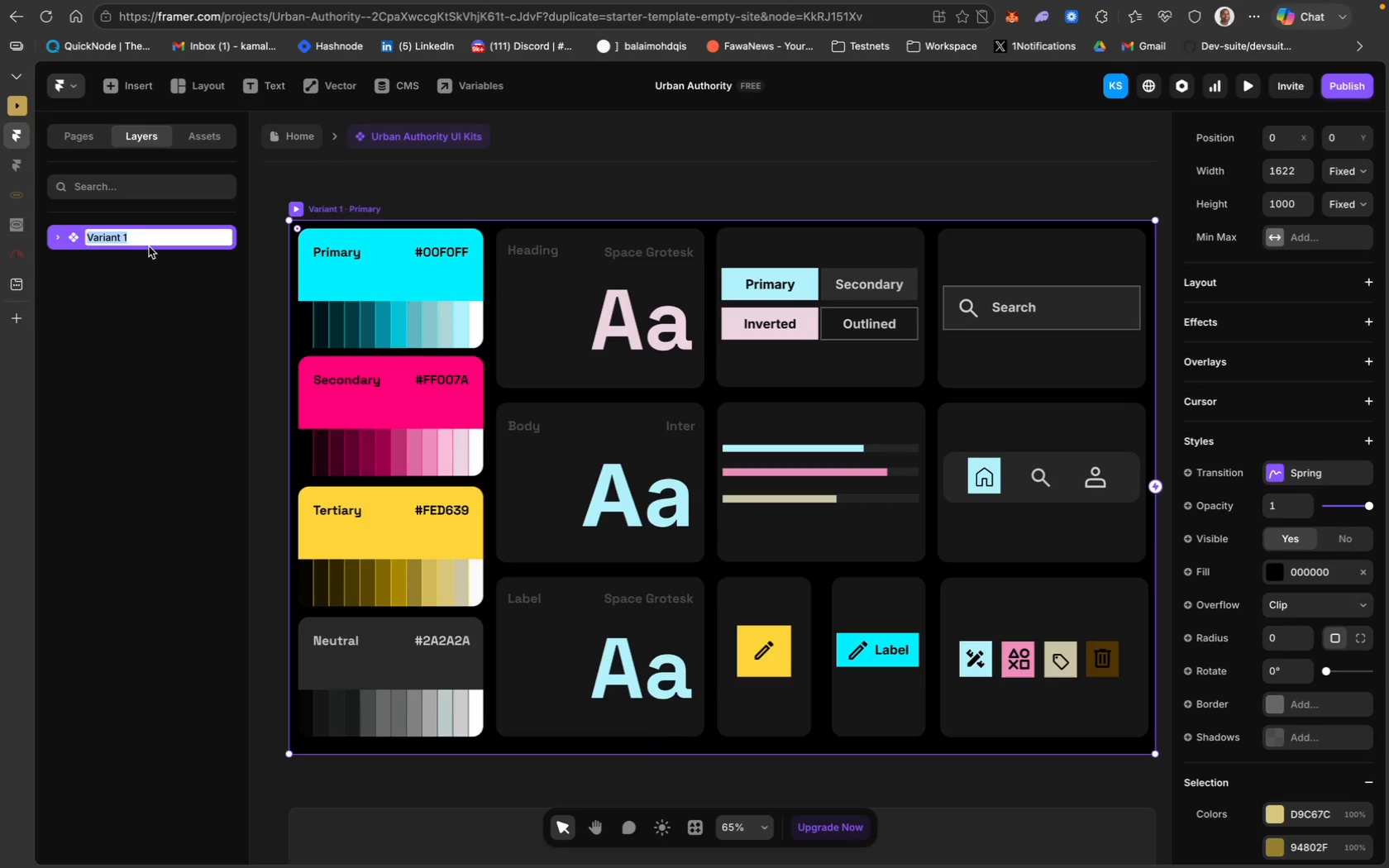 
left_click([337, 172])
 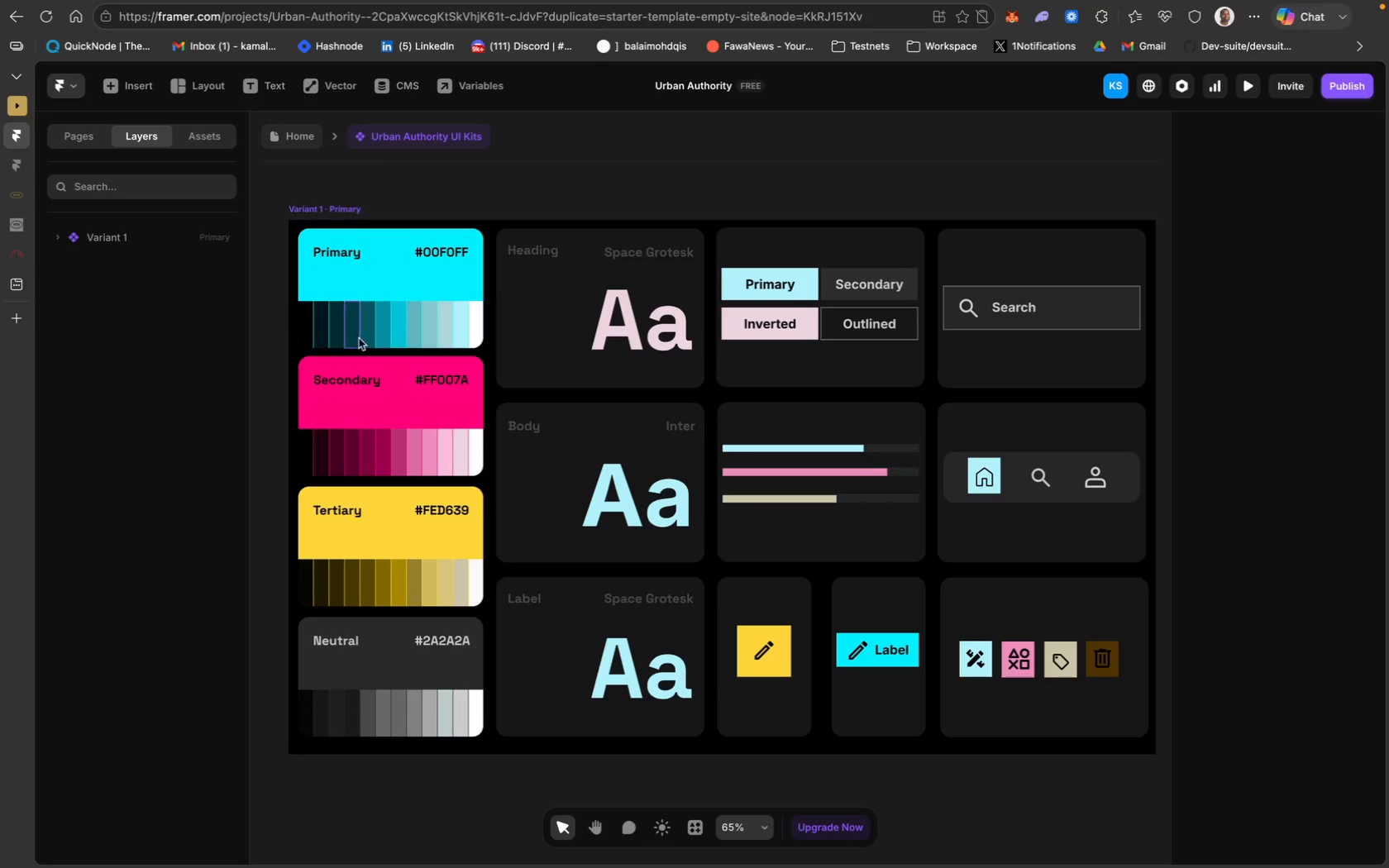 
left_click([461, 344])
 